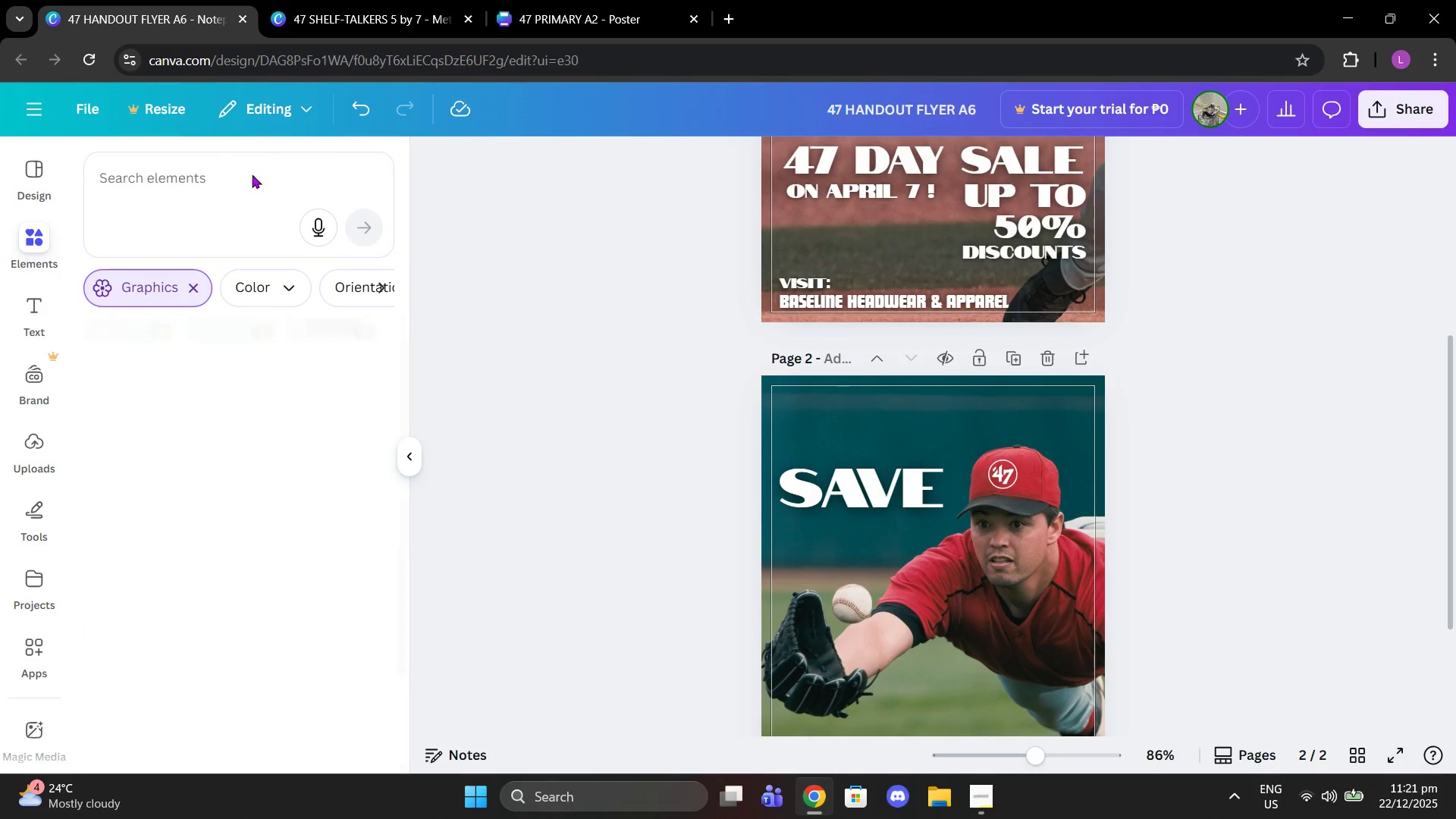 
left_click([246, 177])
 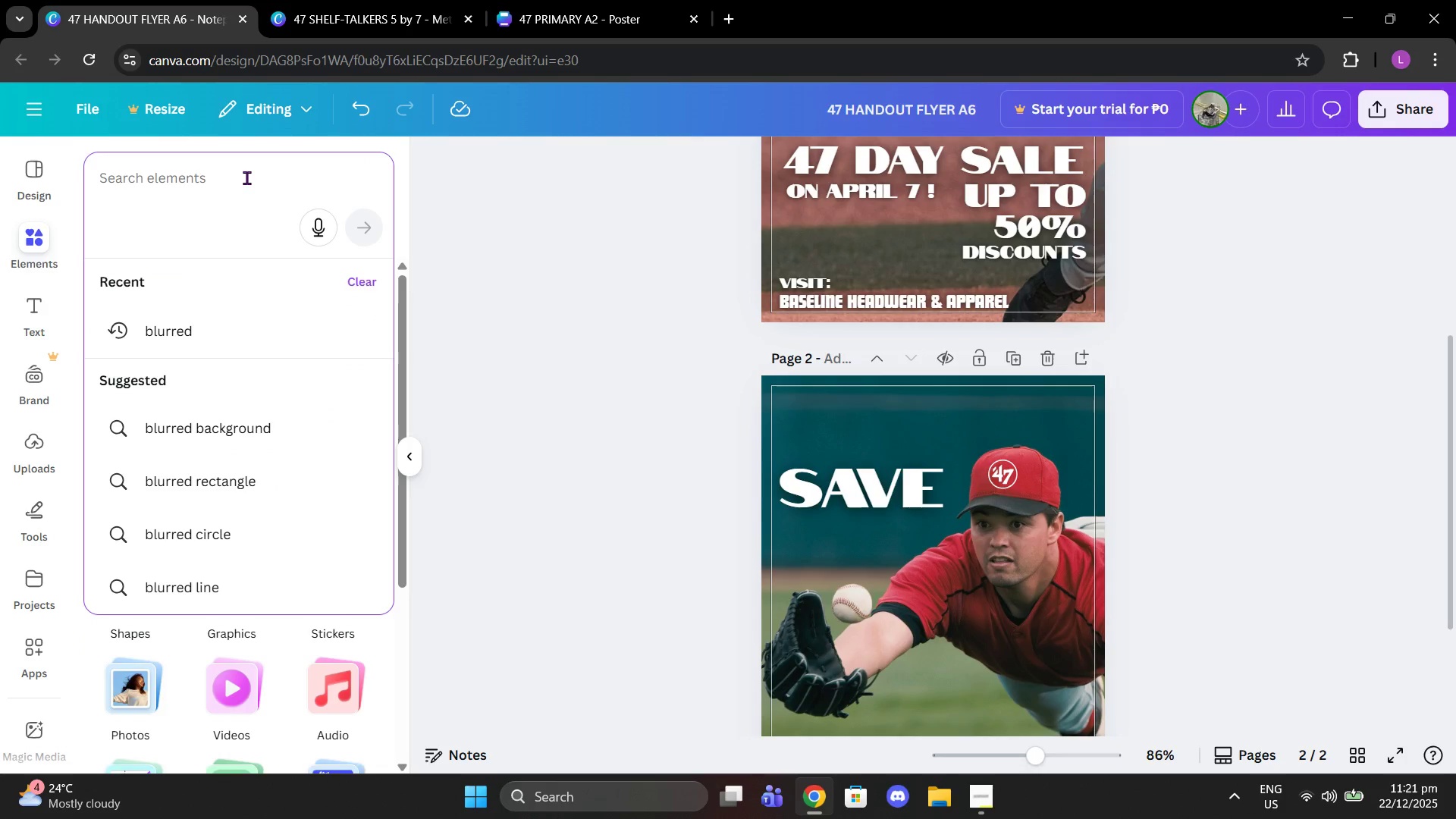 
type(cartoon fave)
 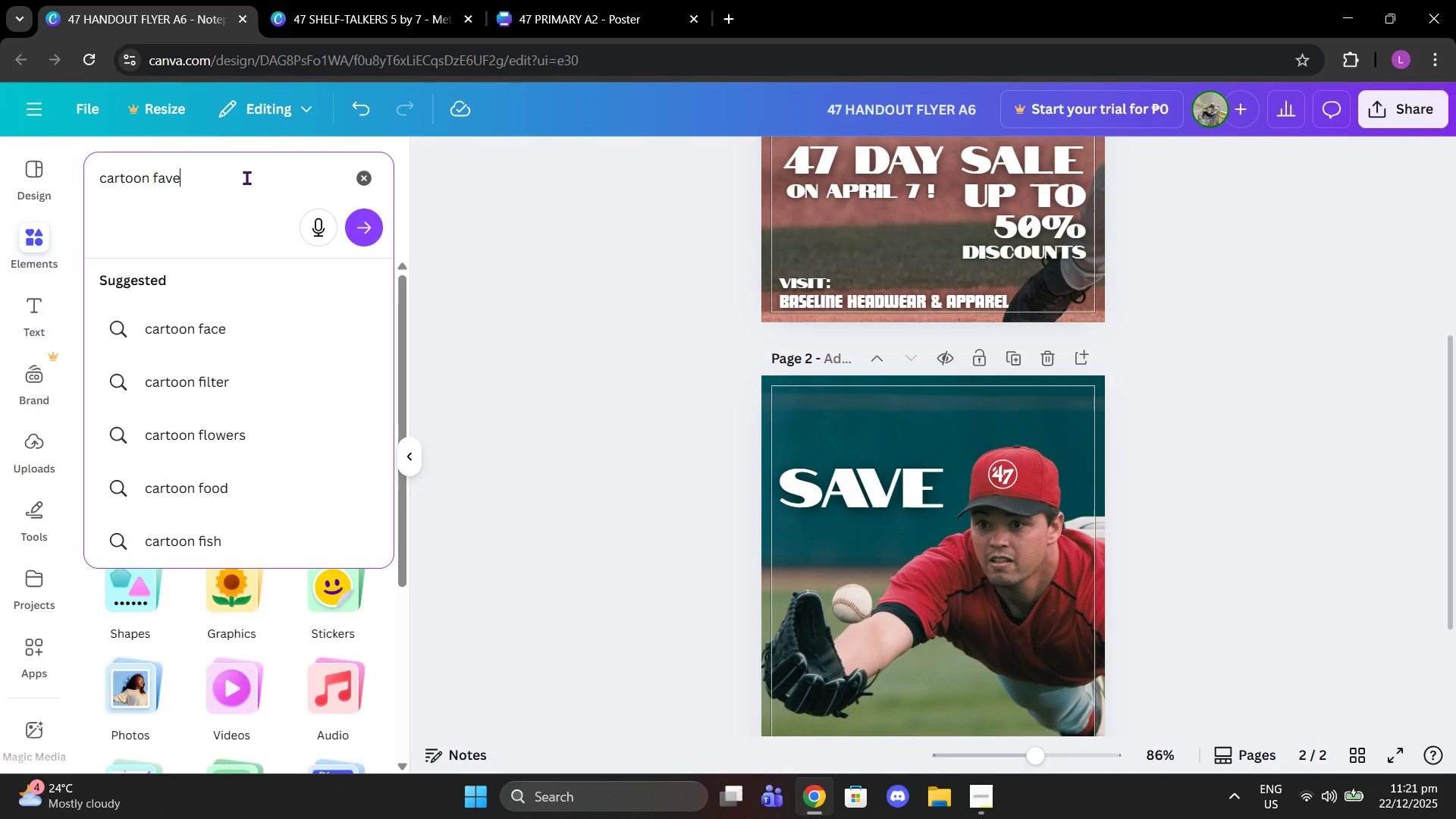 
key(Enter)
 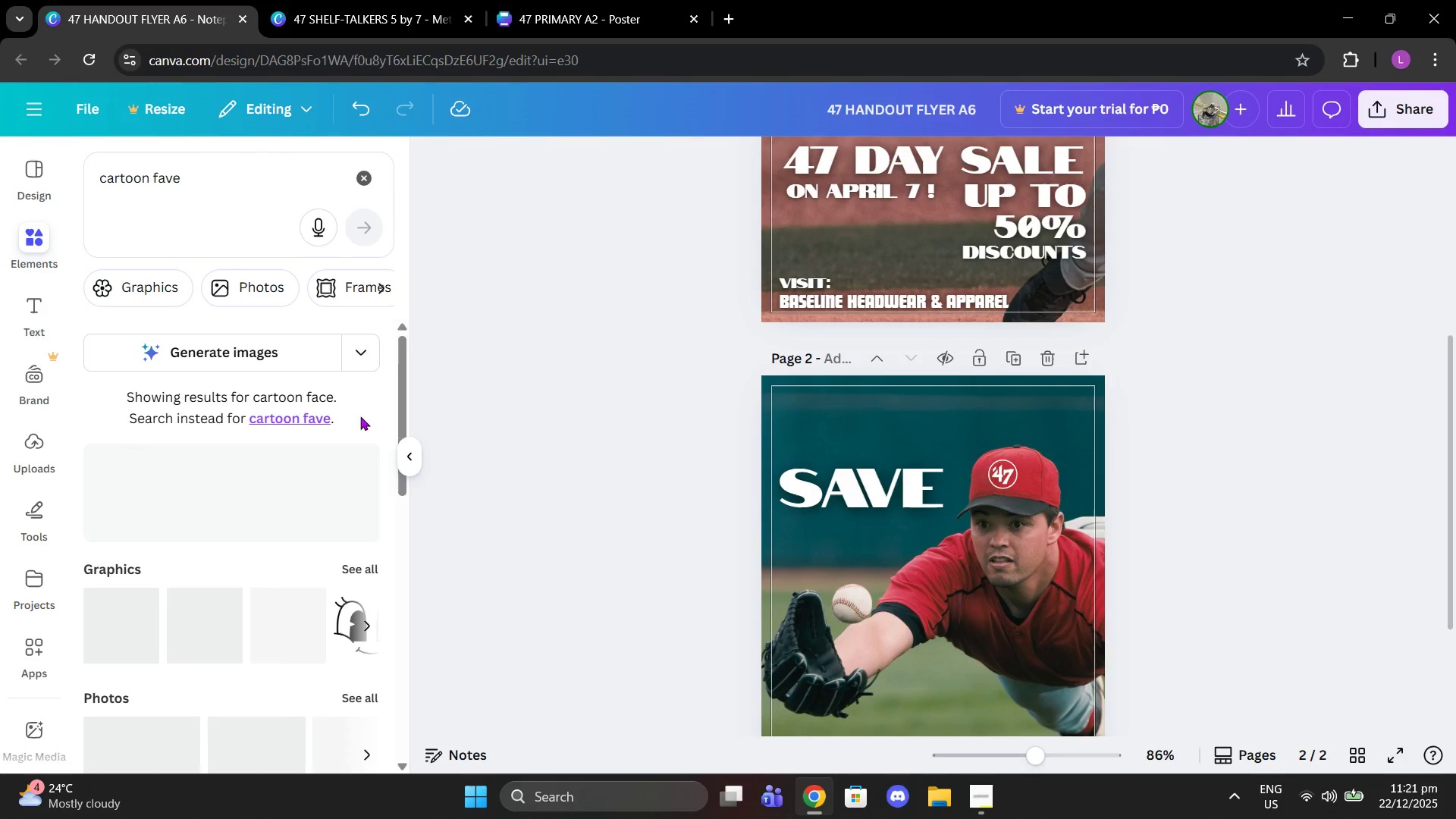 
scroll: coordinate [395, 484], scroll_direction: down, amount: 2.0
 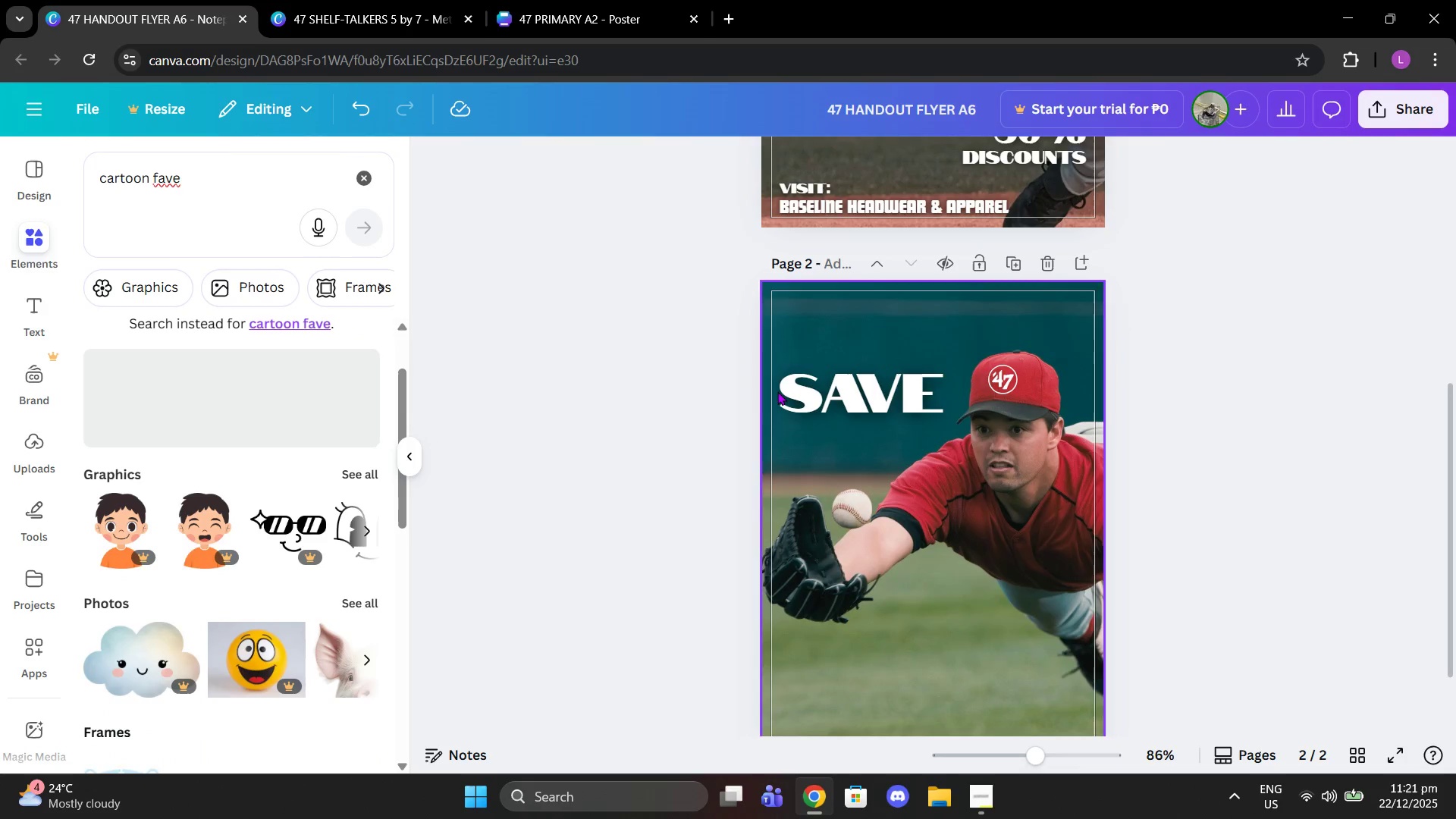 
left_click_drag(start_coordinate=[824, 394], to_coordinate=[821, 365])
 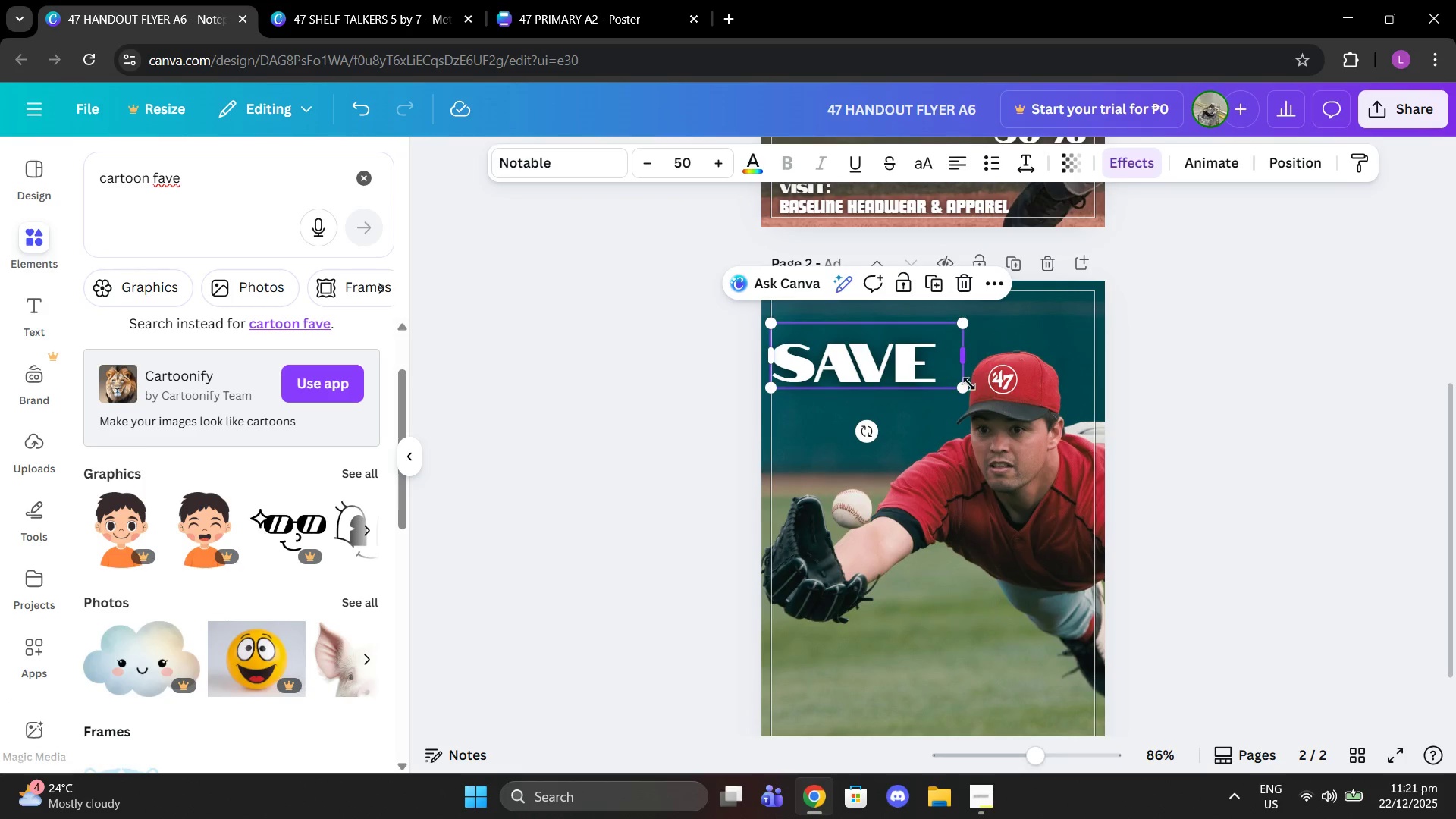 
left_click_drag(start_coordinate=[968, 386], to_coordinate=[994, 418])
 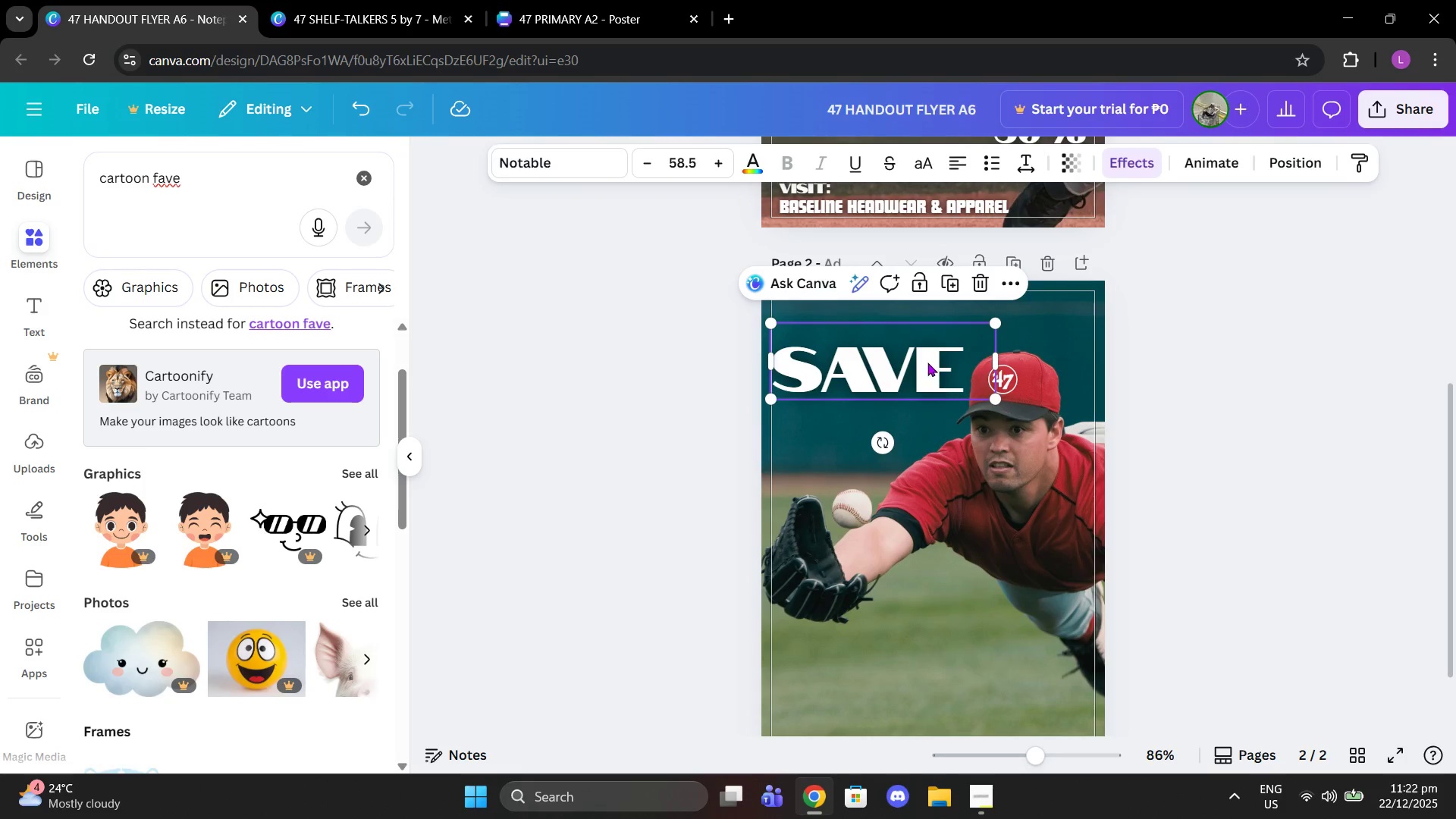 
left_click_drag(start_coordinate=[927, 362], to_coordinate=[930, 372])
 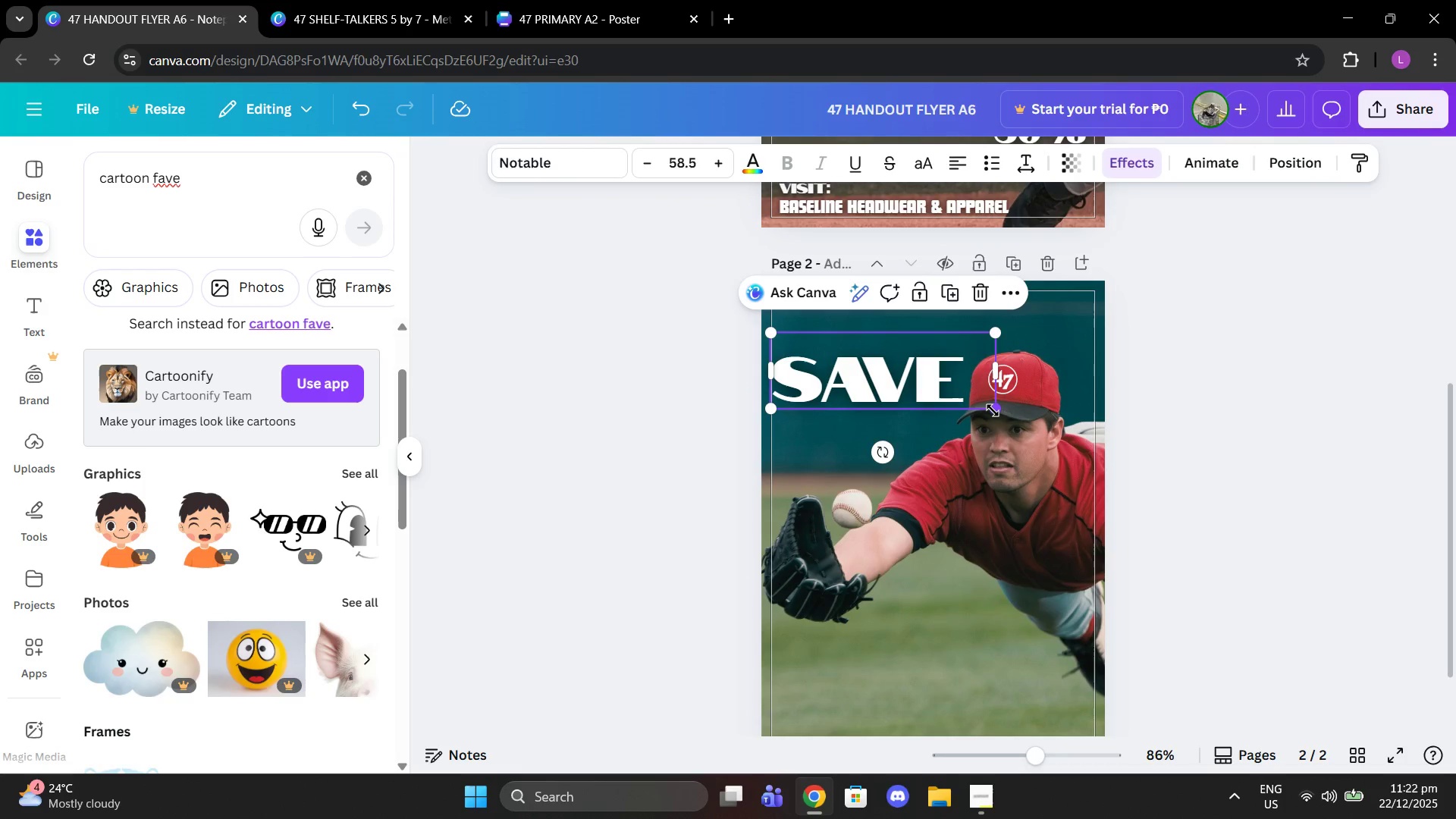 
left_click_drag(start_coordinate=[993, 410], to_coordinate=[980, 407])
 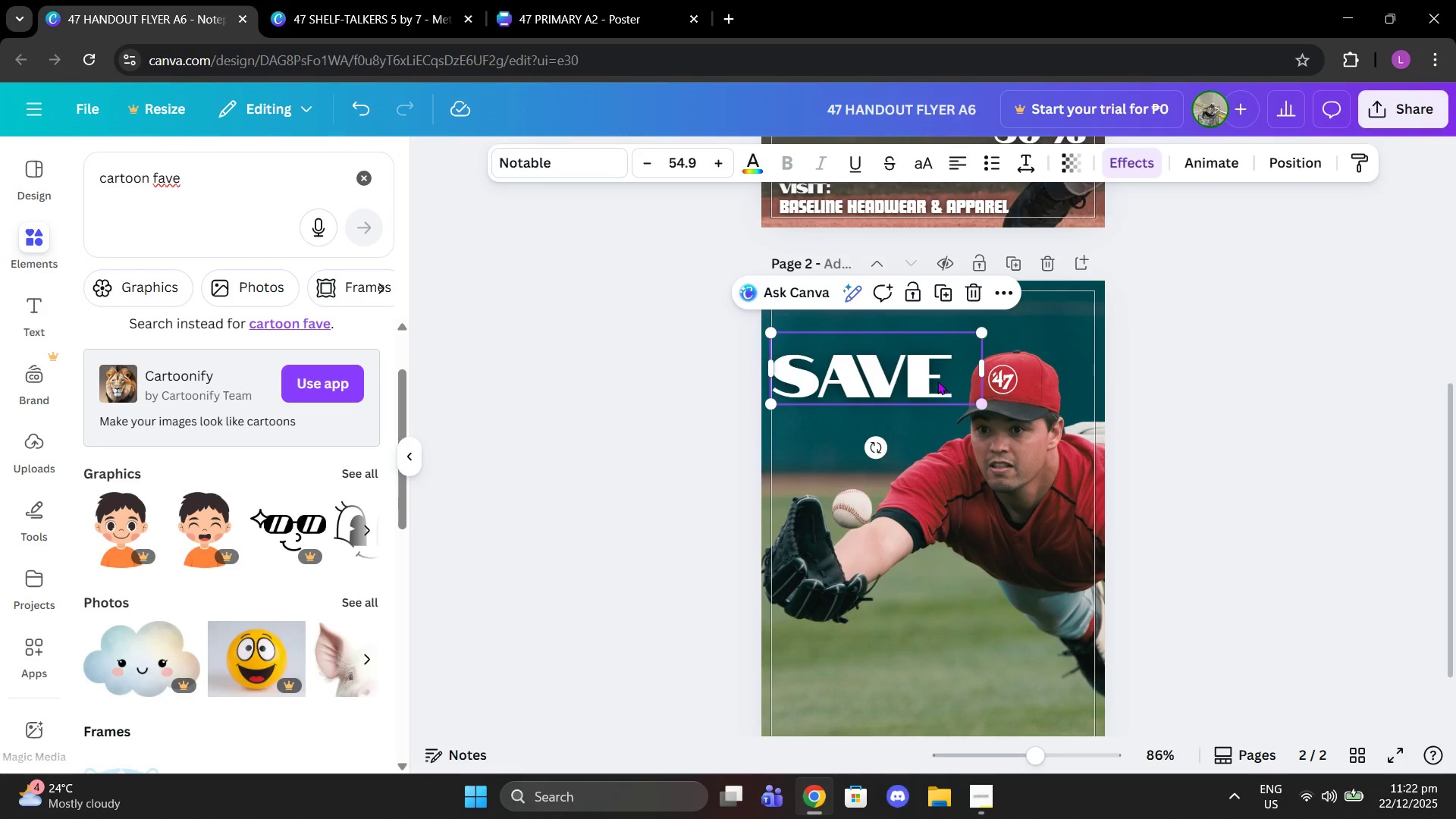 
left_click_drag(start_coordinate=[937, 381], to_coordinate=[940, 386])
 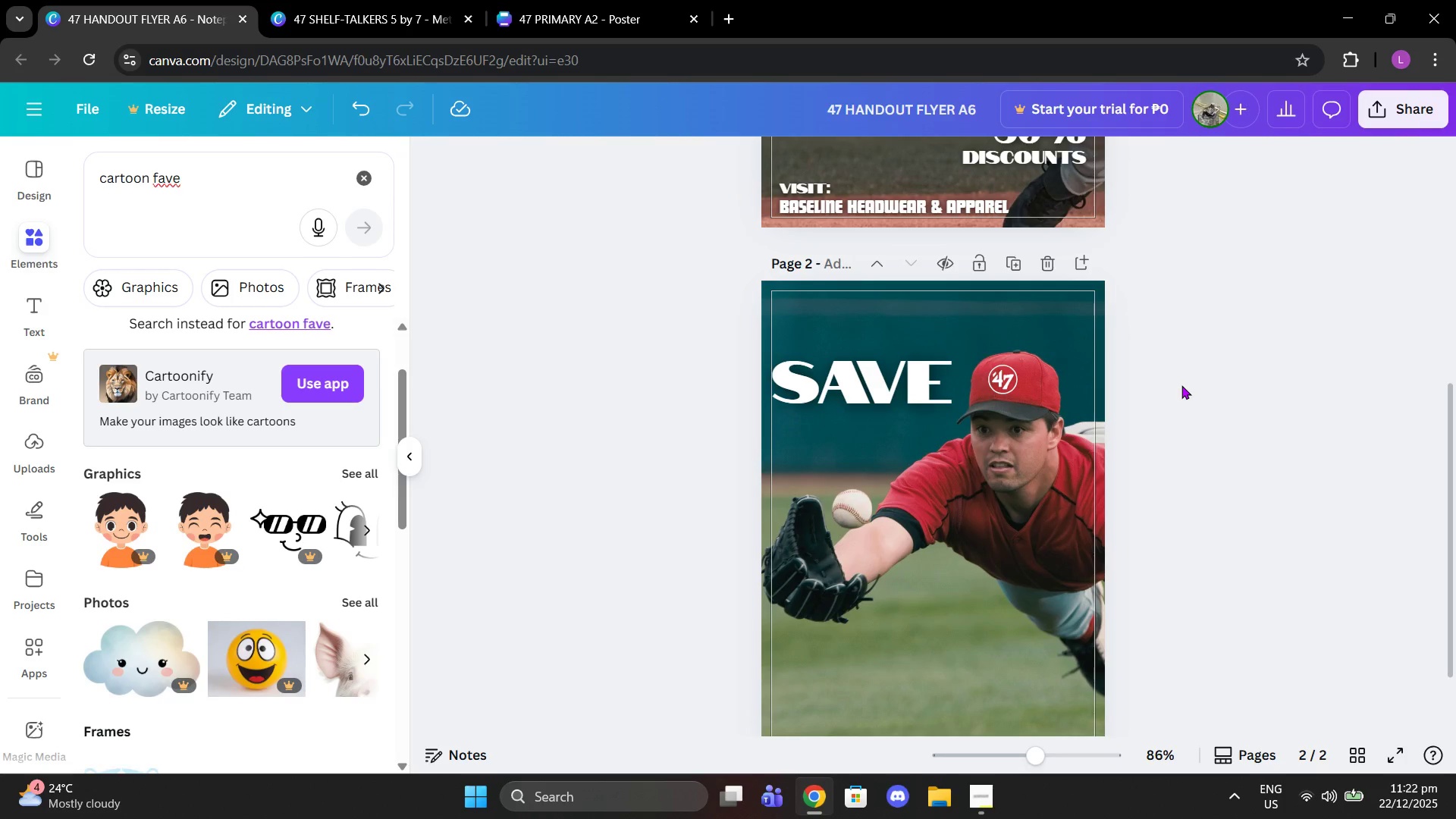 
scroll: coordinate [987, 229], scroll_direction: up, amount: 4.0
 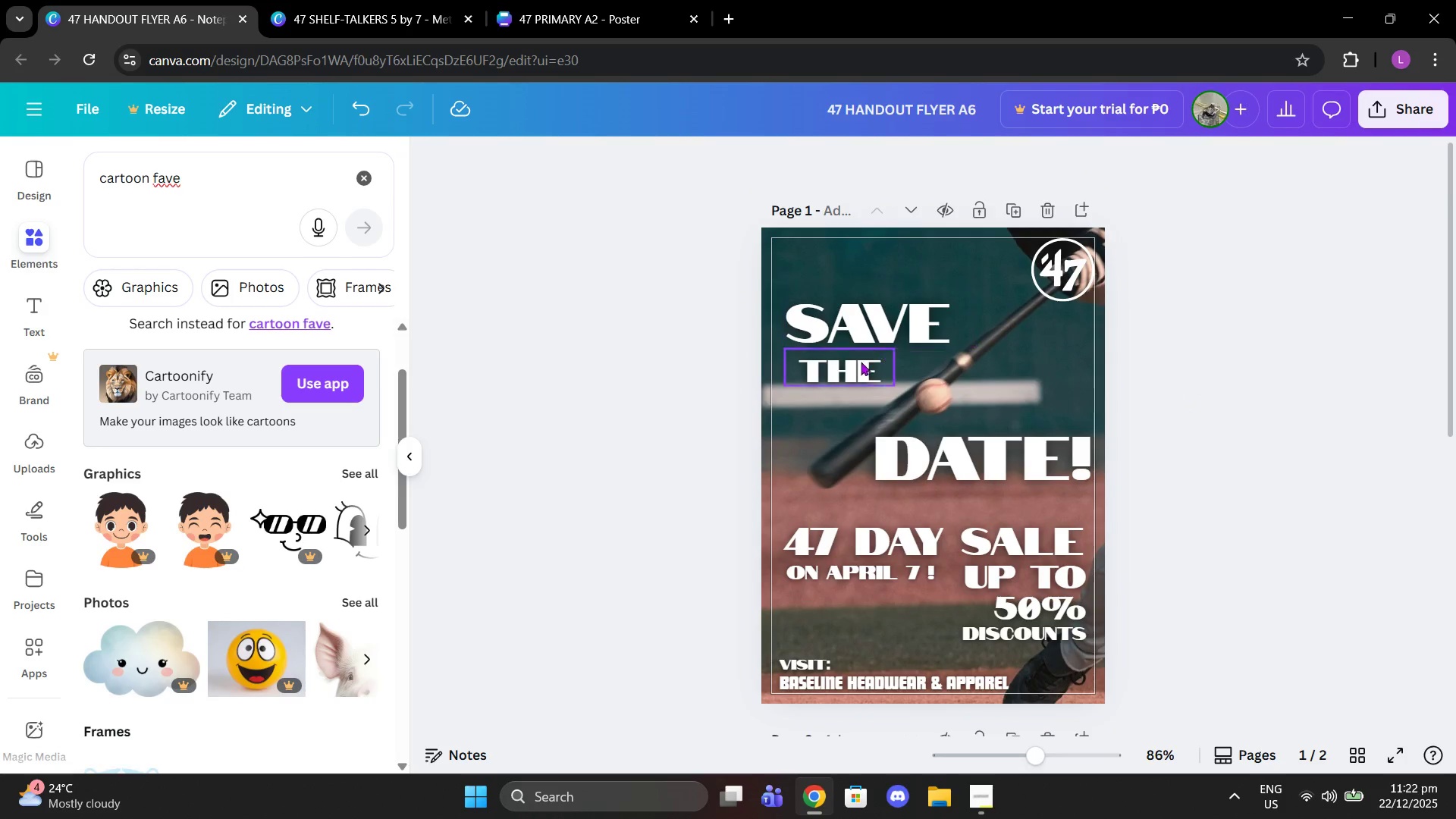 
left_click([845, 378])
 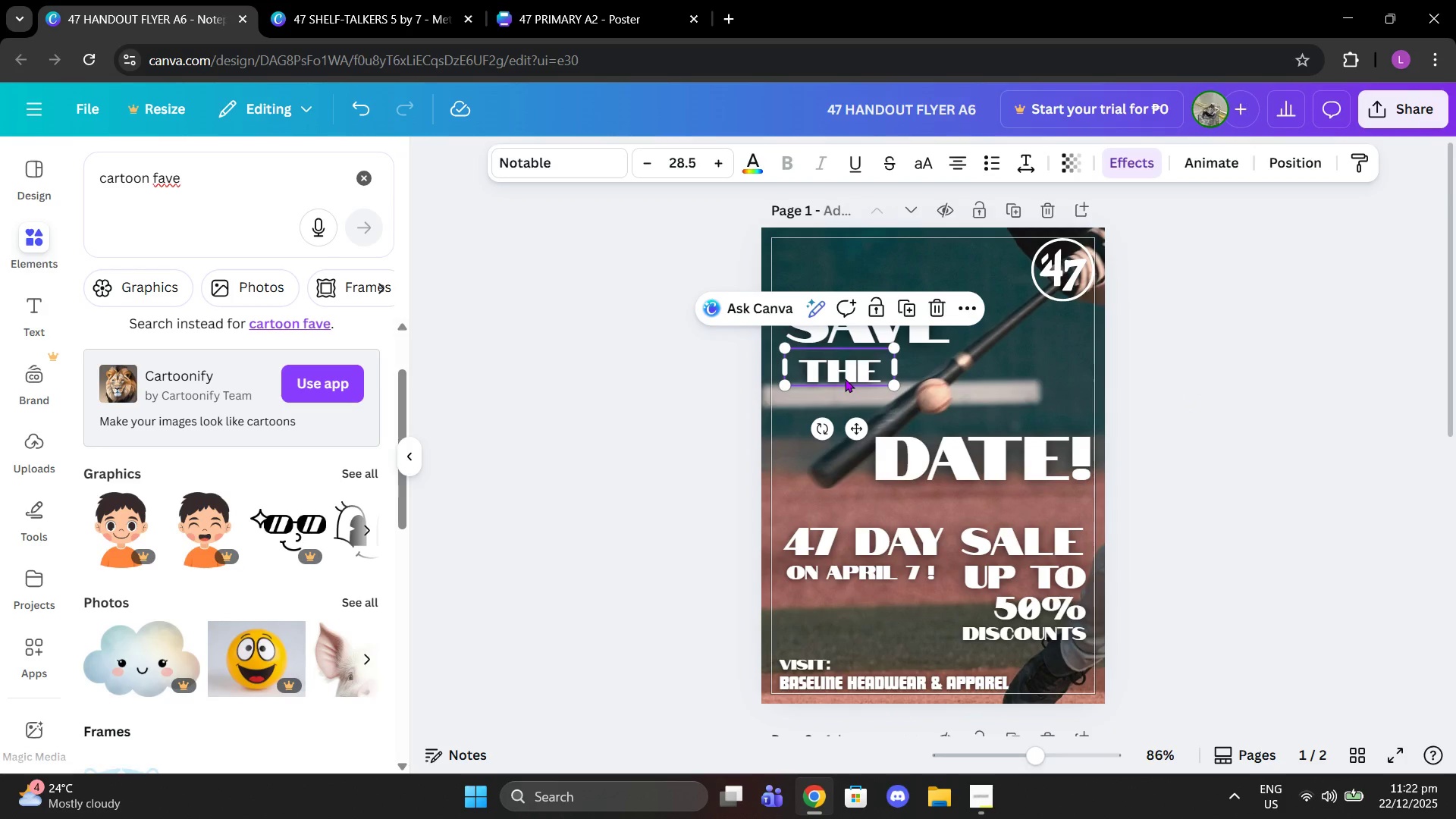 
key(Control+C)
 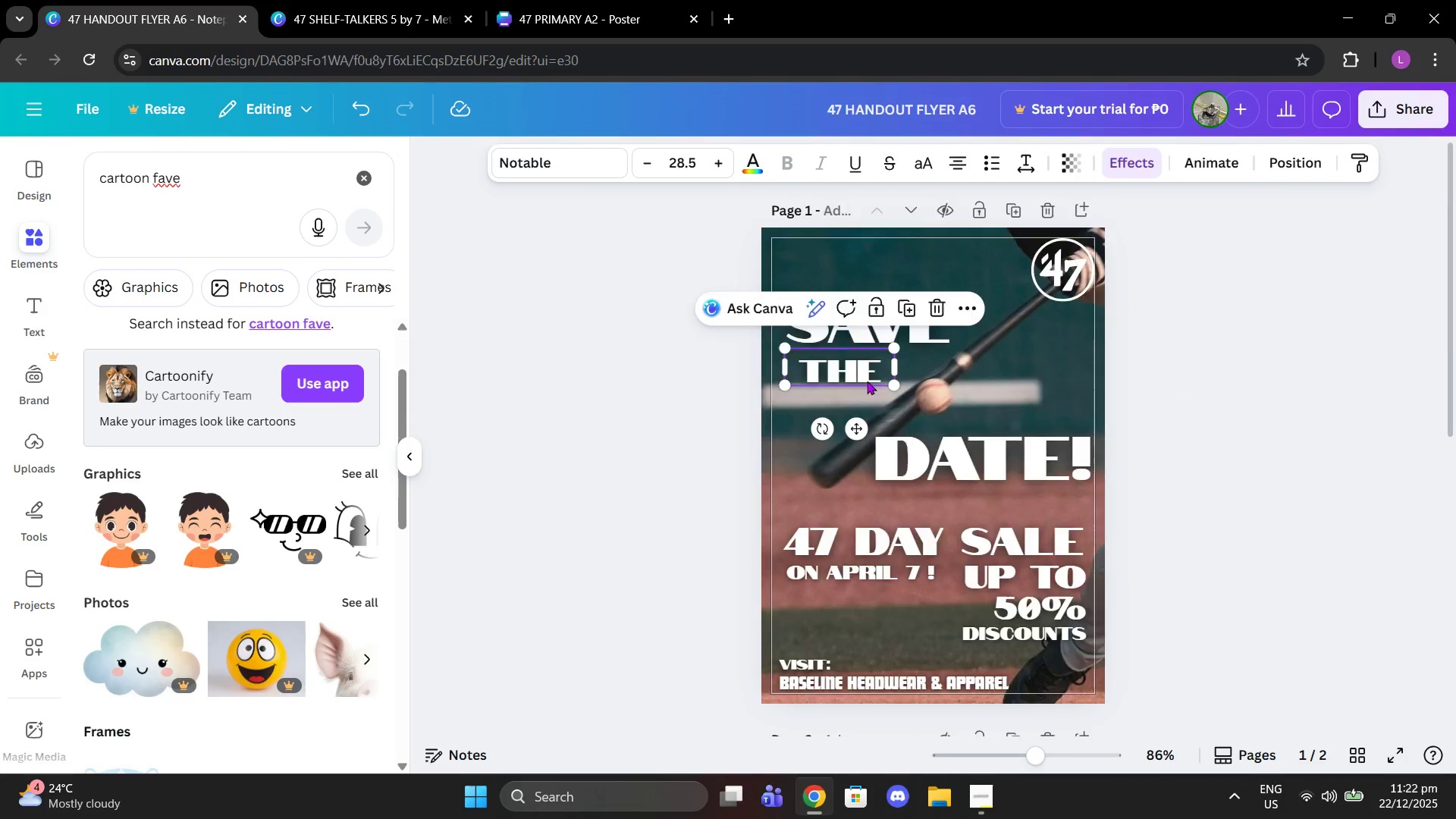 
scroll: coordinate [868, 381], scroll_direction: down, amount: 5.0
 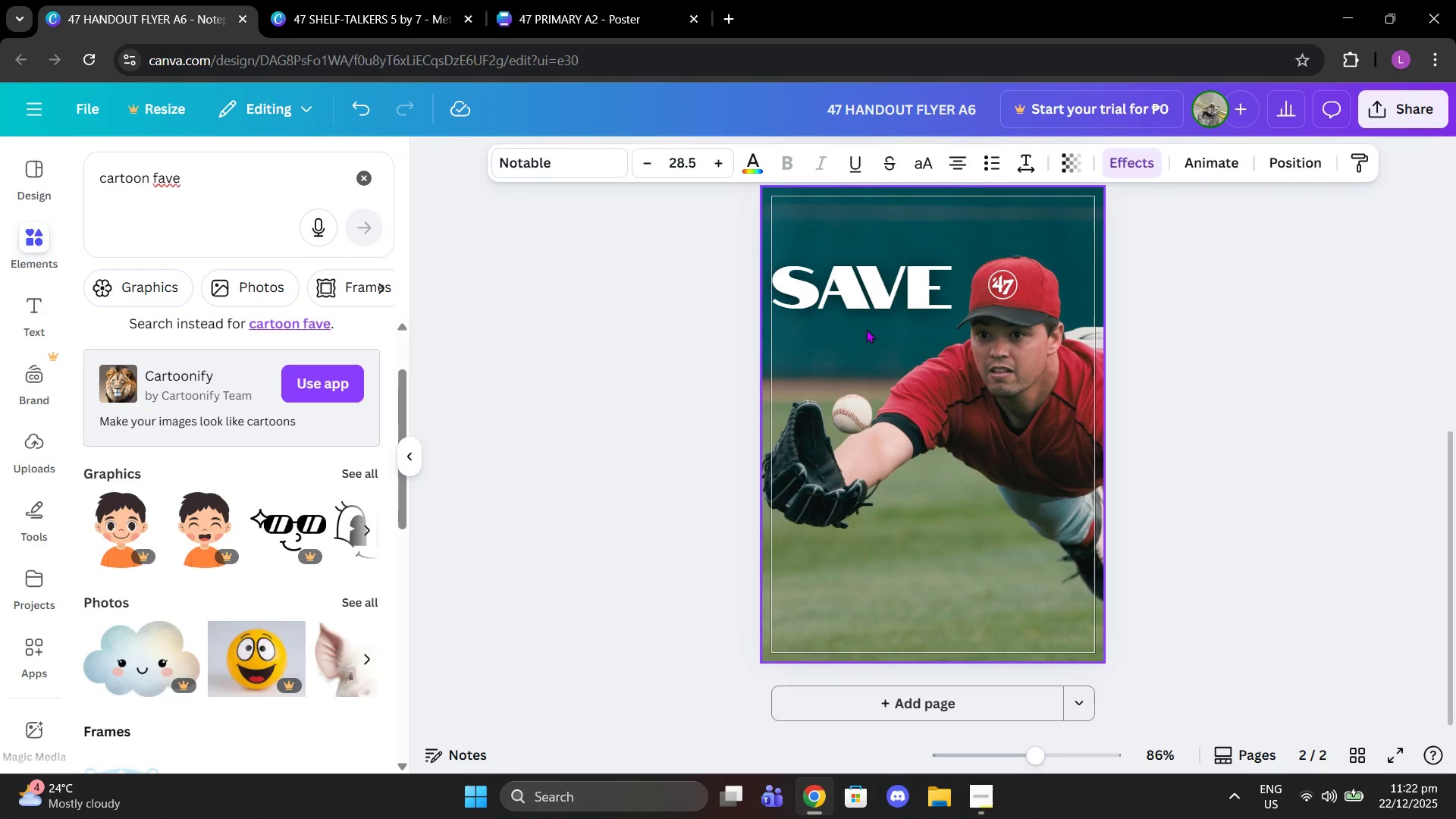 
key(Control+V)
 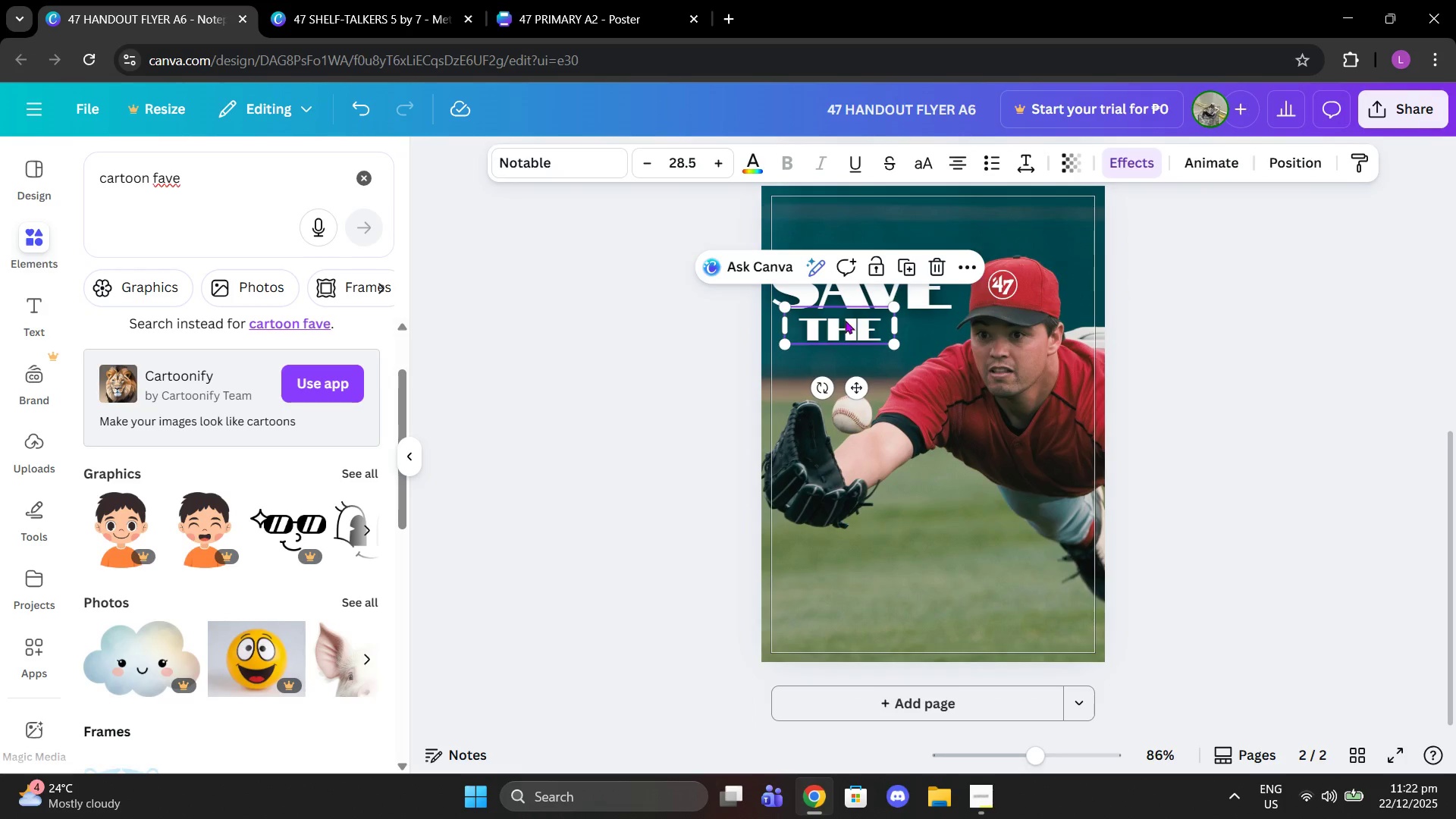 
left_click_drag(start_coordinate=[844, 328], to_coordinate=[861, 334])
 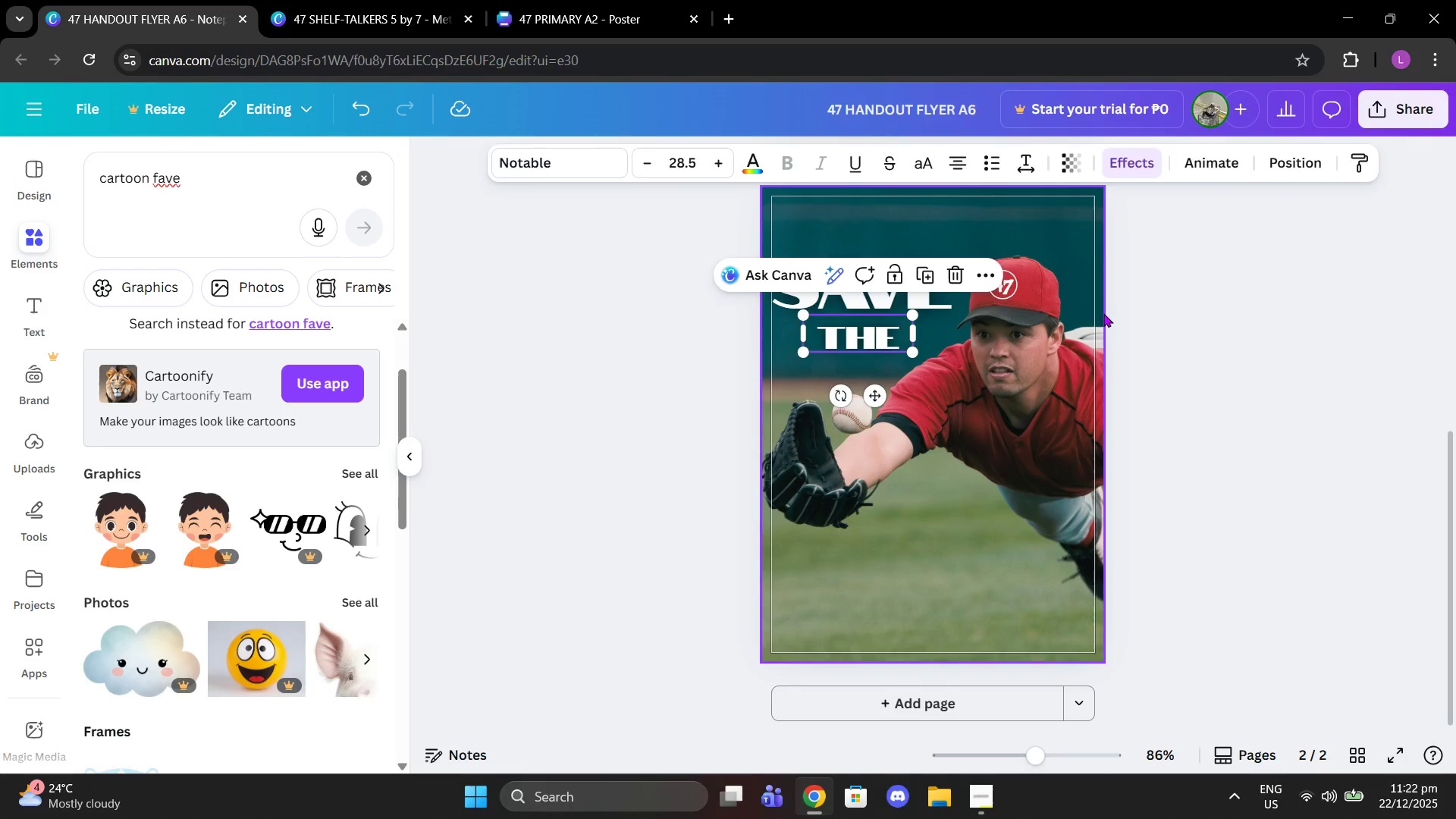 
left_click([1104, 313])
 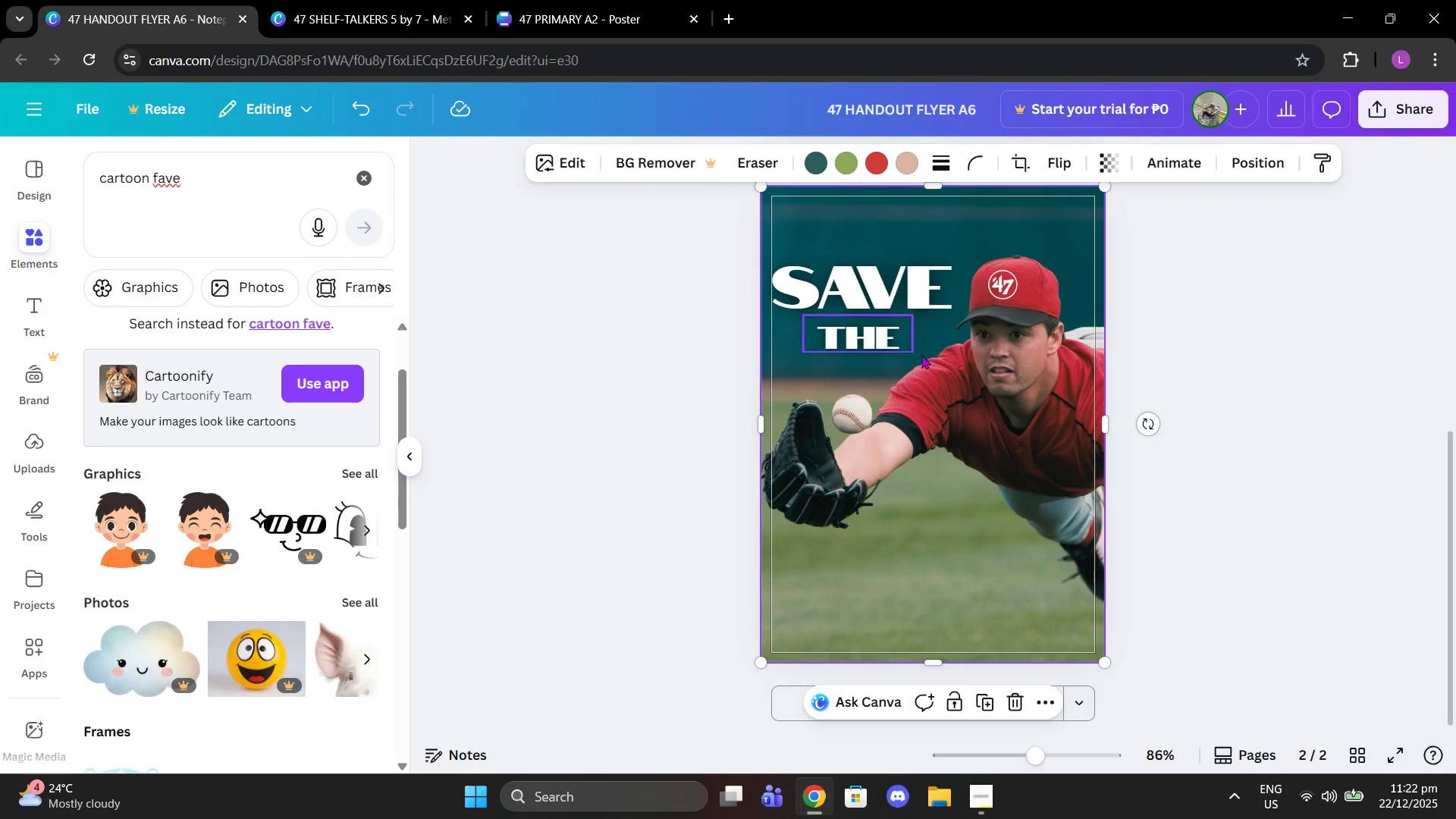 
scroll: coordinate [930, 366], scroll_direction: up, amount: 5.0
 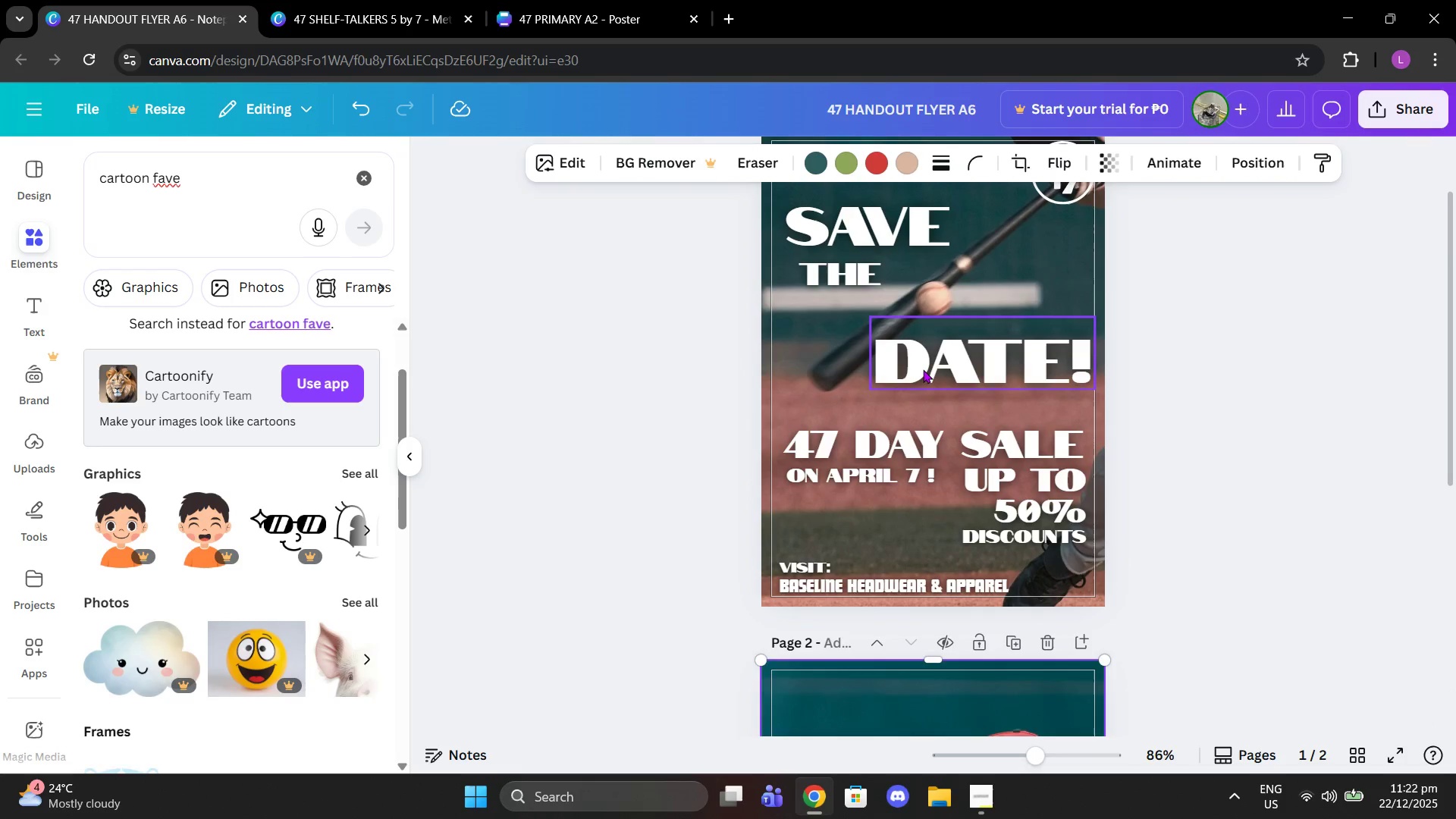 
left_click([923, 372])
 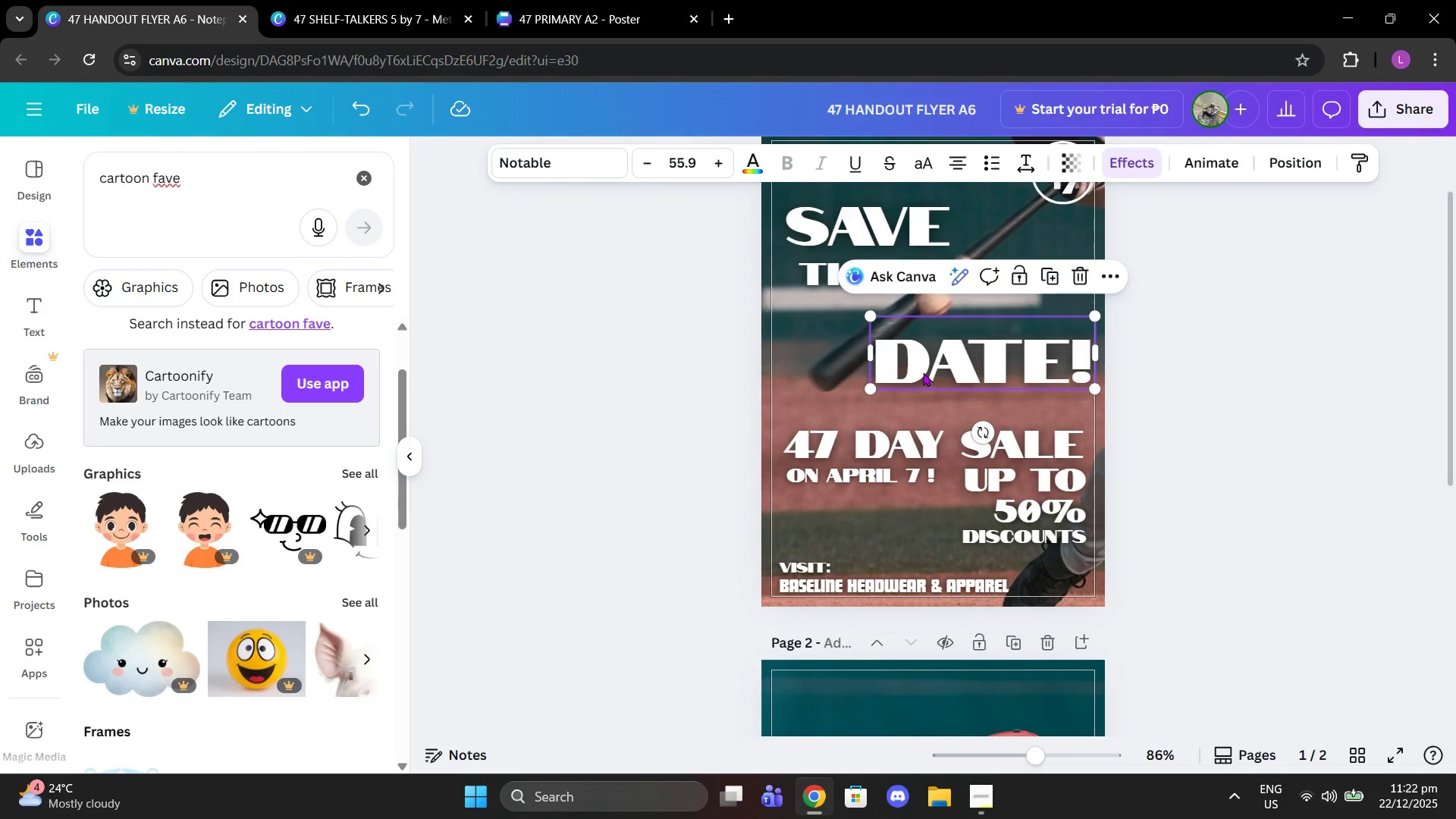 
key(Control+C)
 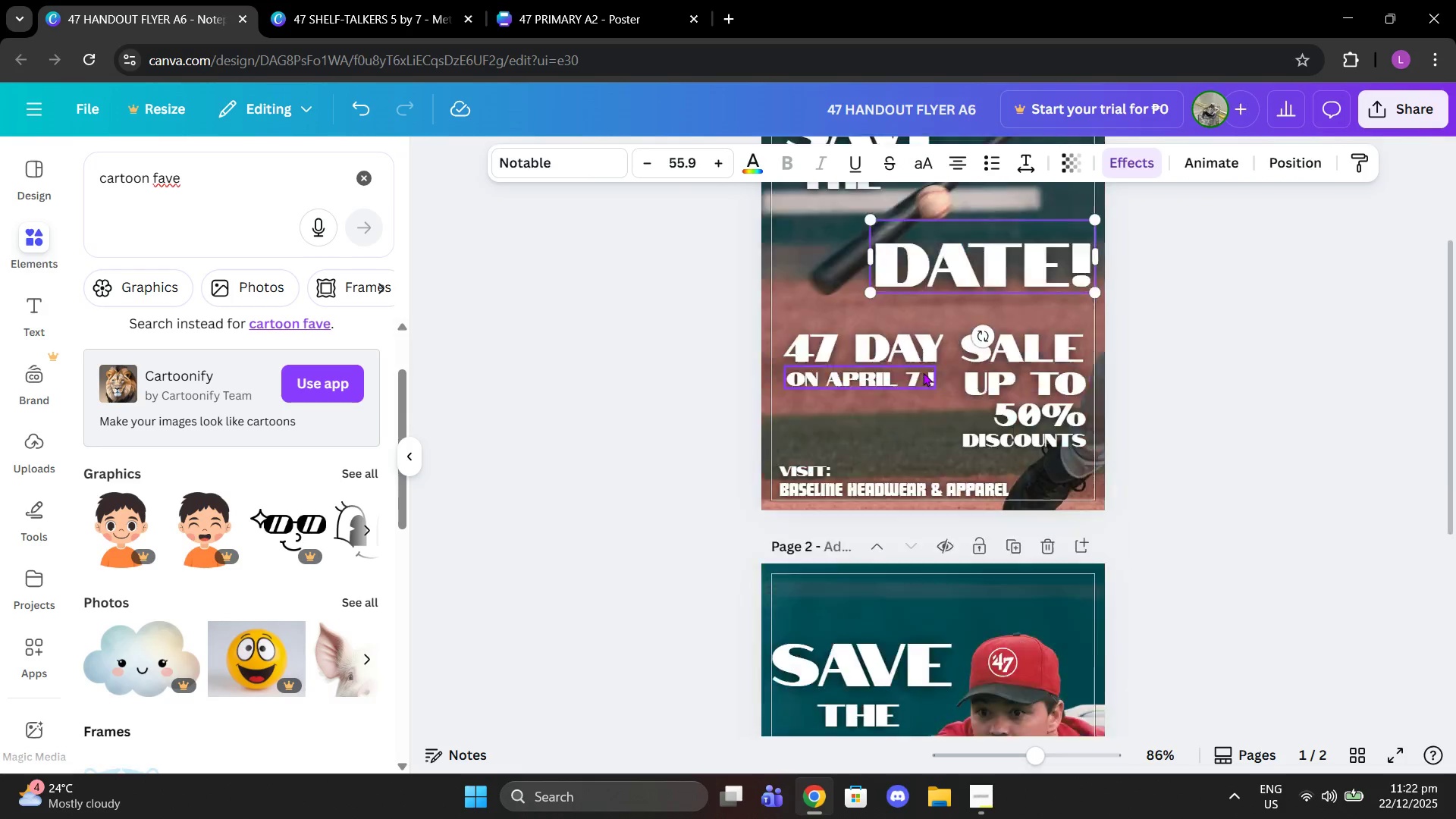 
scroll: coordinate [923, 372], scroll_direction: down, amount: 3.0
 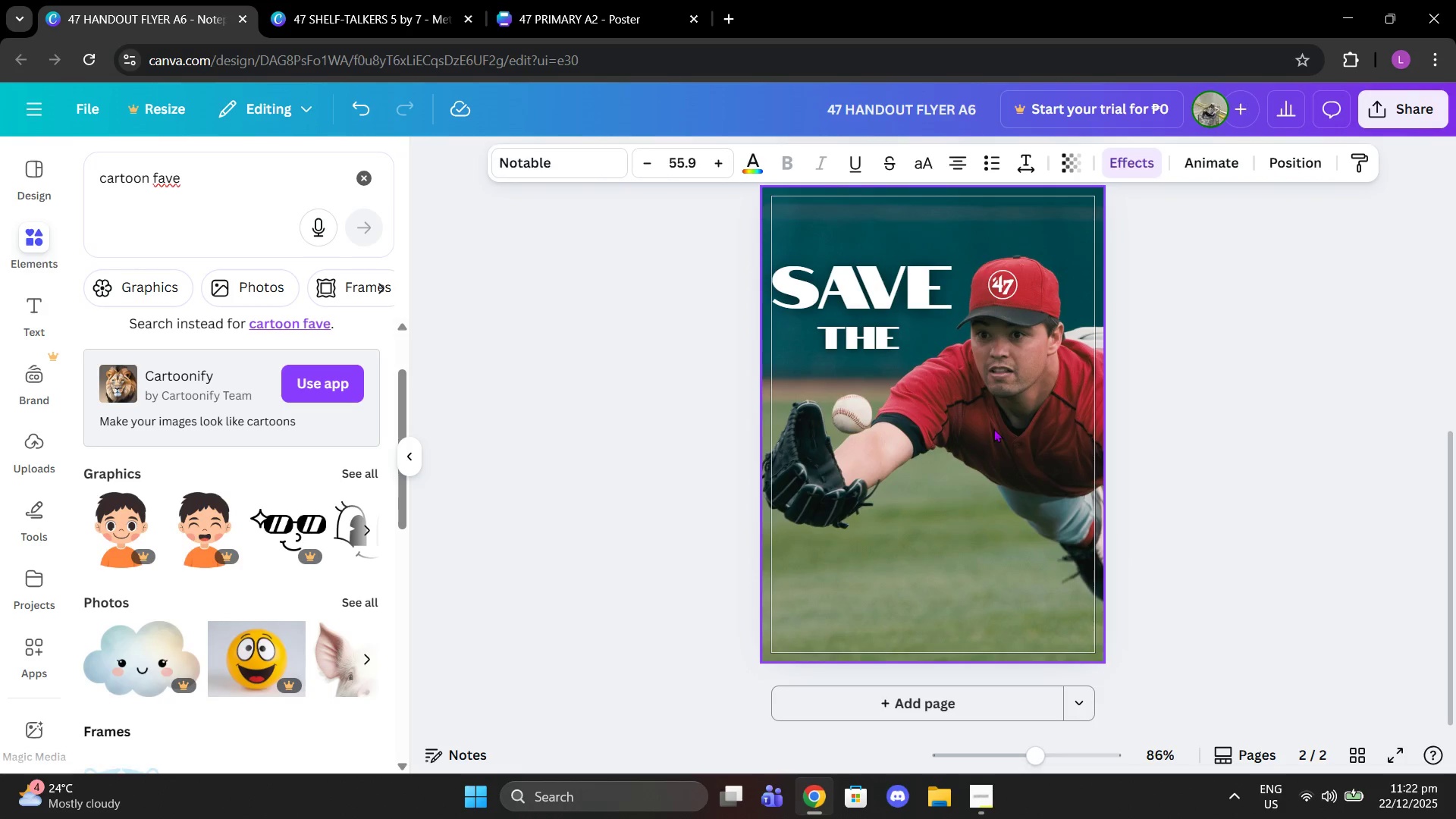 
key(Control+V)
 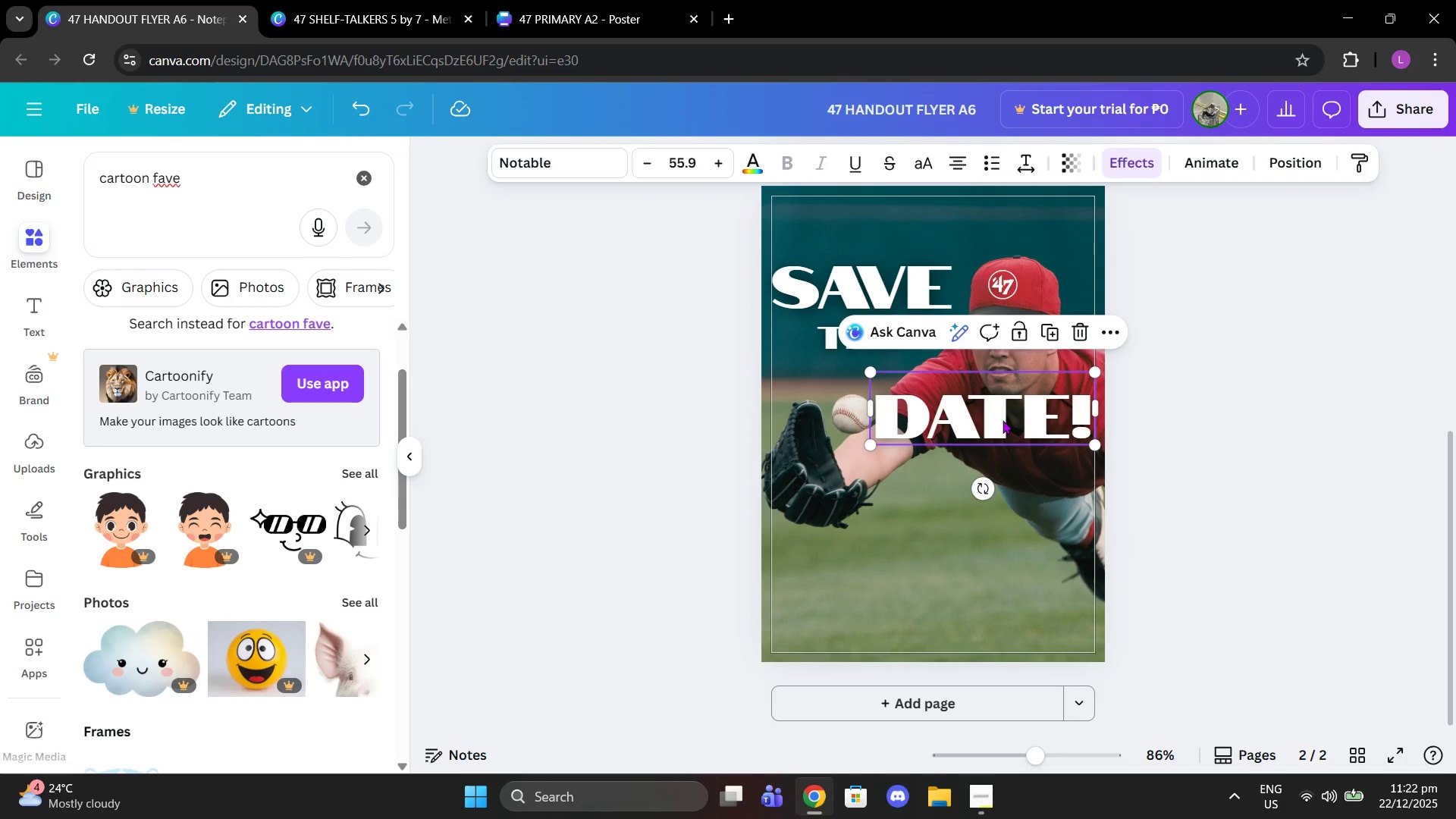 
left_click_drag(start_coordinate=[1003, 420], to_coordinate=[1000, 470])
 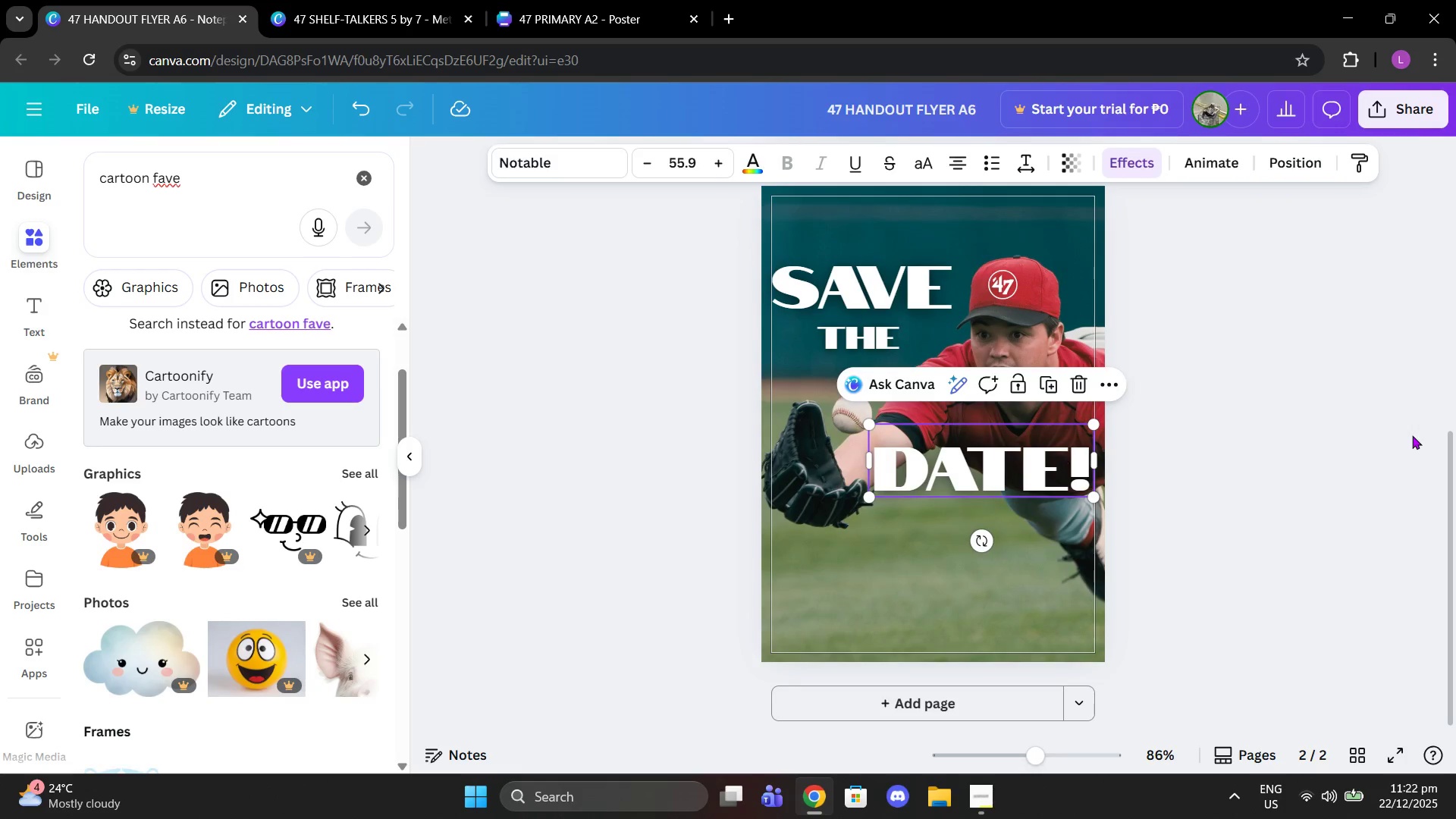 
left_click([1412, 435])
 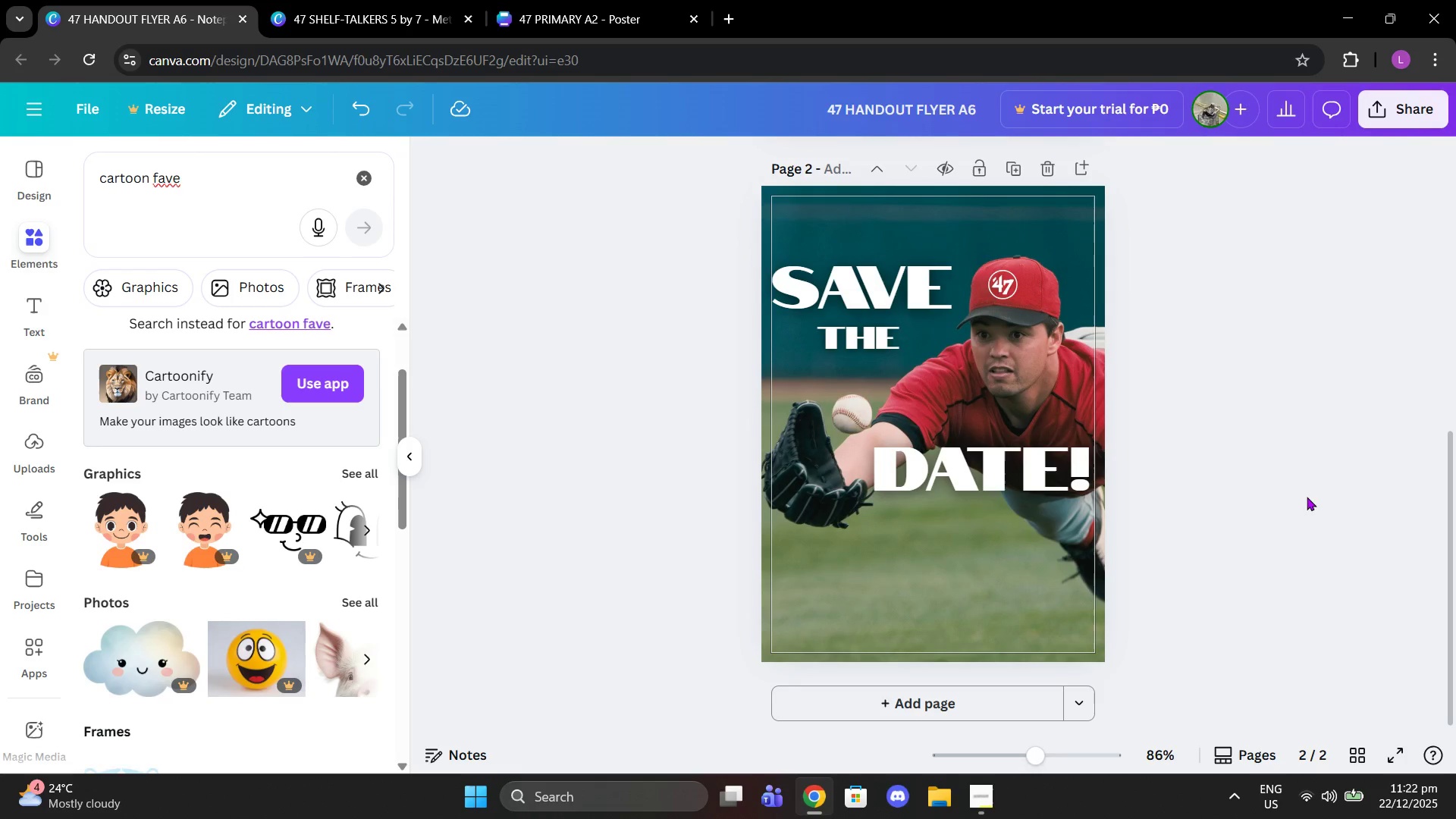 
wait(7.94)
 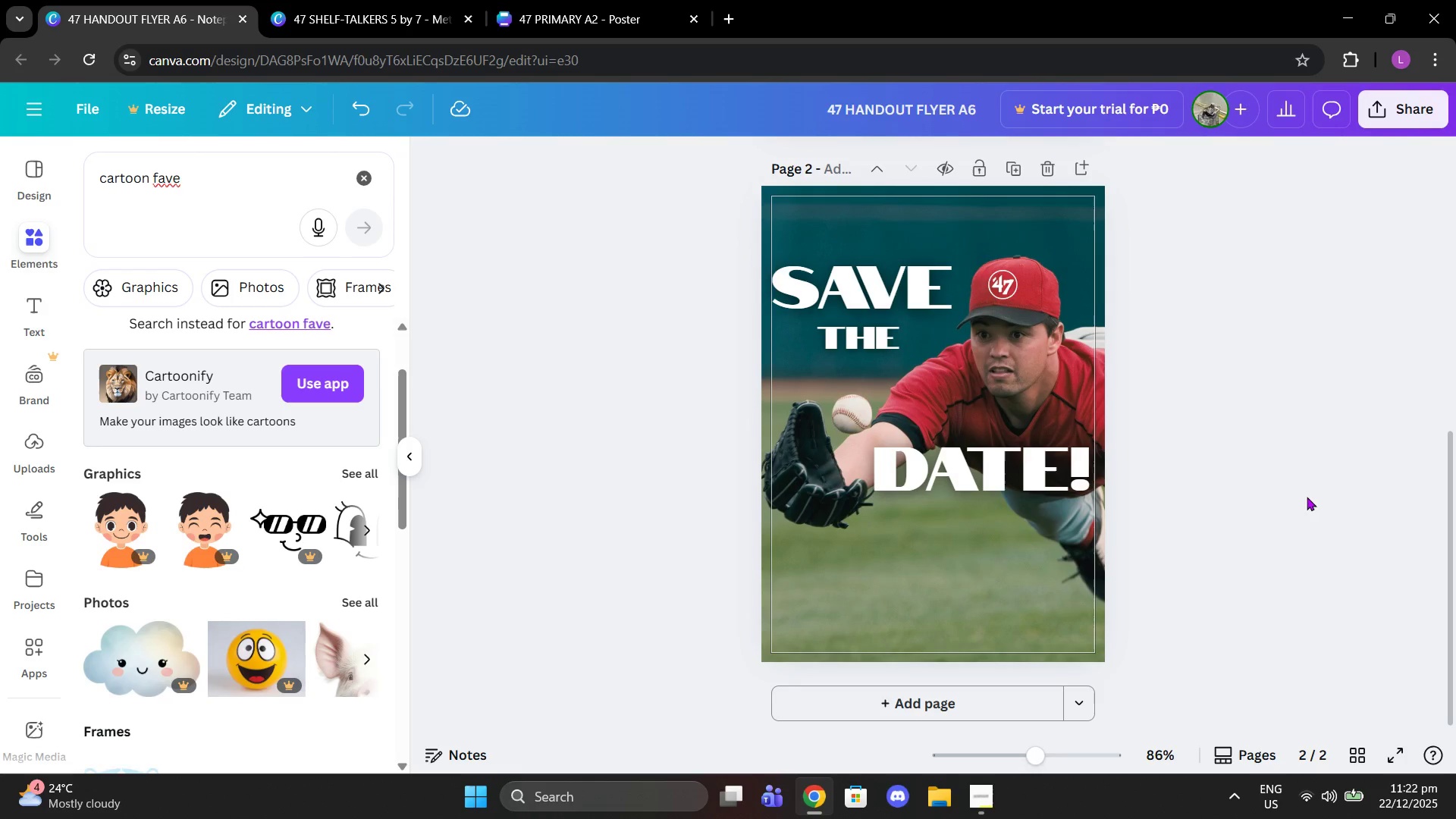 
scroll: coordinate [1266, 395], scroll_direction: up, amount: 6.0
 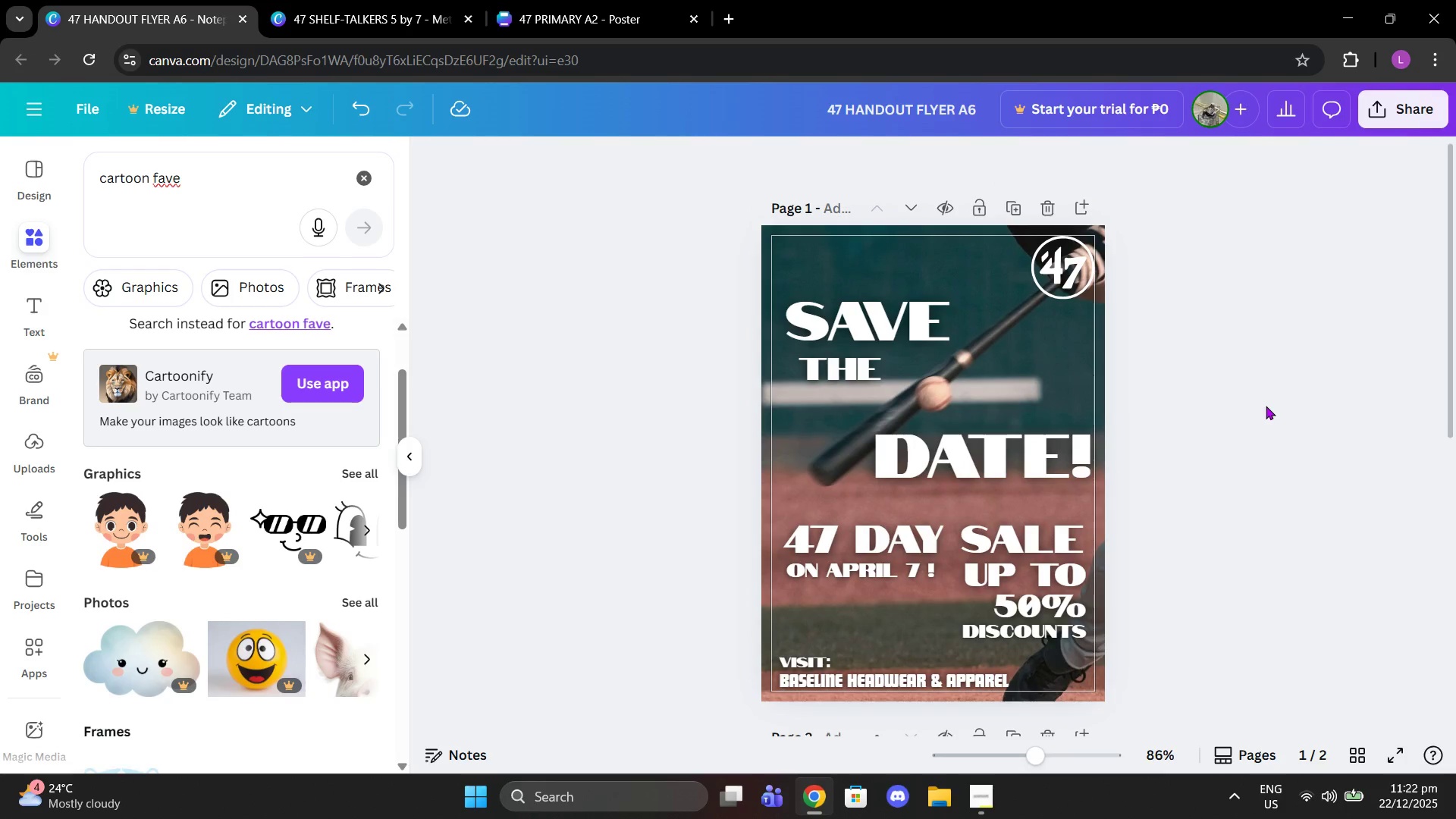 
scroll: coordinate [1256, 453], scroll_direction: down, amount: 6.0
 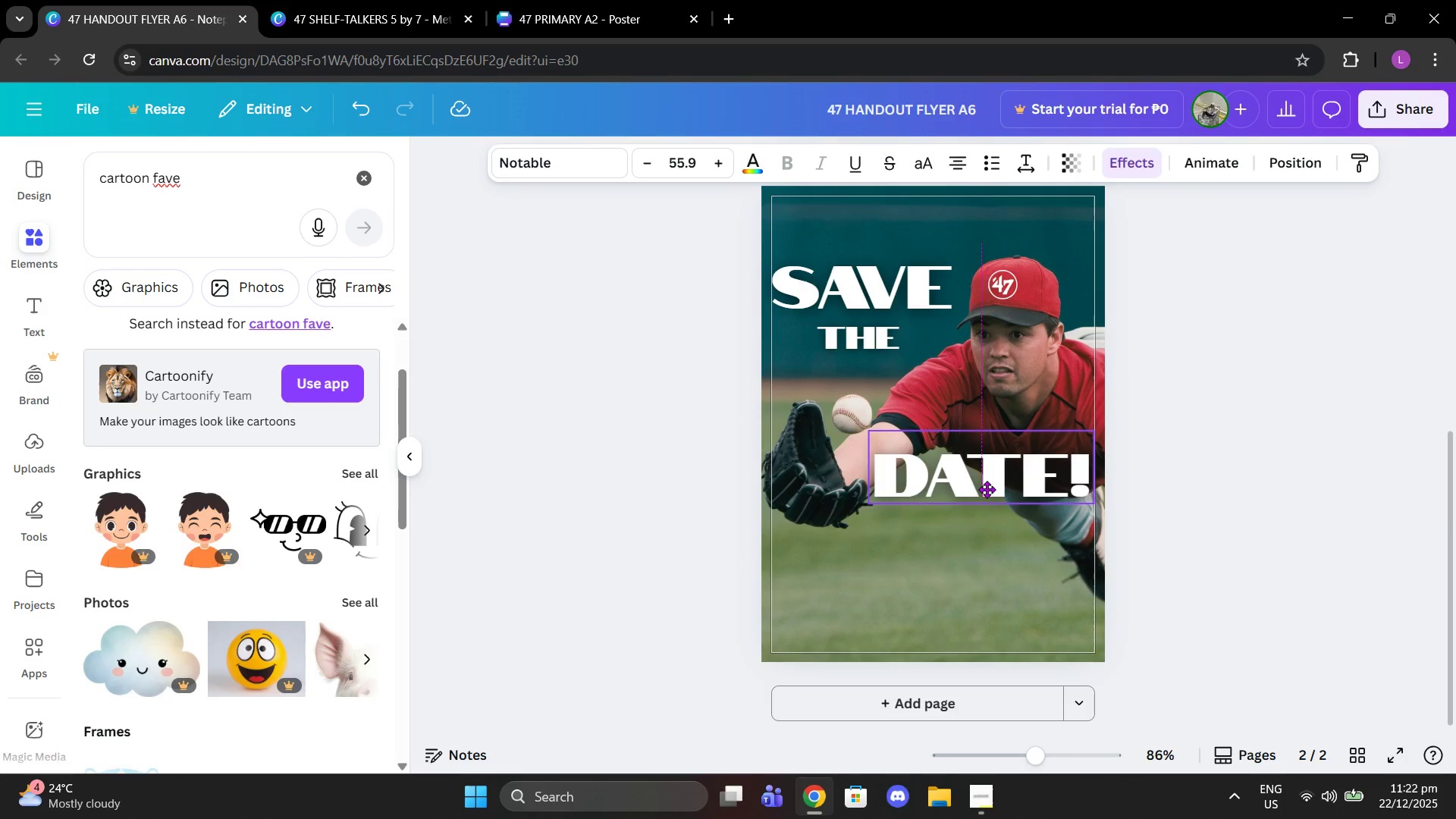 
wait(5.73)
 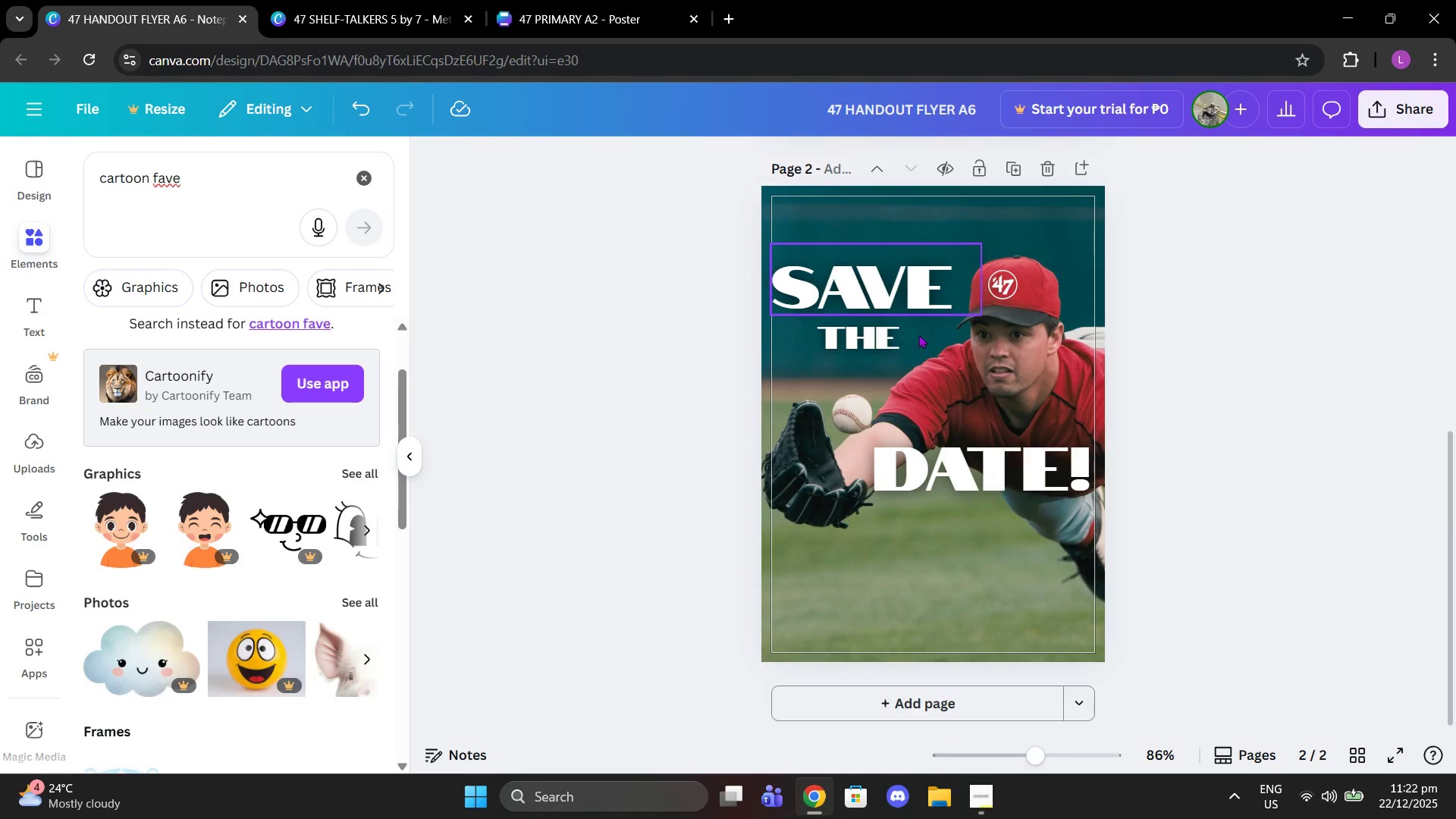 
left_click([1169, 409])
 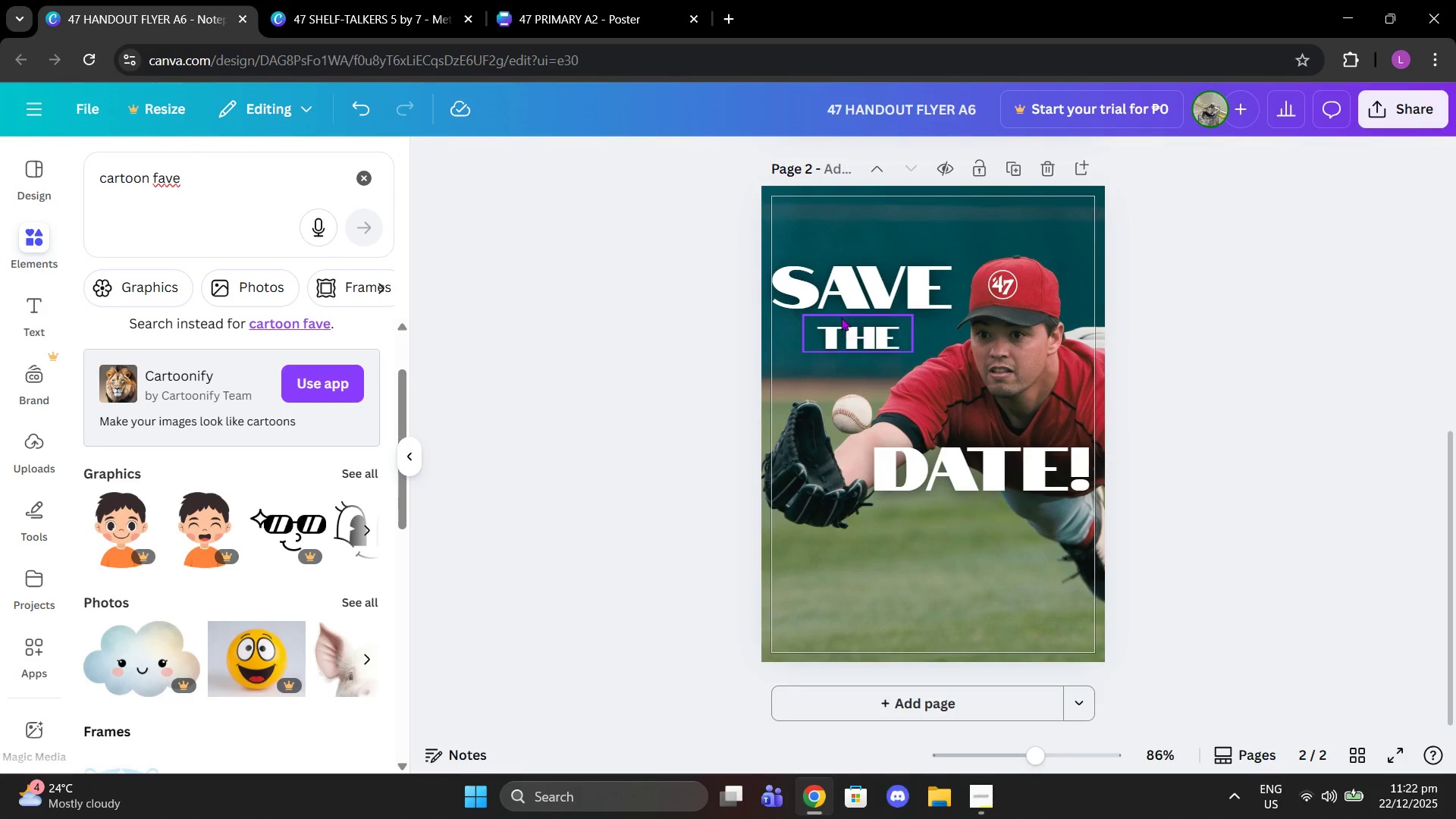 
left_click_drag(start_coordinate=[849, 304], to_coordinate=[855, 304])
 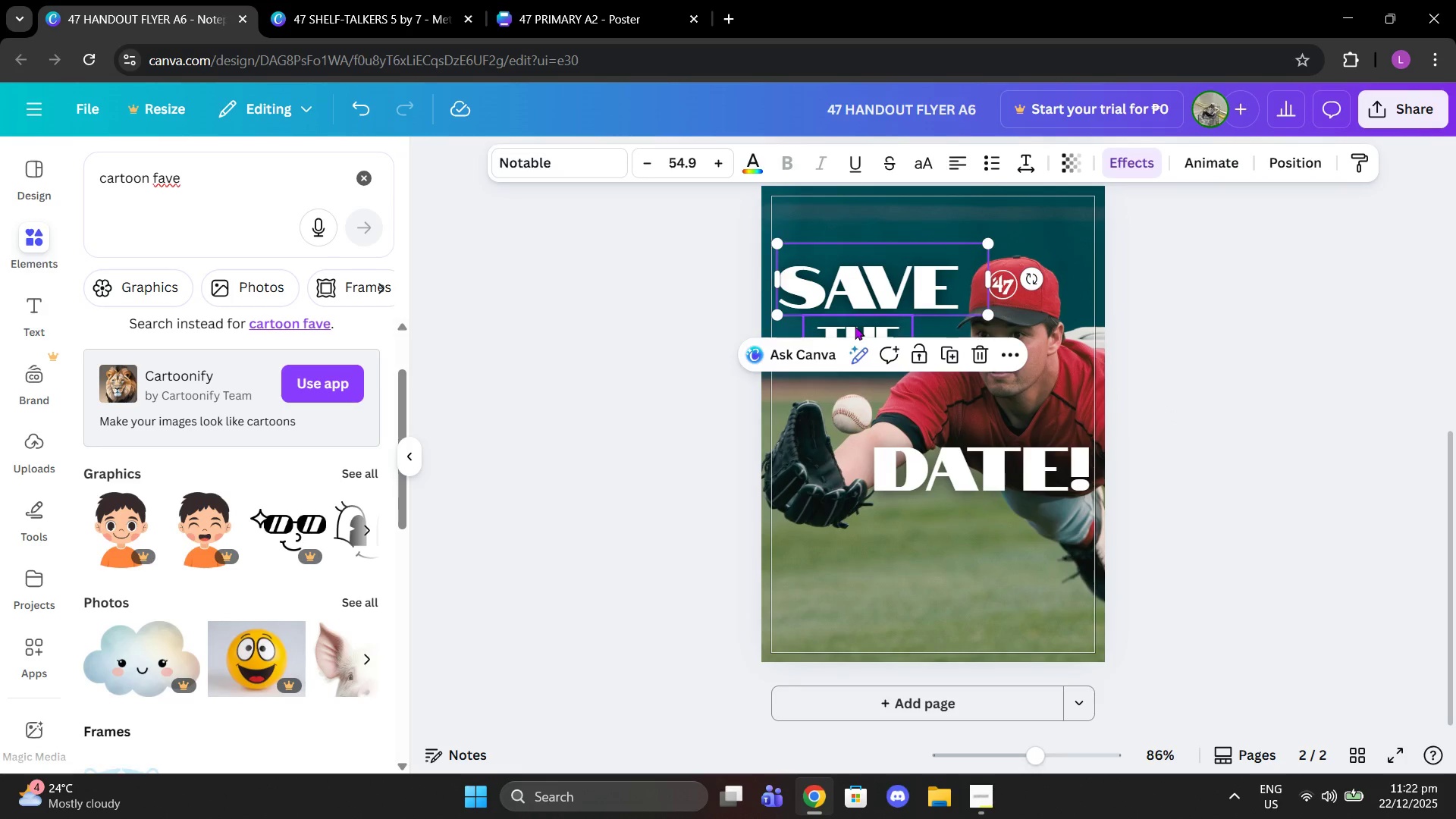 
left_click_drag(start_coordinate=[855, 326], to_coordinate=[862, 328])
 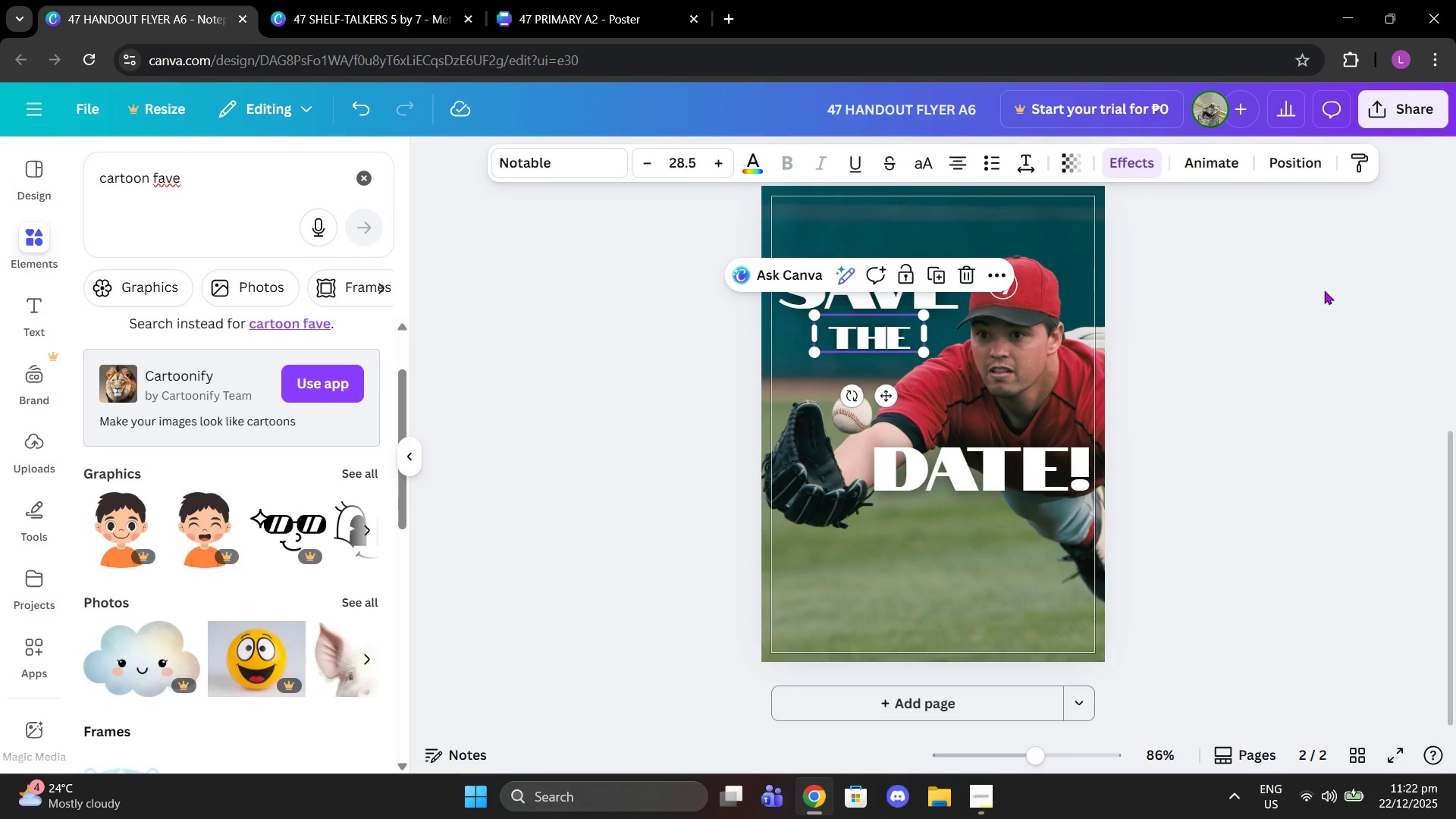 
left_click([1324, 290])
 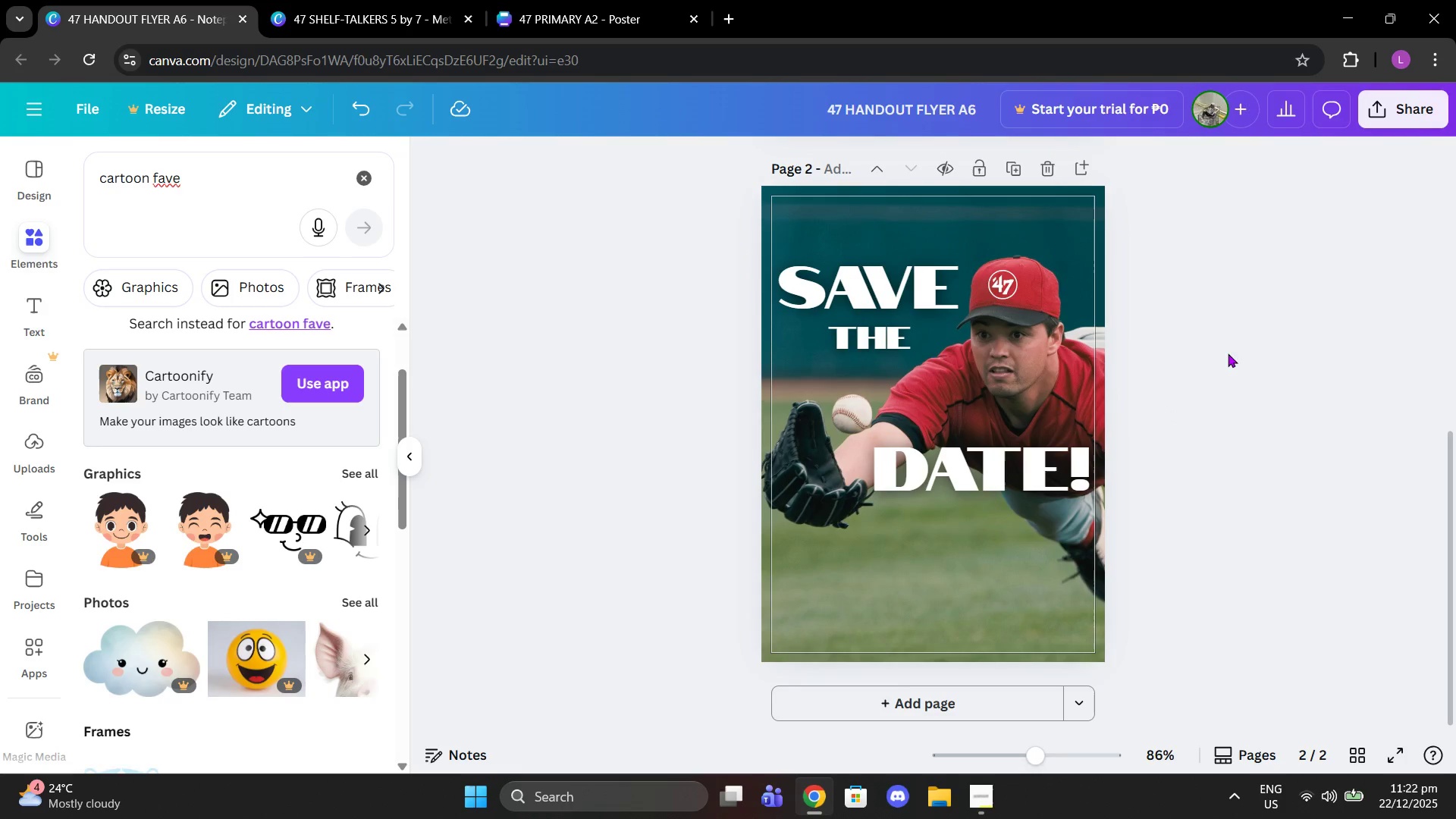 
scroll: coordinate [1199, 342], scroll_direction: up, amount: 4.0
 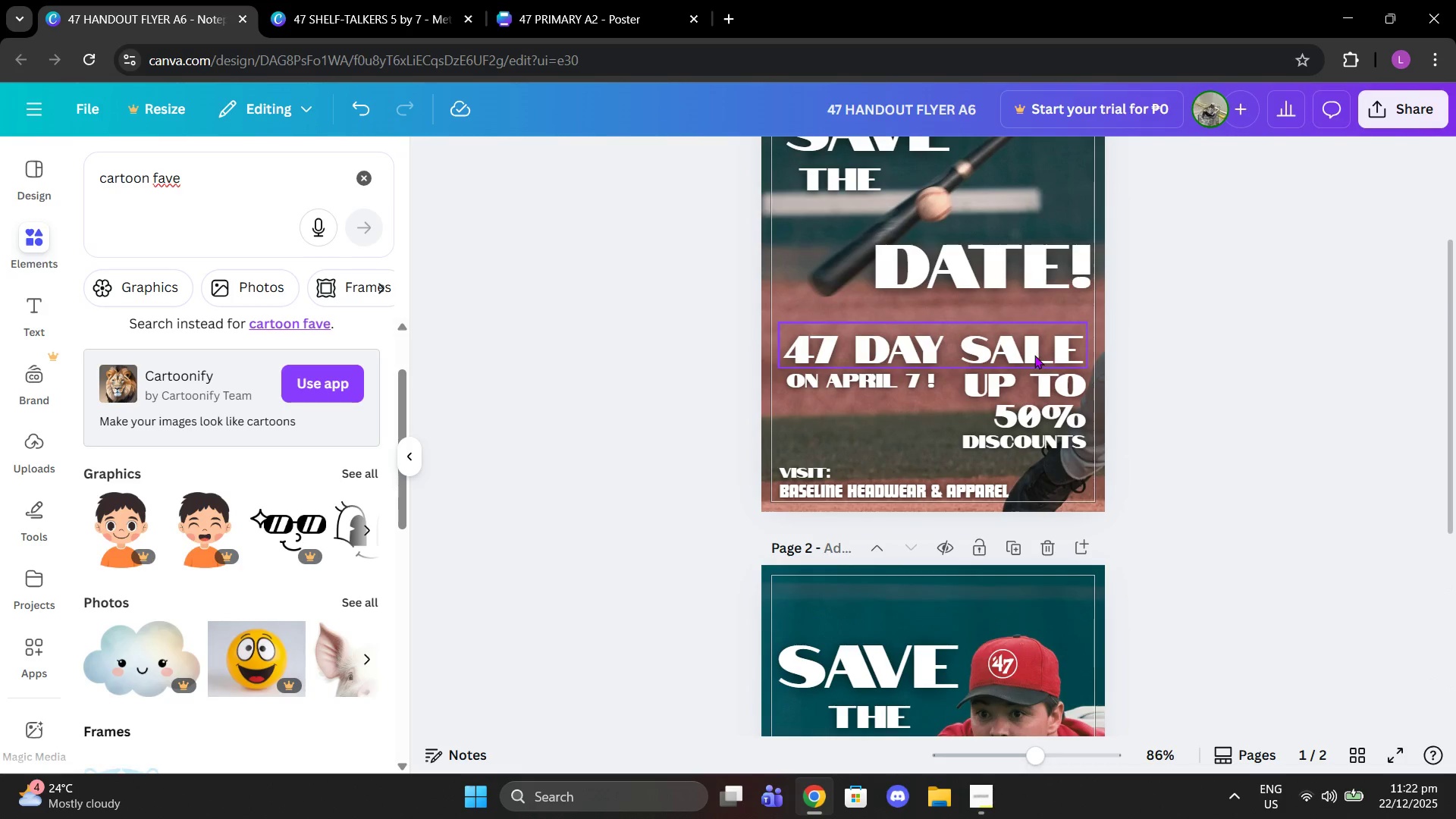 
left_click([1025, 352])
 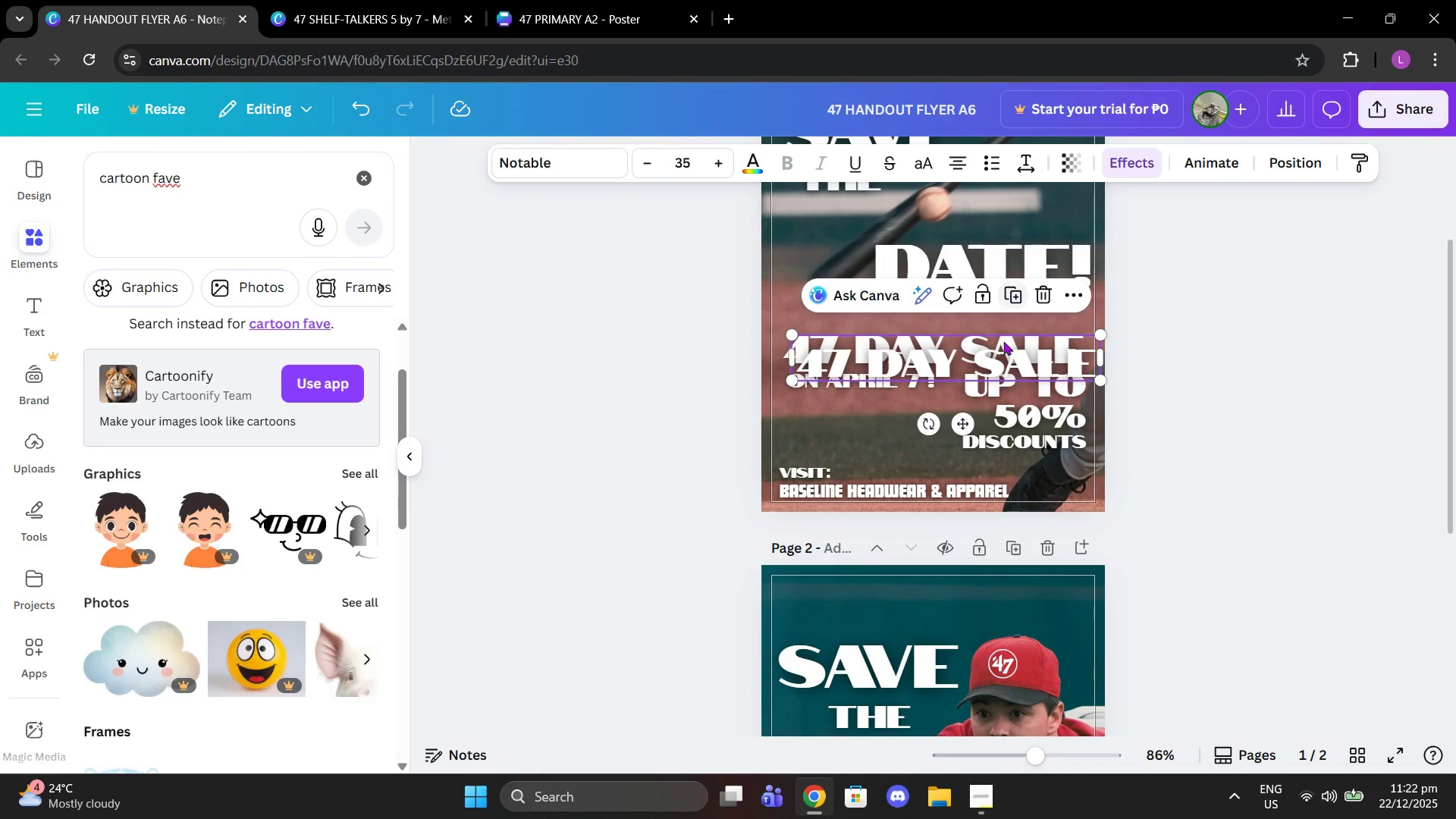 
left_click_drag(start_coordinate=[1006, 360], to_coordinate=[999, 530])
 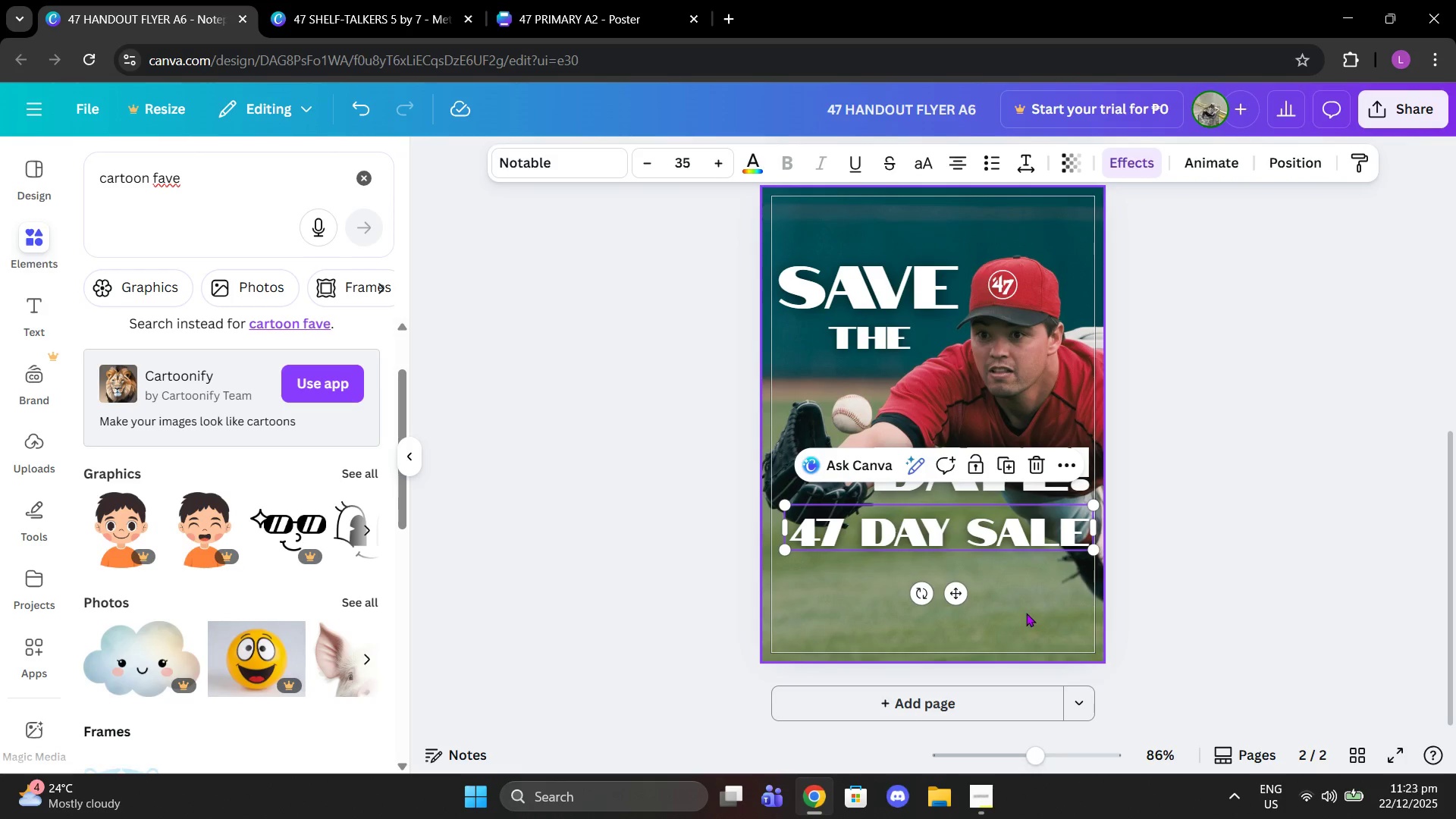 
scroll: coordinate [1004, 570], scroll_direction: down, amount: 4.0
 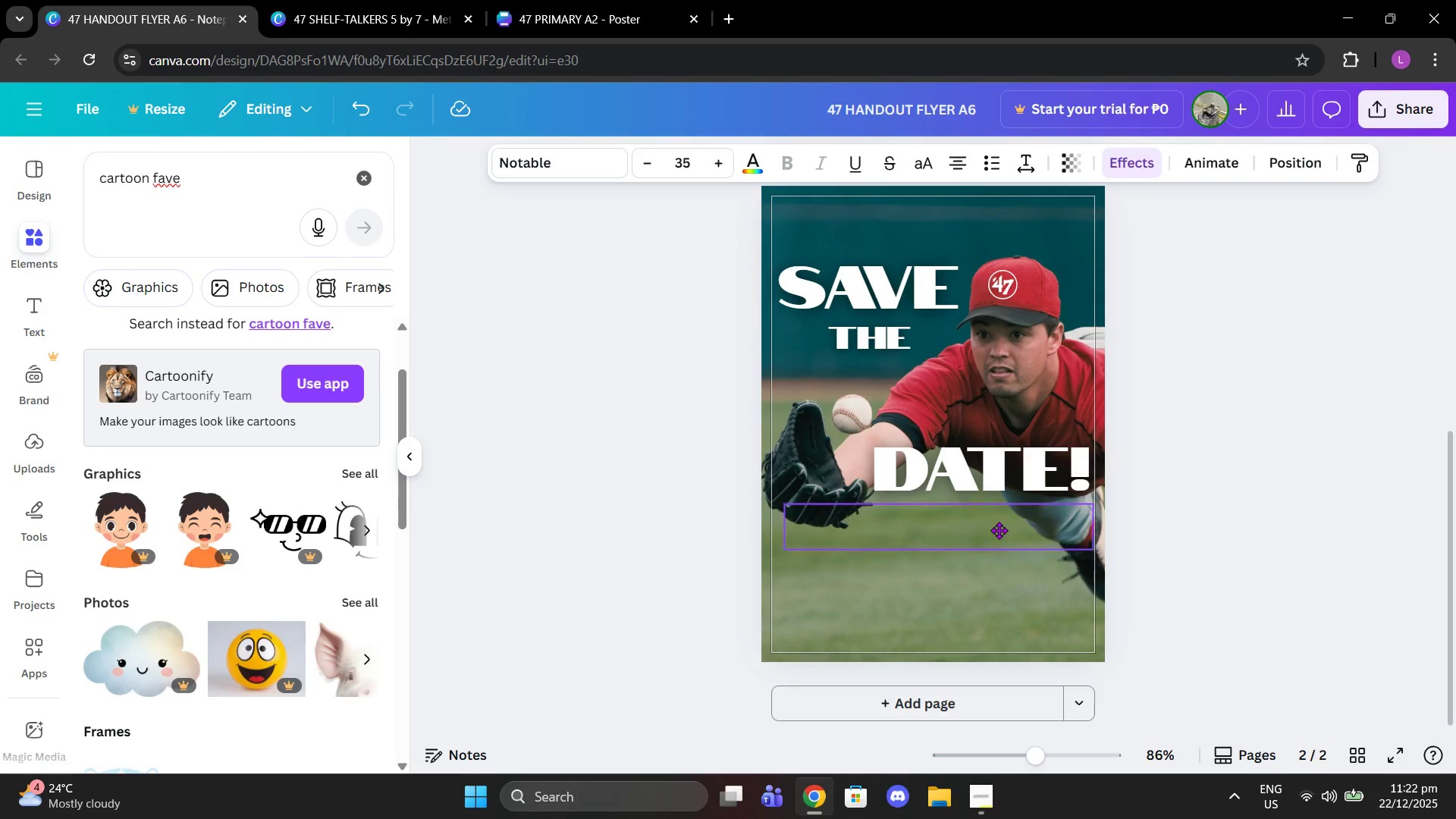 
left_click([1026, 615])
 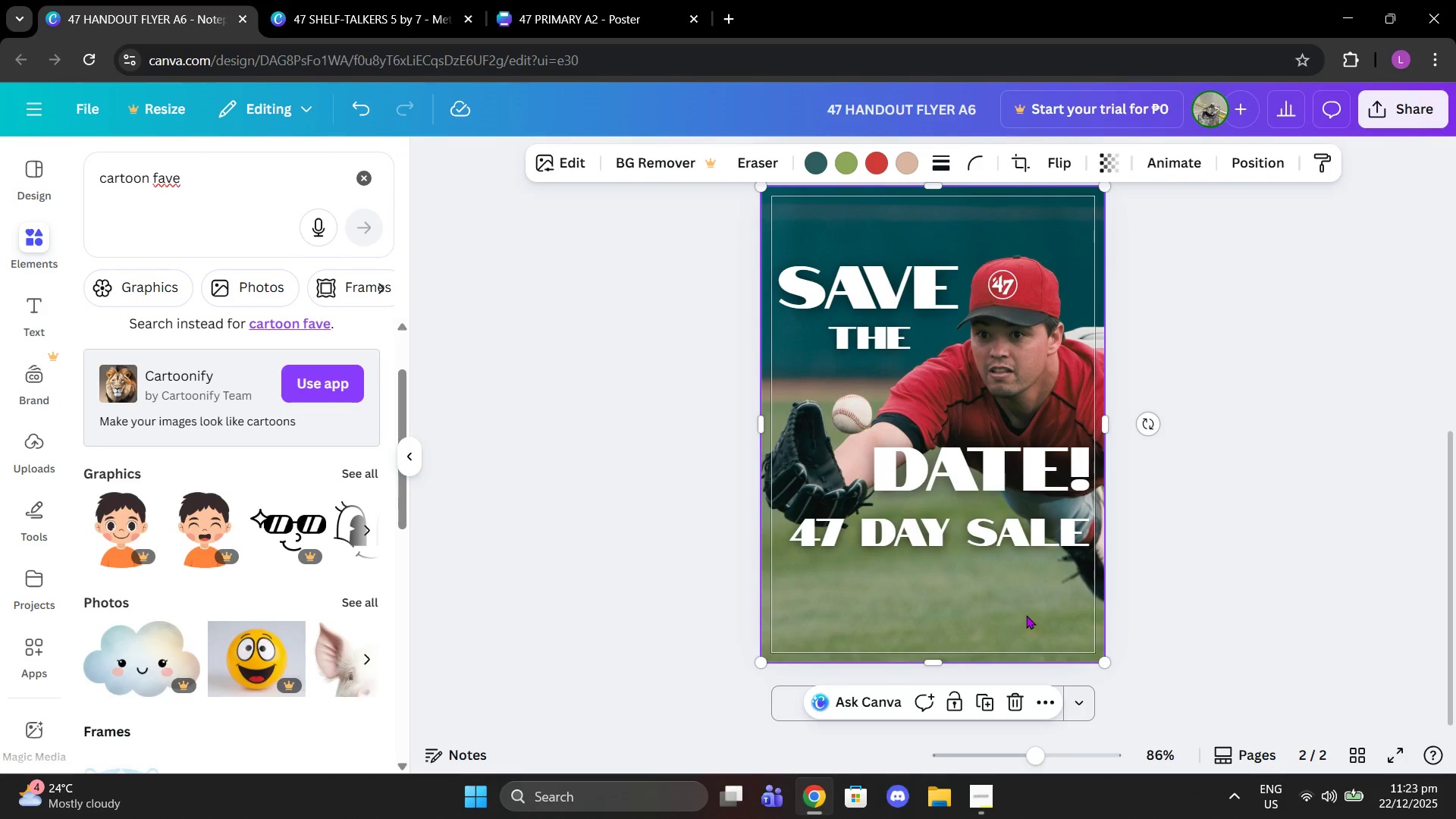 
left_click_drag(start_coordinate=[1026, 615], to_coordinate=[1024, 576])
 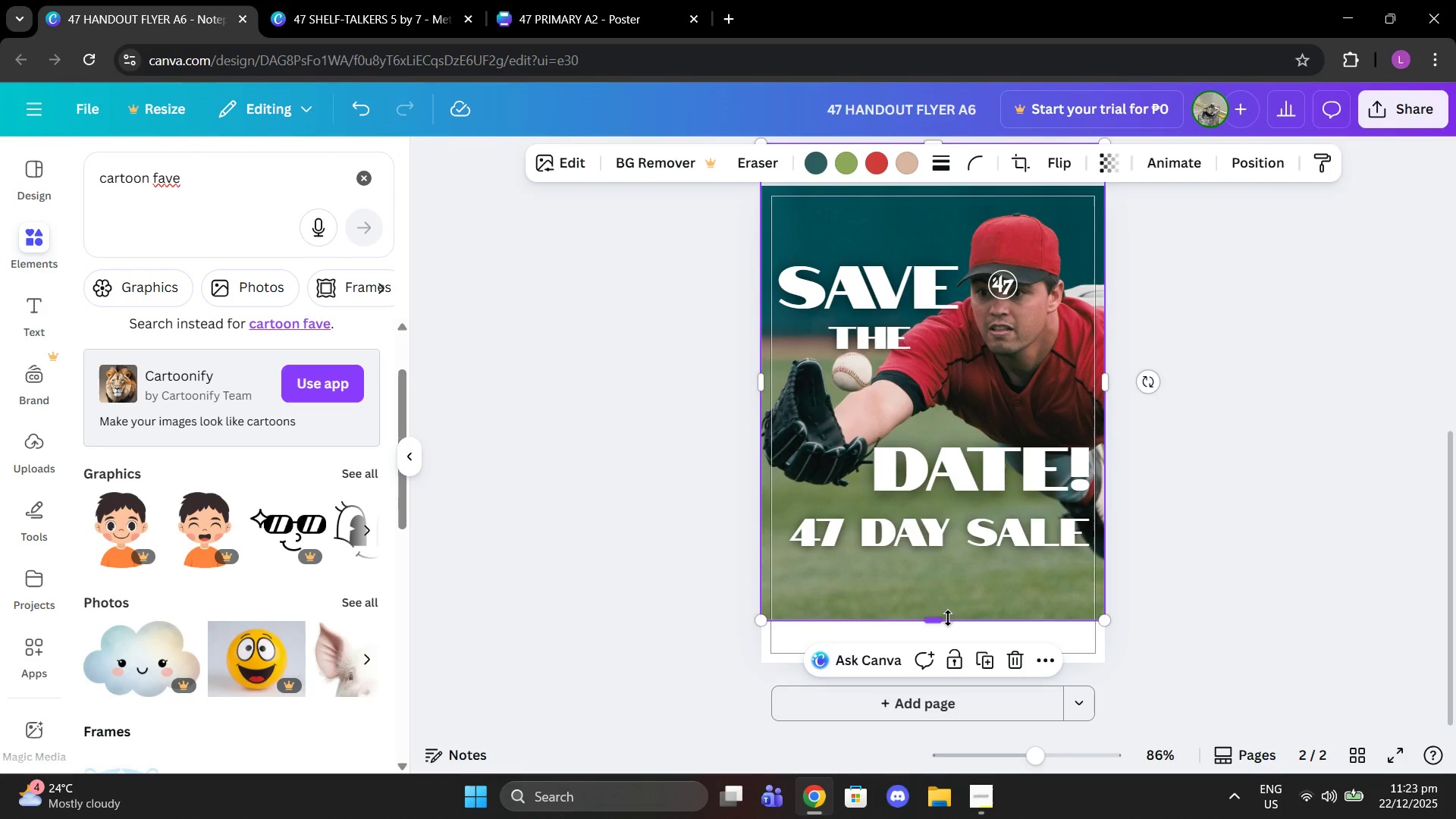 
left_click_drag(start_coordinate=[944, 617], to_coordinate=[950, 658])
 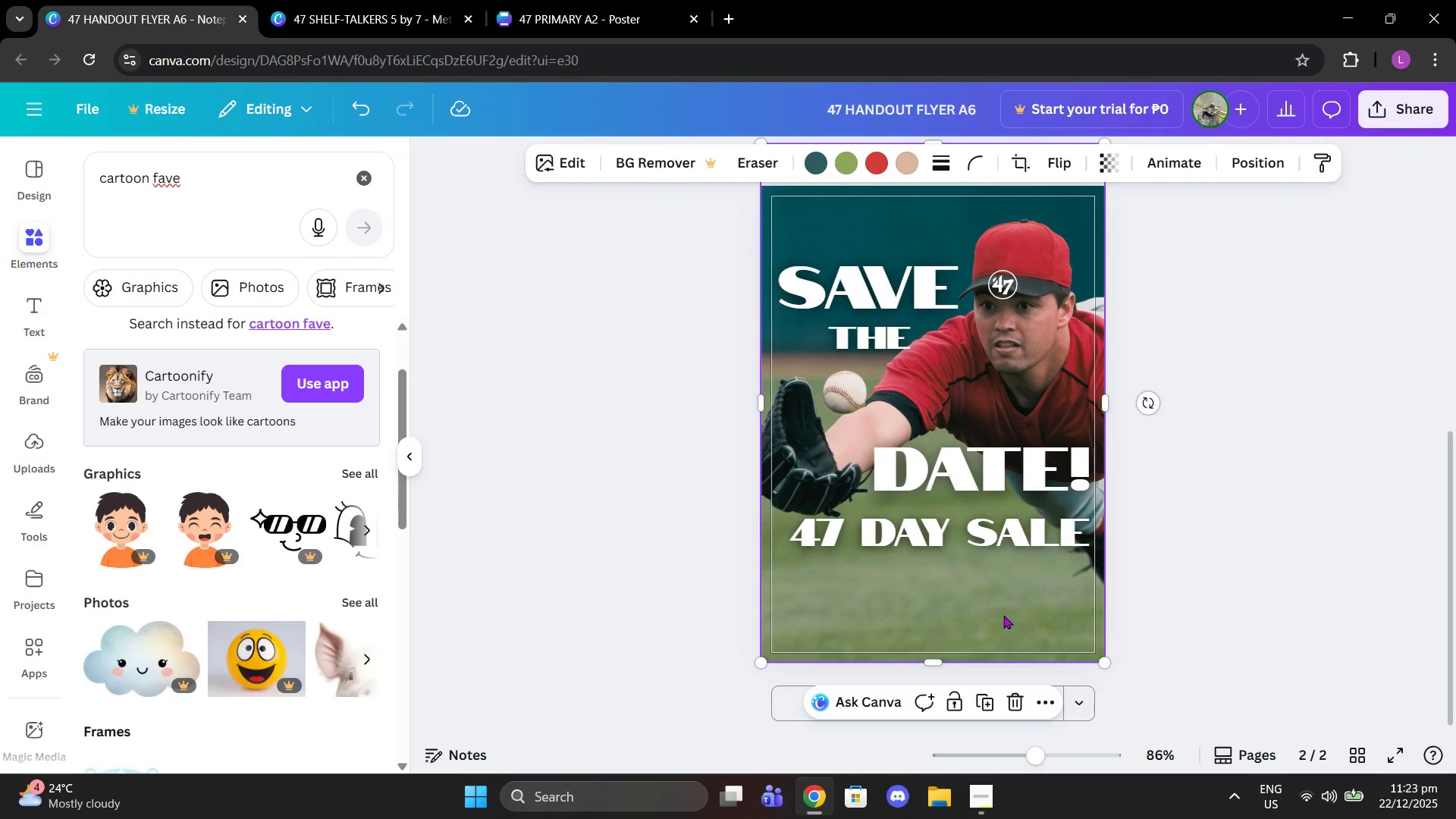 
scroll: coordinate [1003, 615], scroll_direction: up, amount: 1.0
 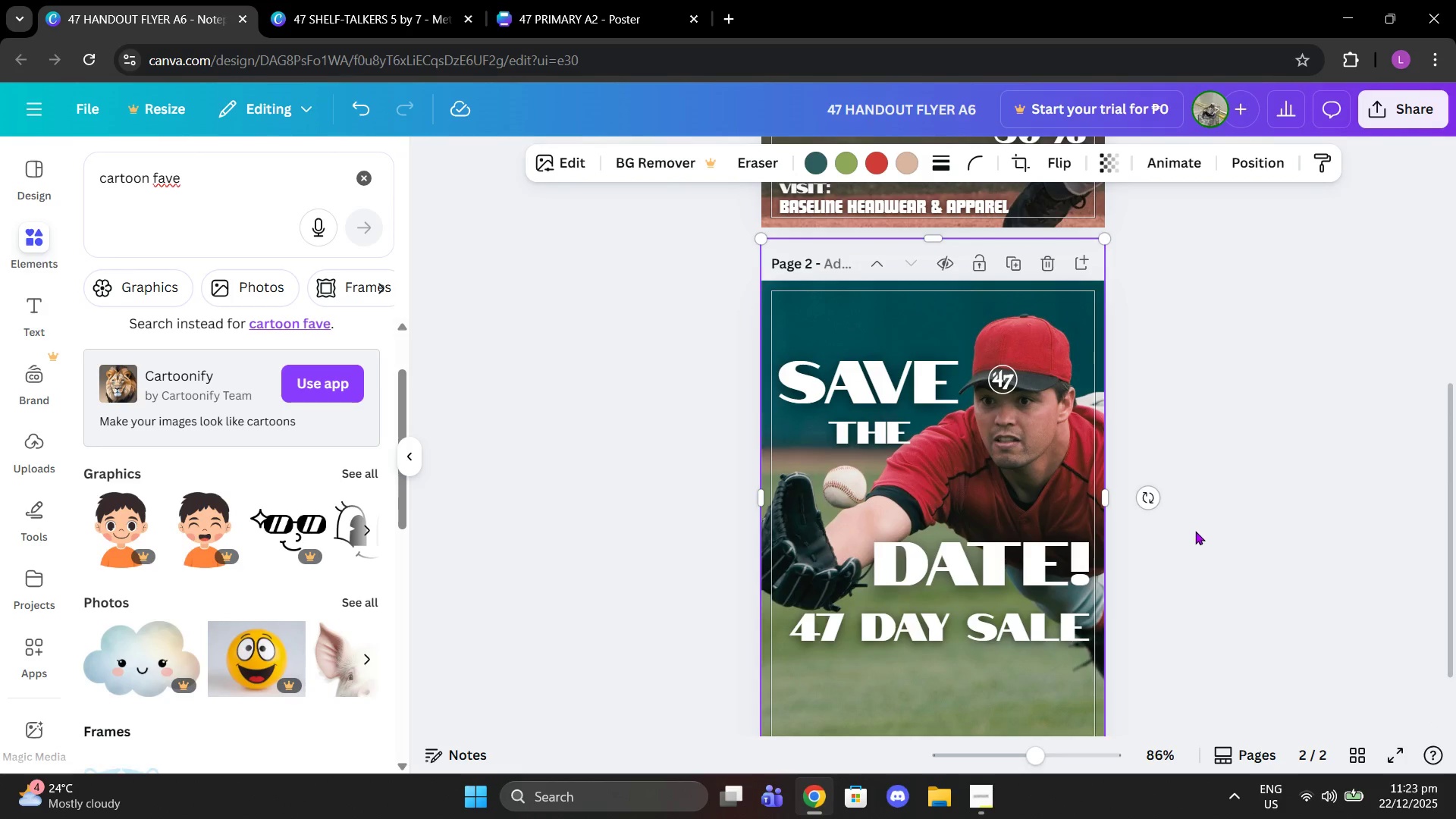 
left_click([1204, 526])
 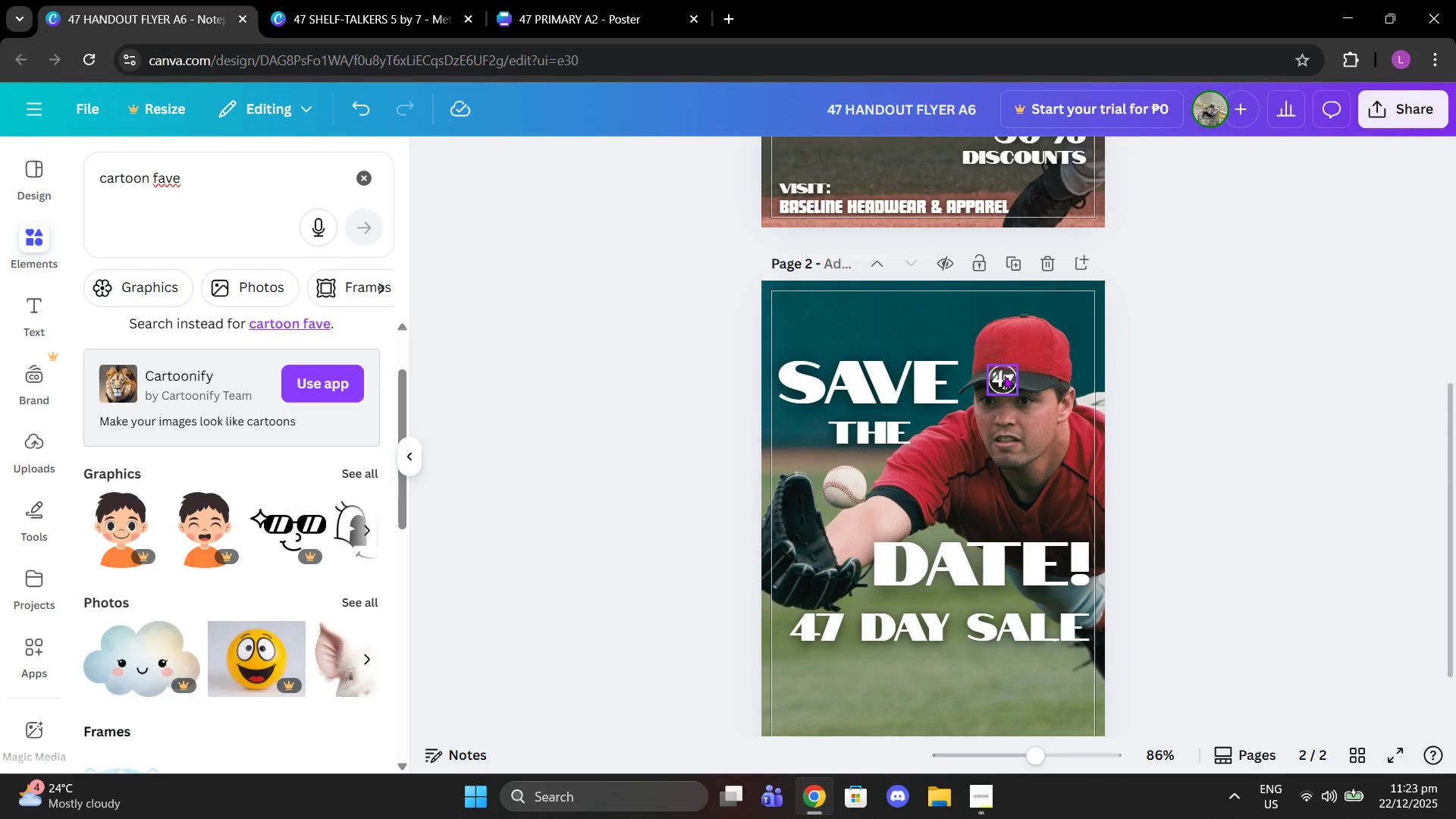 
left_click_drag(start_coordinate=[1004, 375], to_coordinate=[1012, 342])
 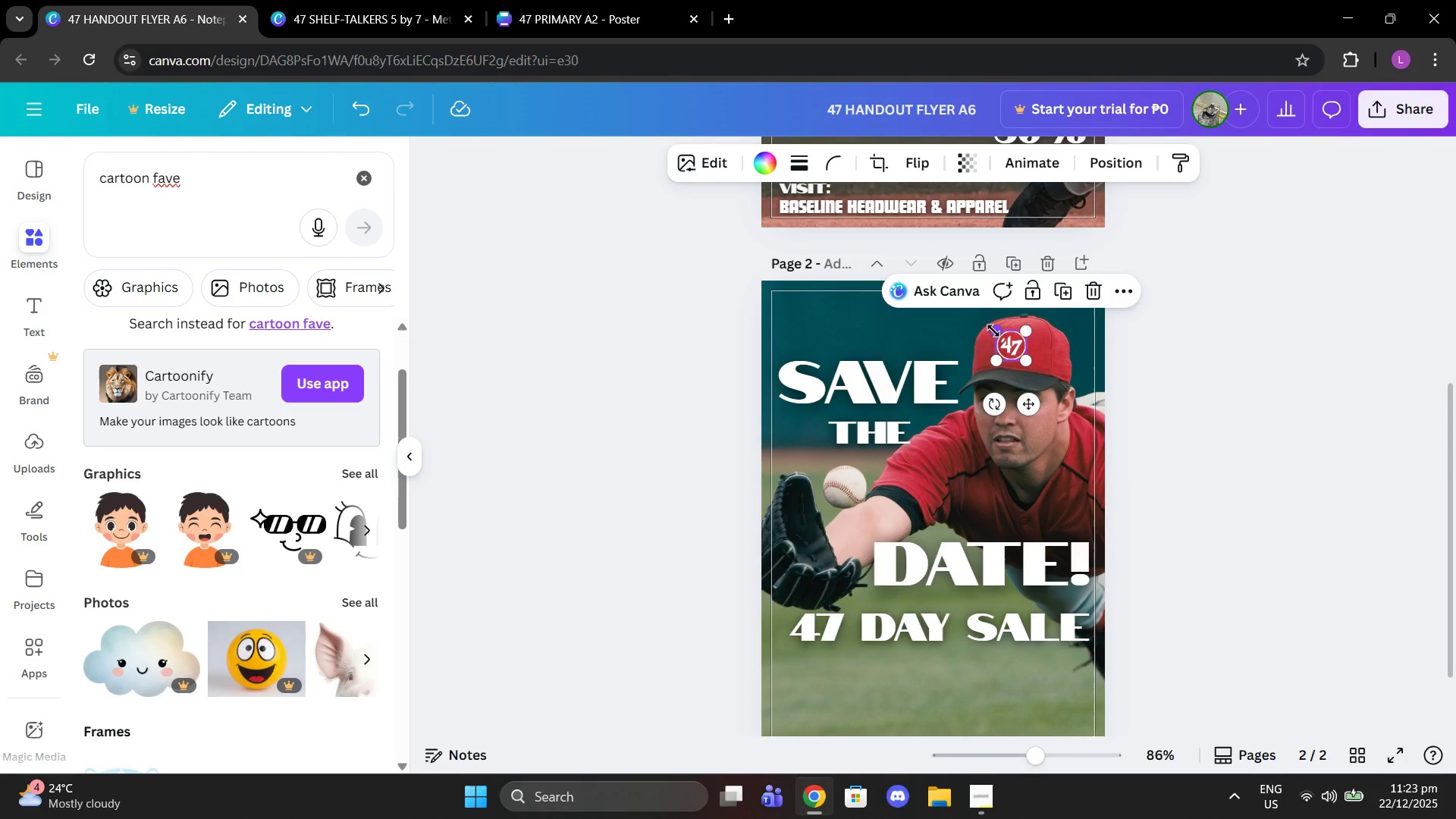 
left_click_drag(start_coordinate=[993, 330], to_coordinate=[970, 321])
 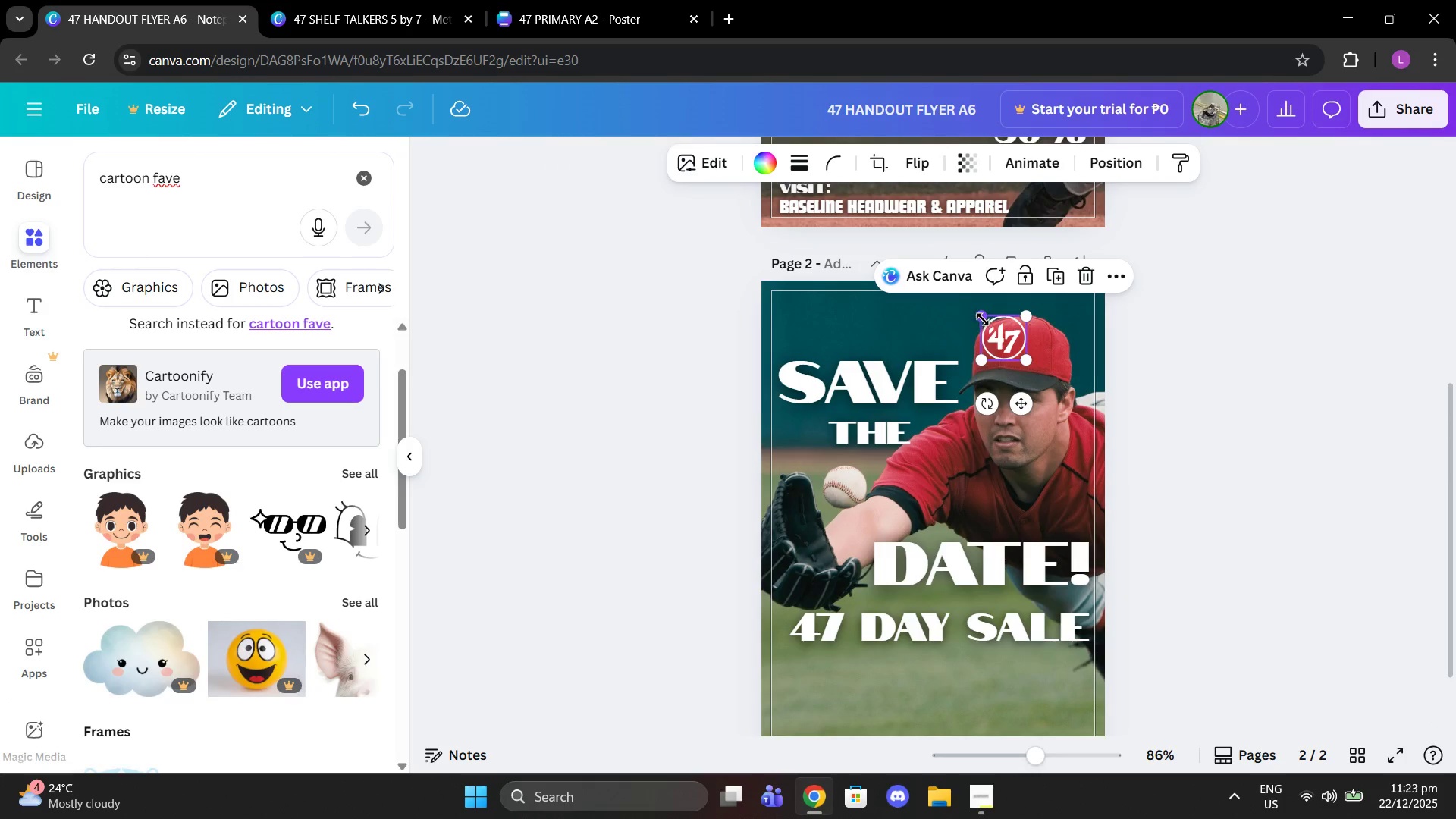 
left_click_drag(start_coordinate=[983, 319], to_coordinate=[1001, 325])
 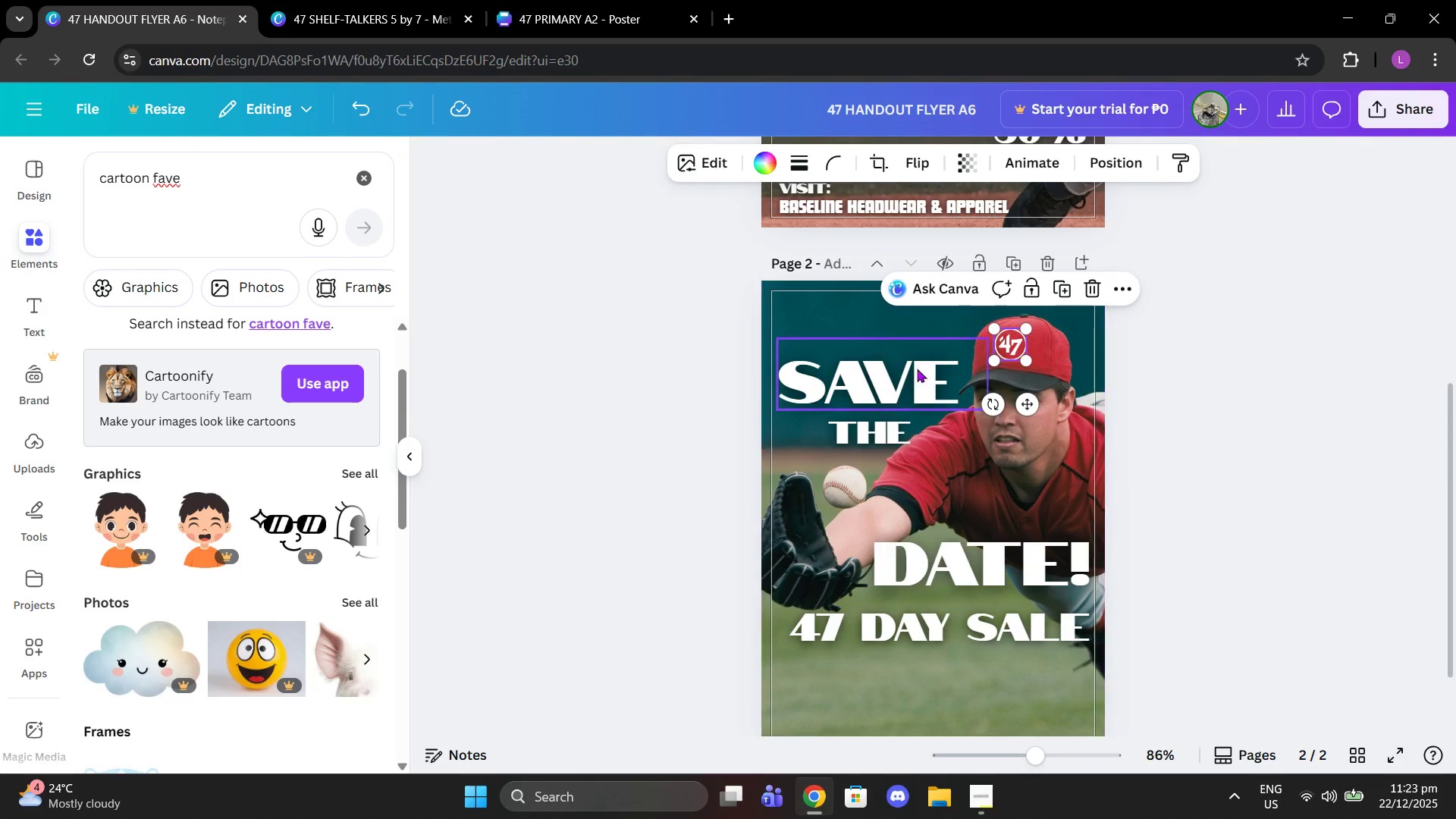 
left_click_drag(start_coordinate=[911, 371], to_coordinate=[911, 356])
 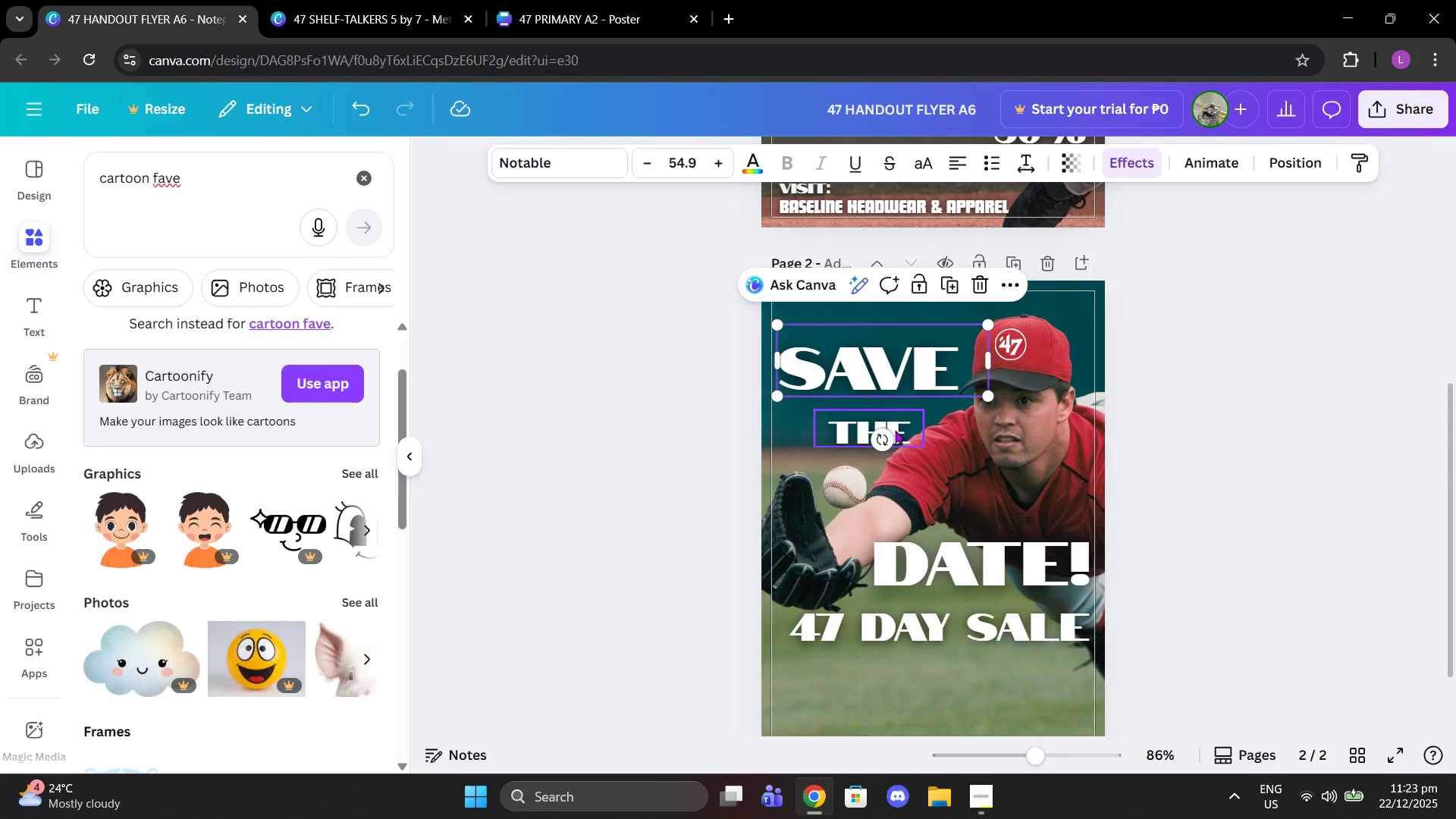 
left_click_drag(start_coordinate=[895, 430], to_coordinate=[895, 418])
 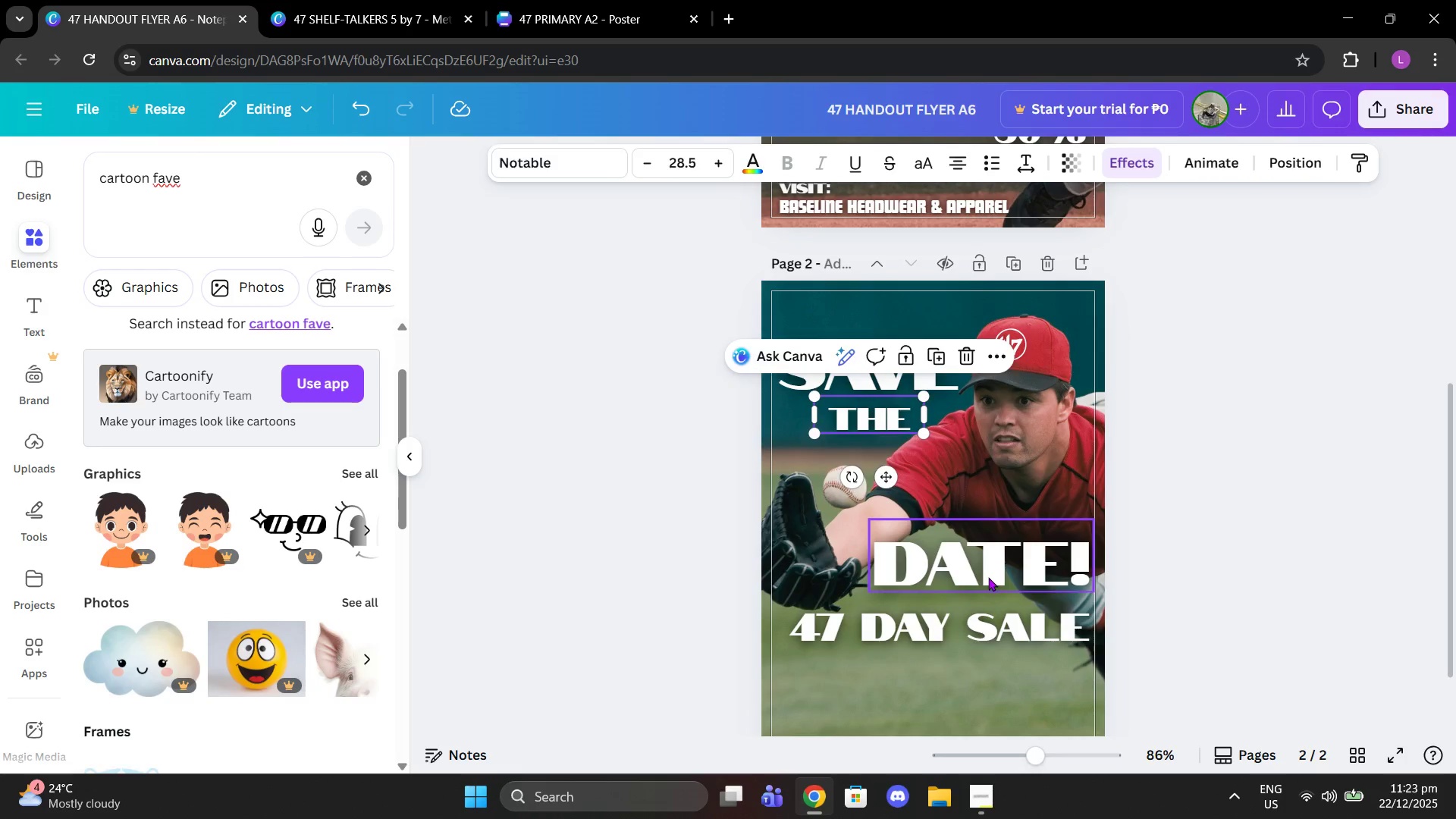 
left_click_drag(start_coordinate=[988, 577], to_coordinate=[988, 511])
 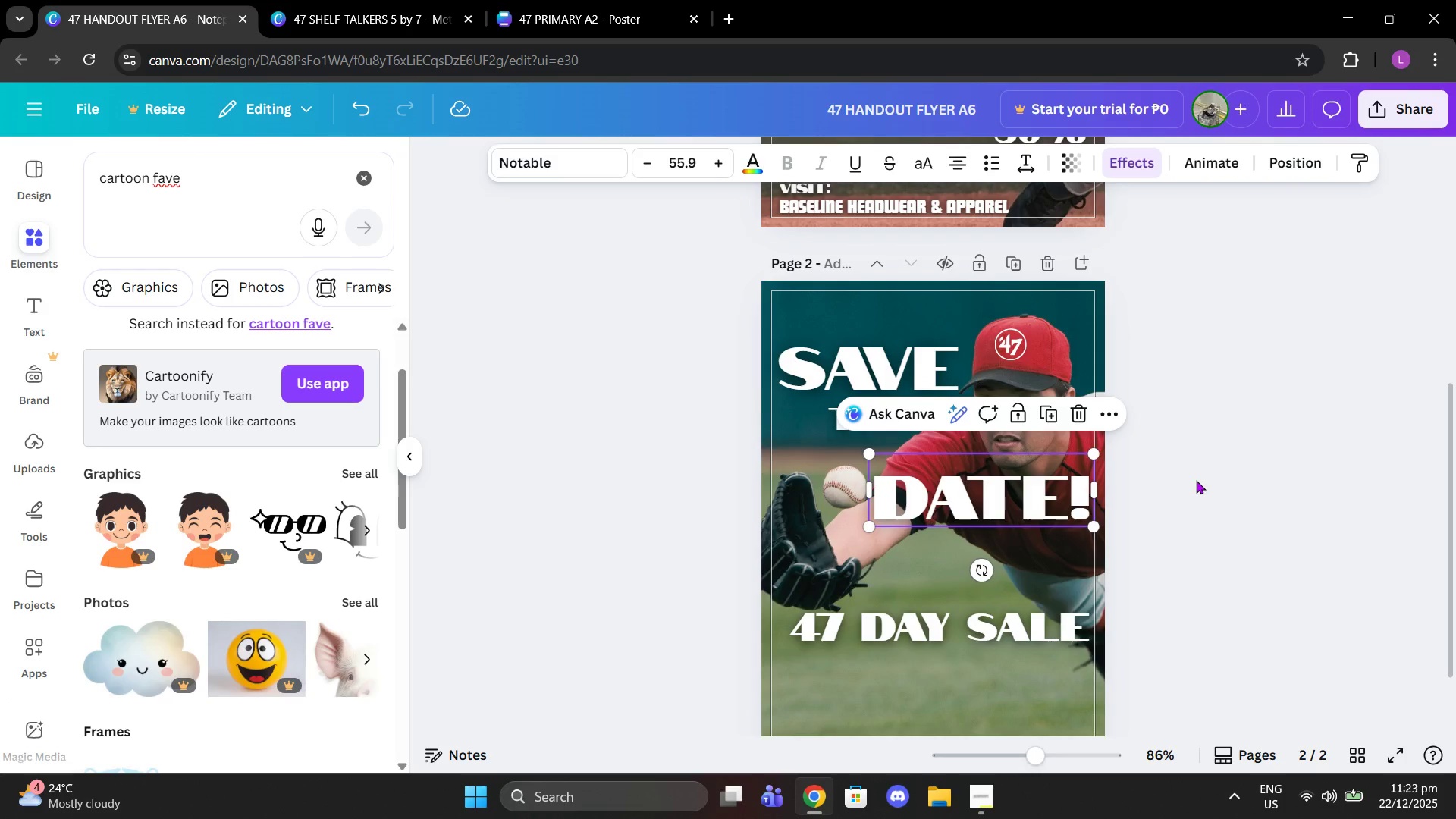 
left_click_drag(start_coordinate=[1196, 480], to_coordinate=[1192, 479])
 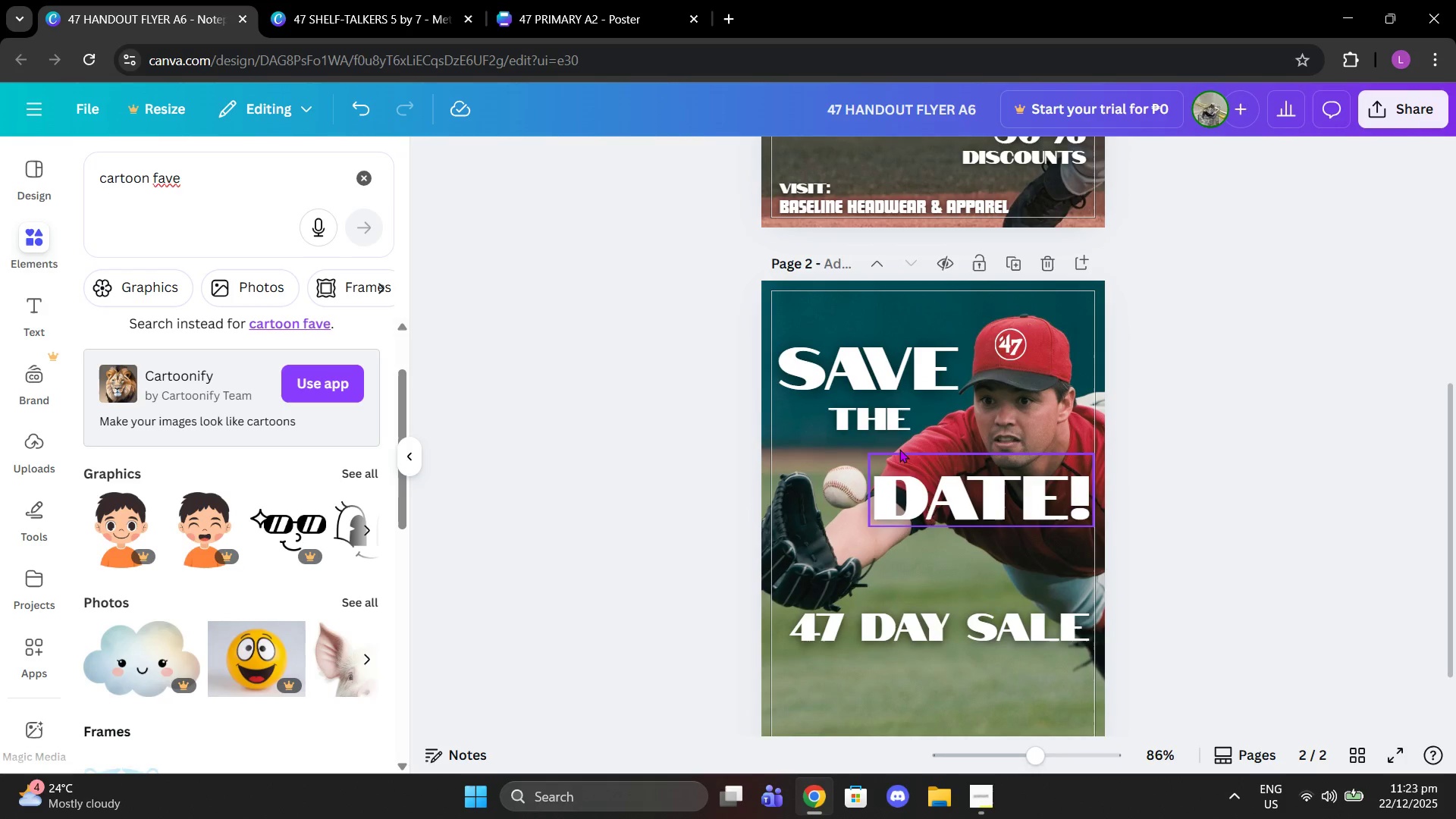 
left_click([896, 449])
 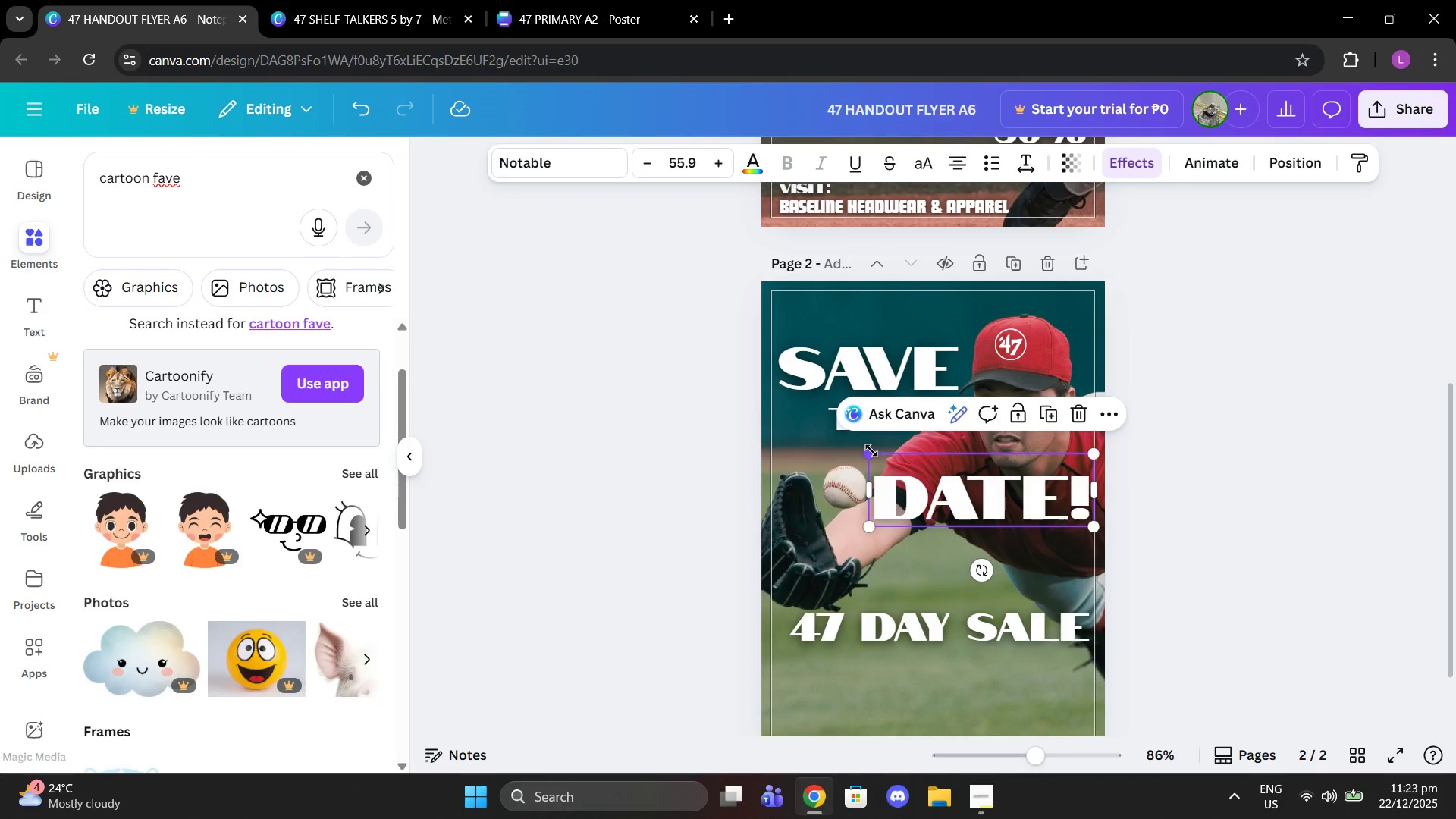 
left_click_drag(start_coordinate=[871, 450], to_coordinate=[886, 455])
 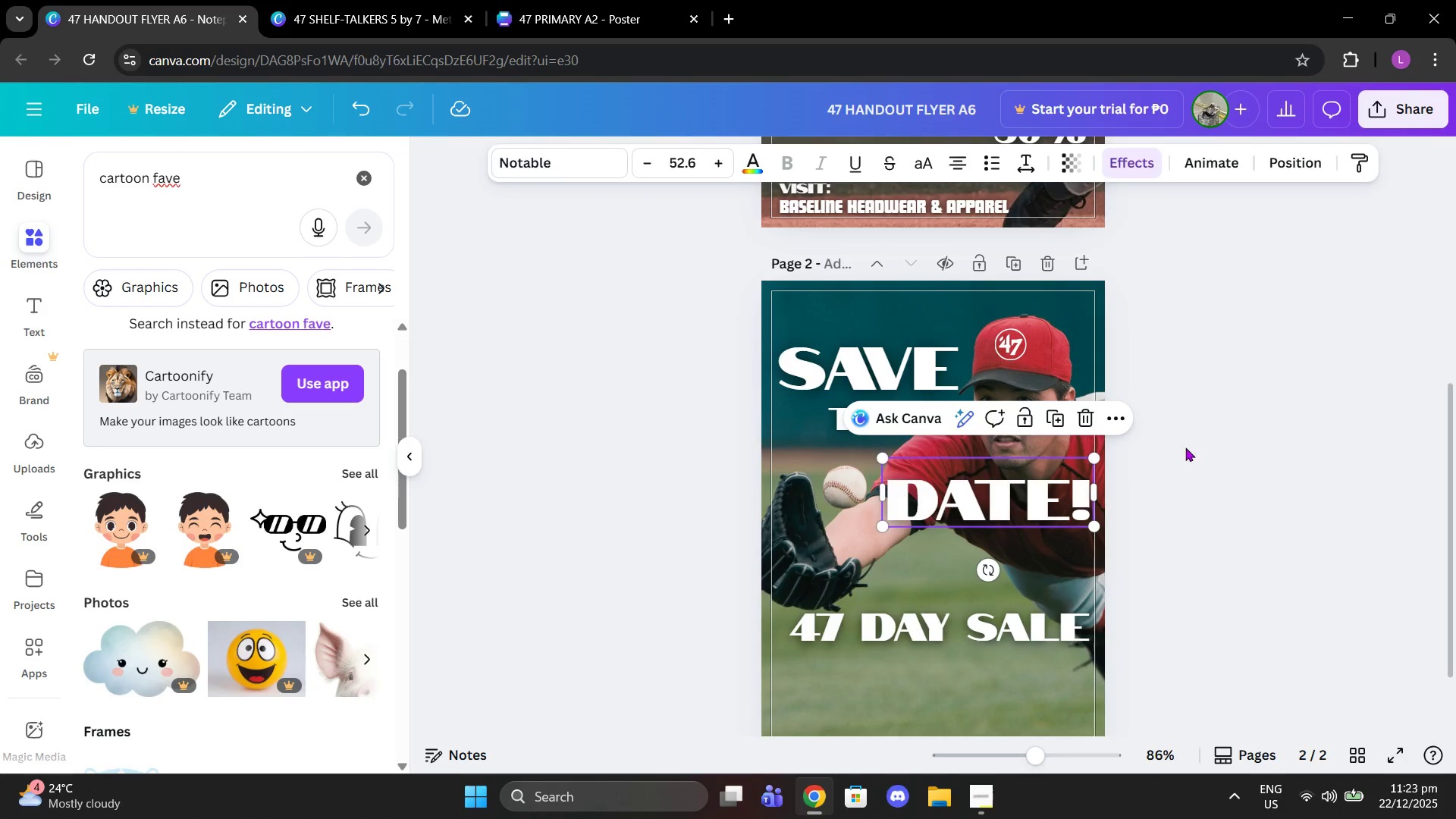 
left_click([1185, 447])
 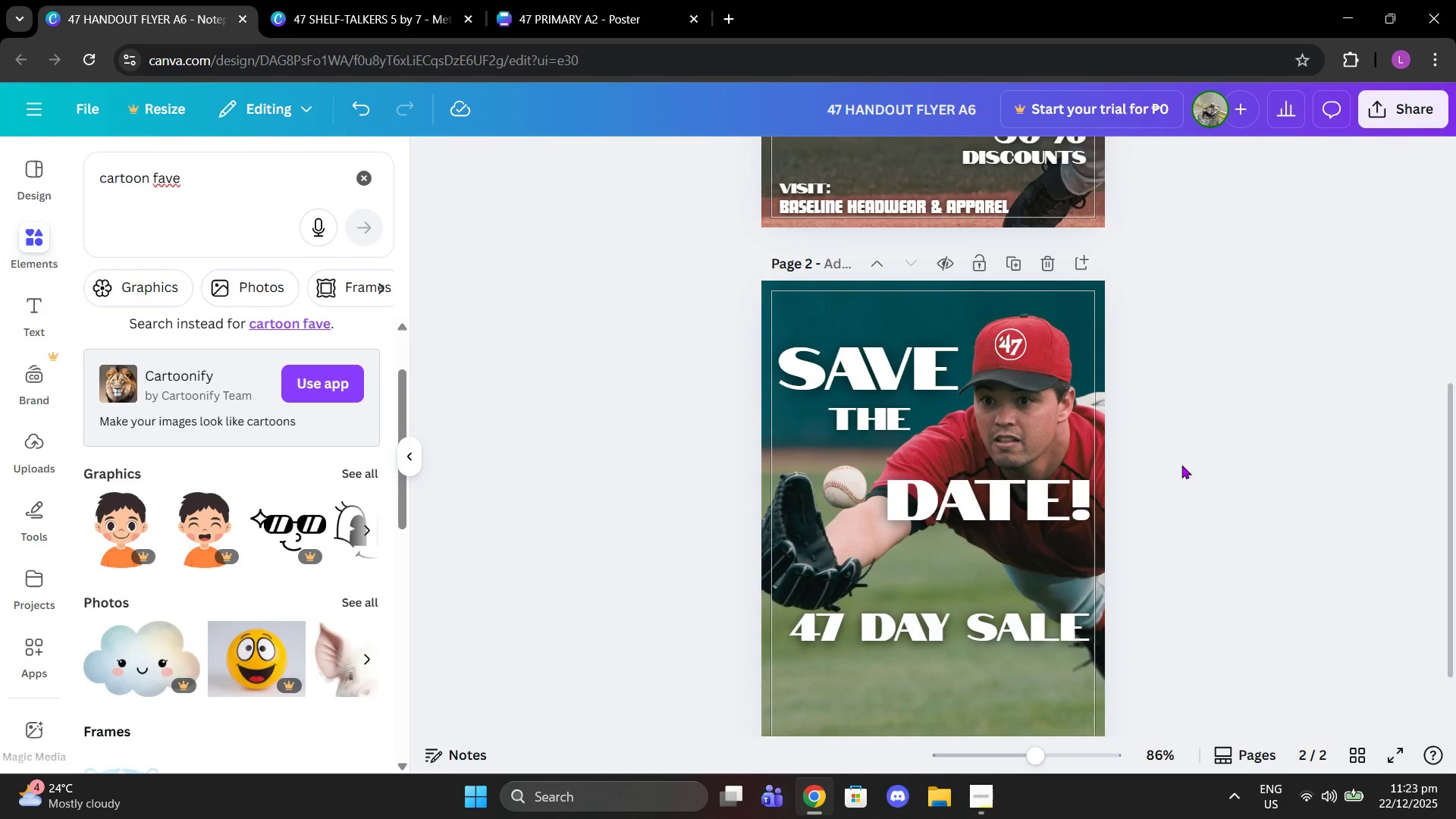 
scroll: coordinate [1181, 465], scroll_direction: down, amount: 1.0
 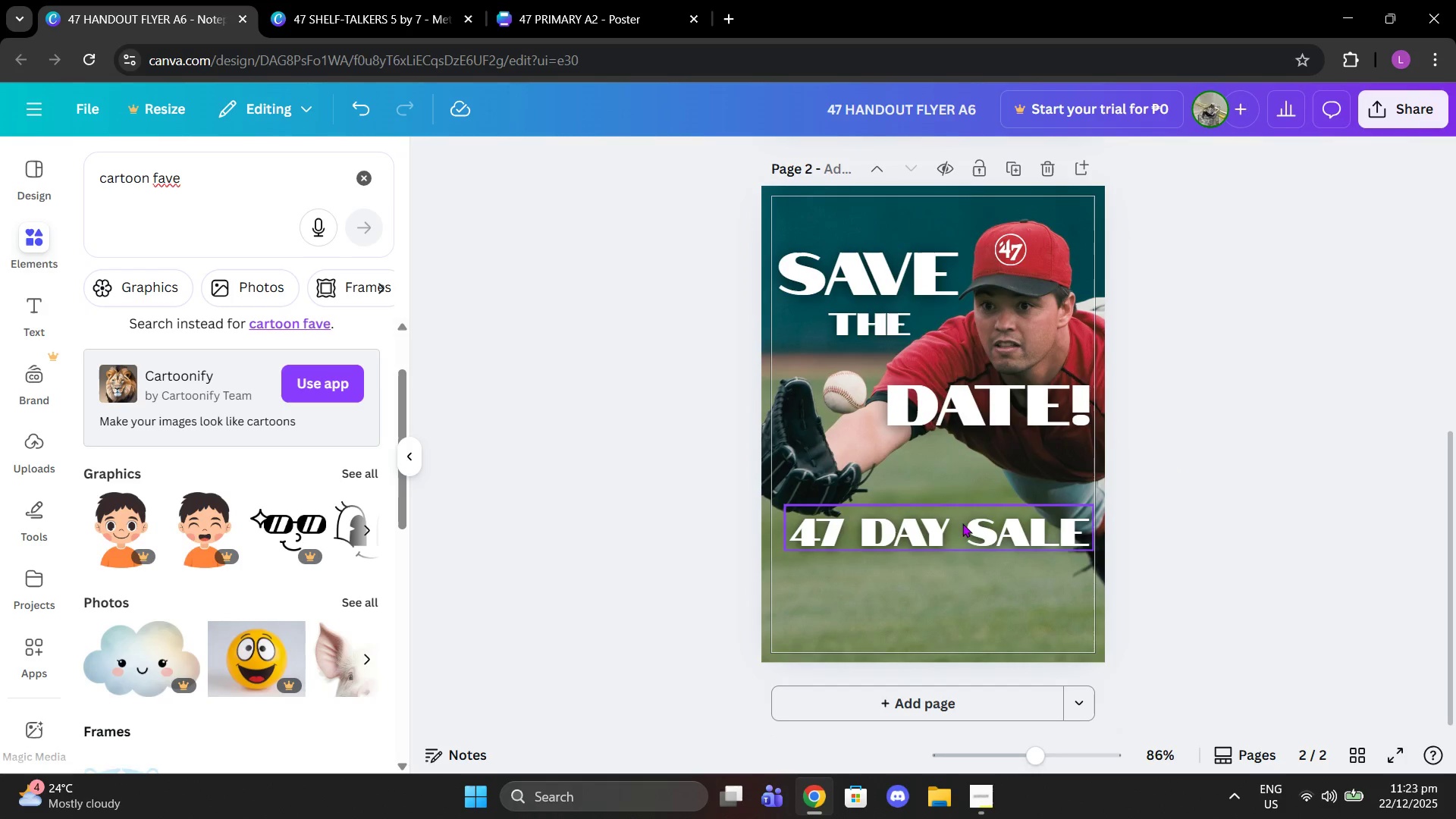 
left_click_drag(start_coordinate=[962, 532], to_coordinate=[964, 479])
 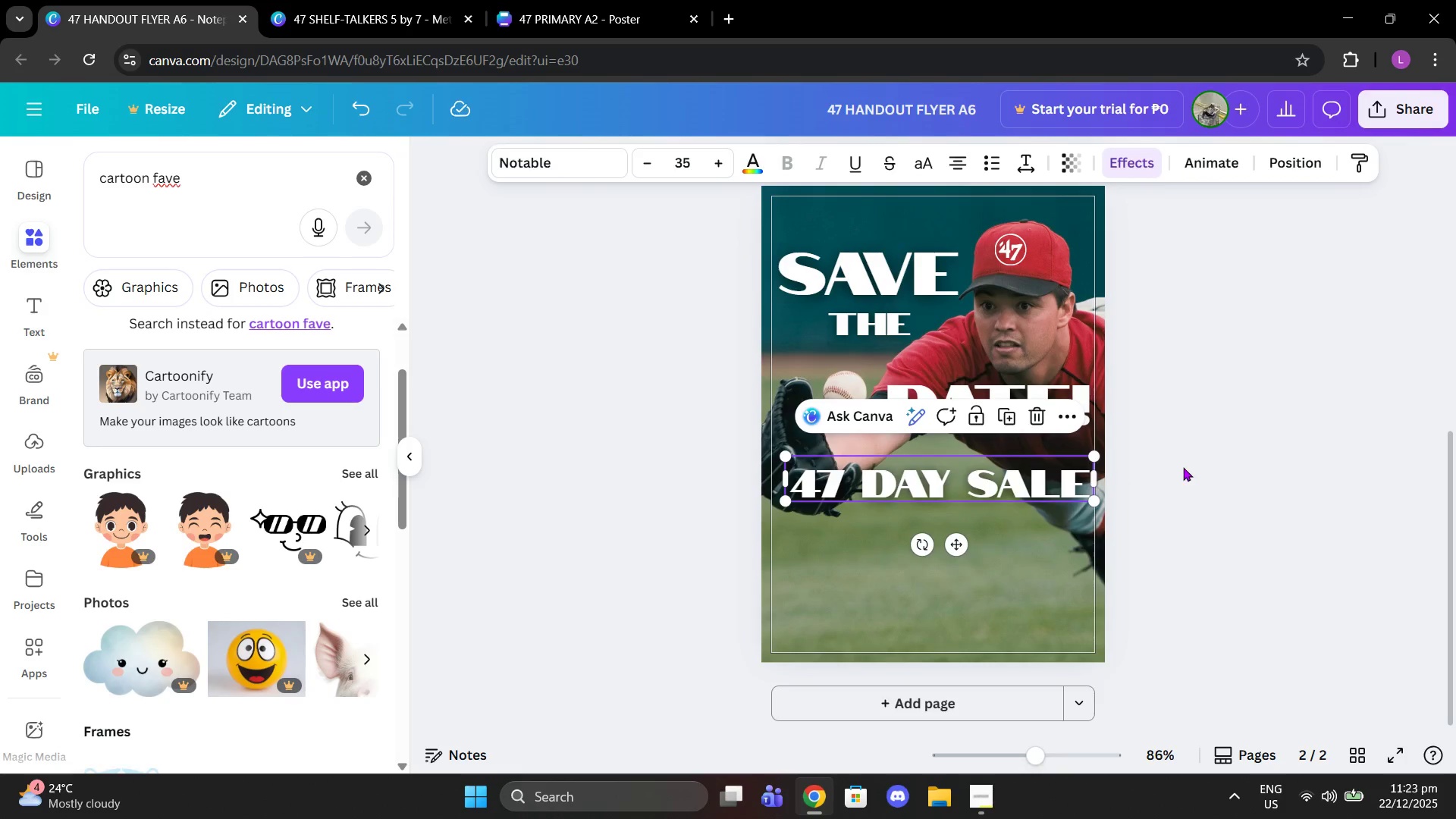 
left_click([1183, 467])
 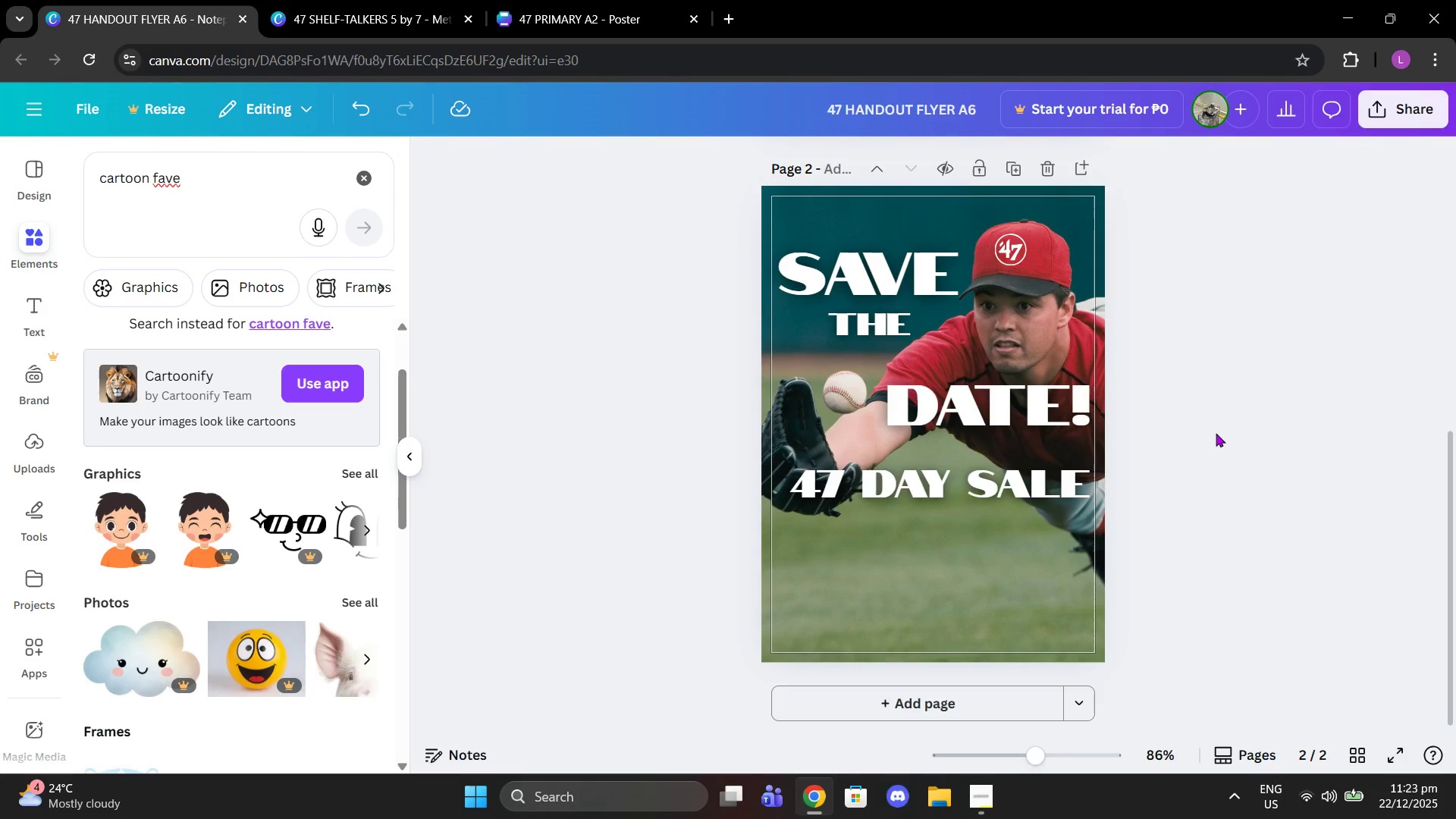 
scroll: coordinate [1053, 434], scroll_direction: up, amount: 3.0
 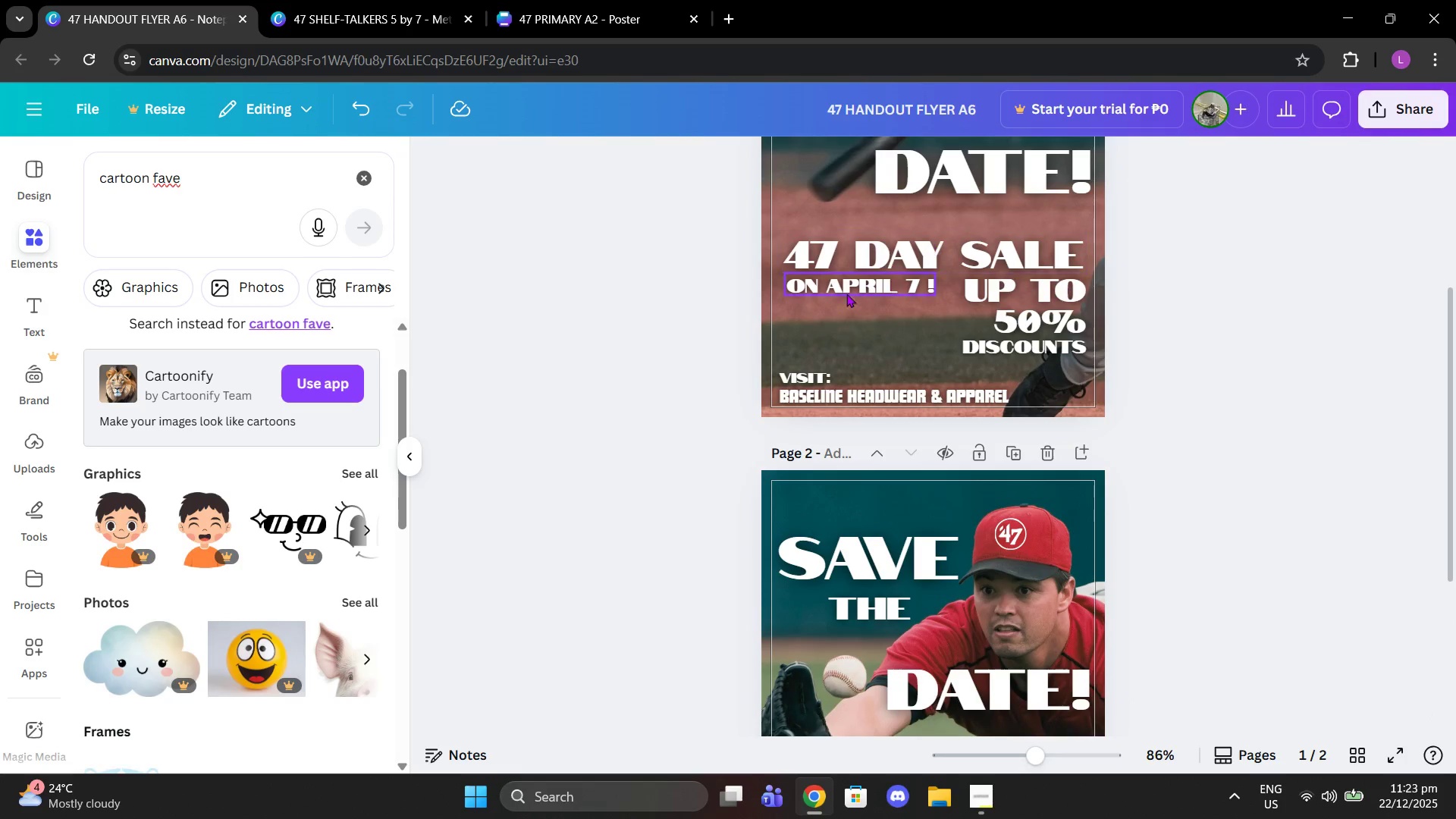 
left_click([839, 294])
 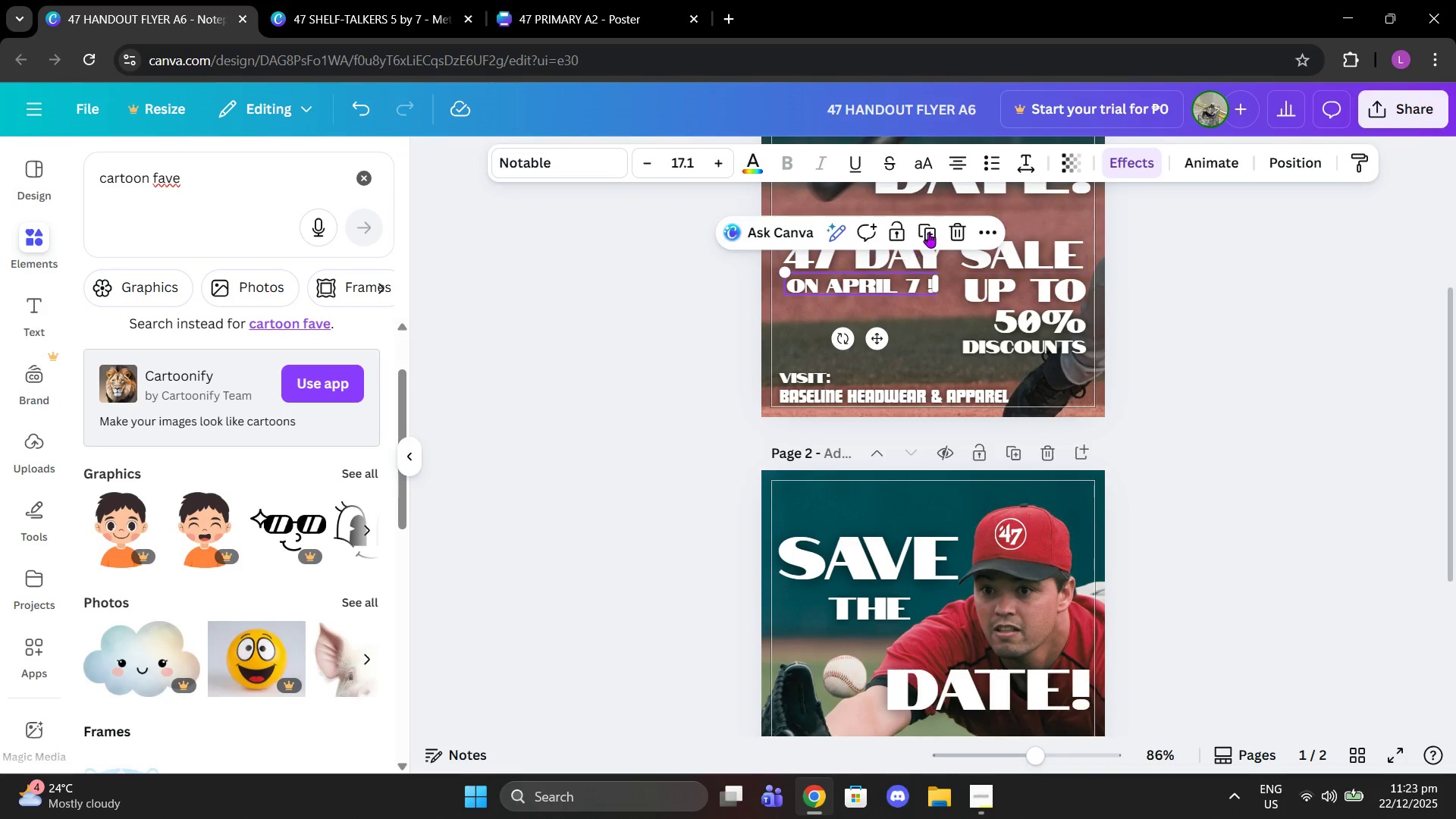 
left_click([928, 232])
 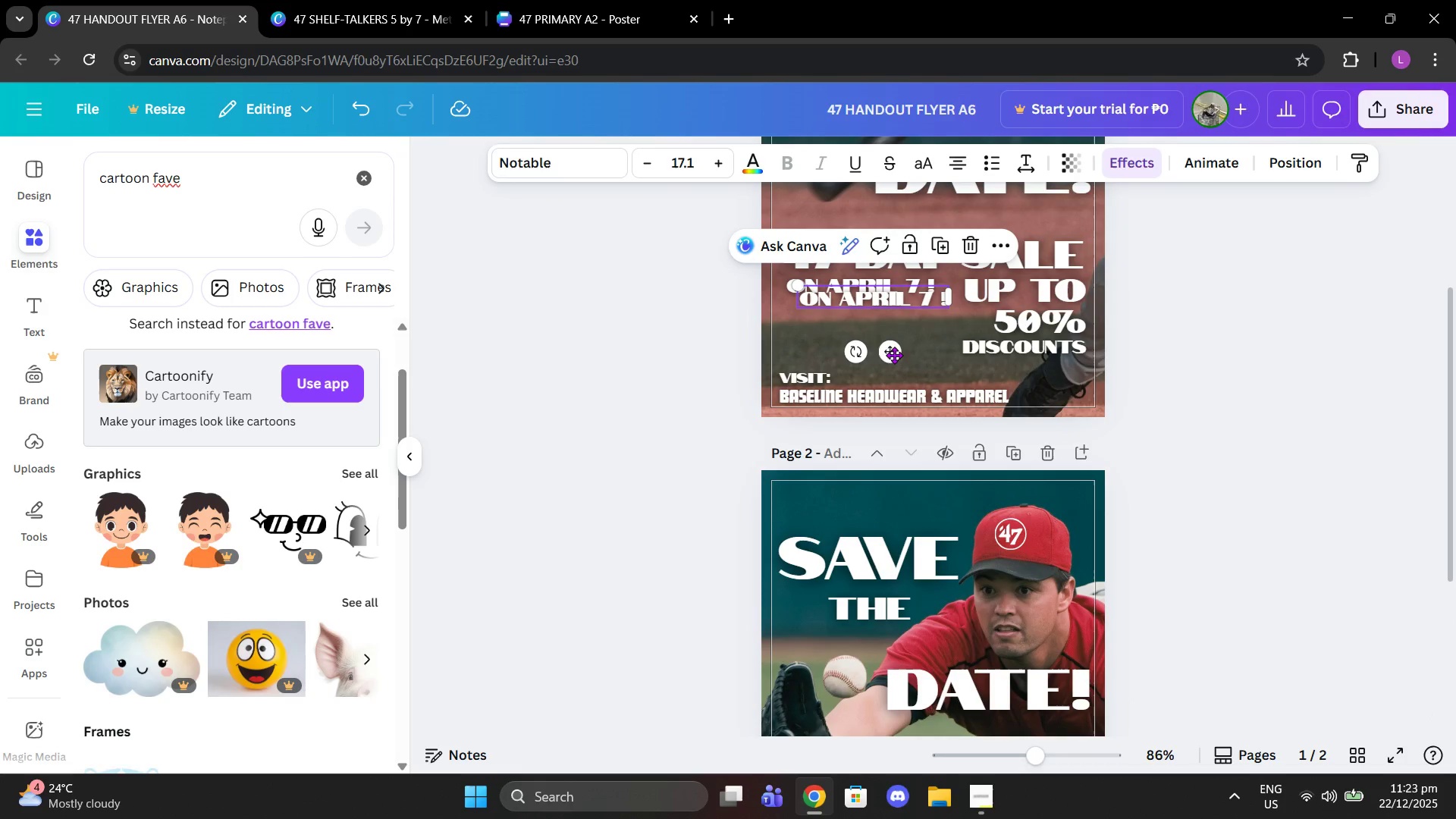 
left_click_drag(start_coordinate=[894, 356], to_coordinate=[890, 581])
 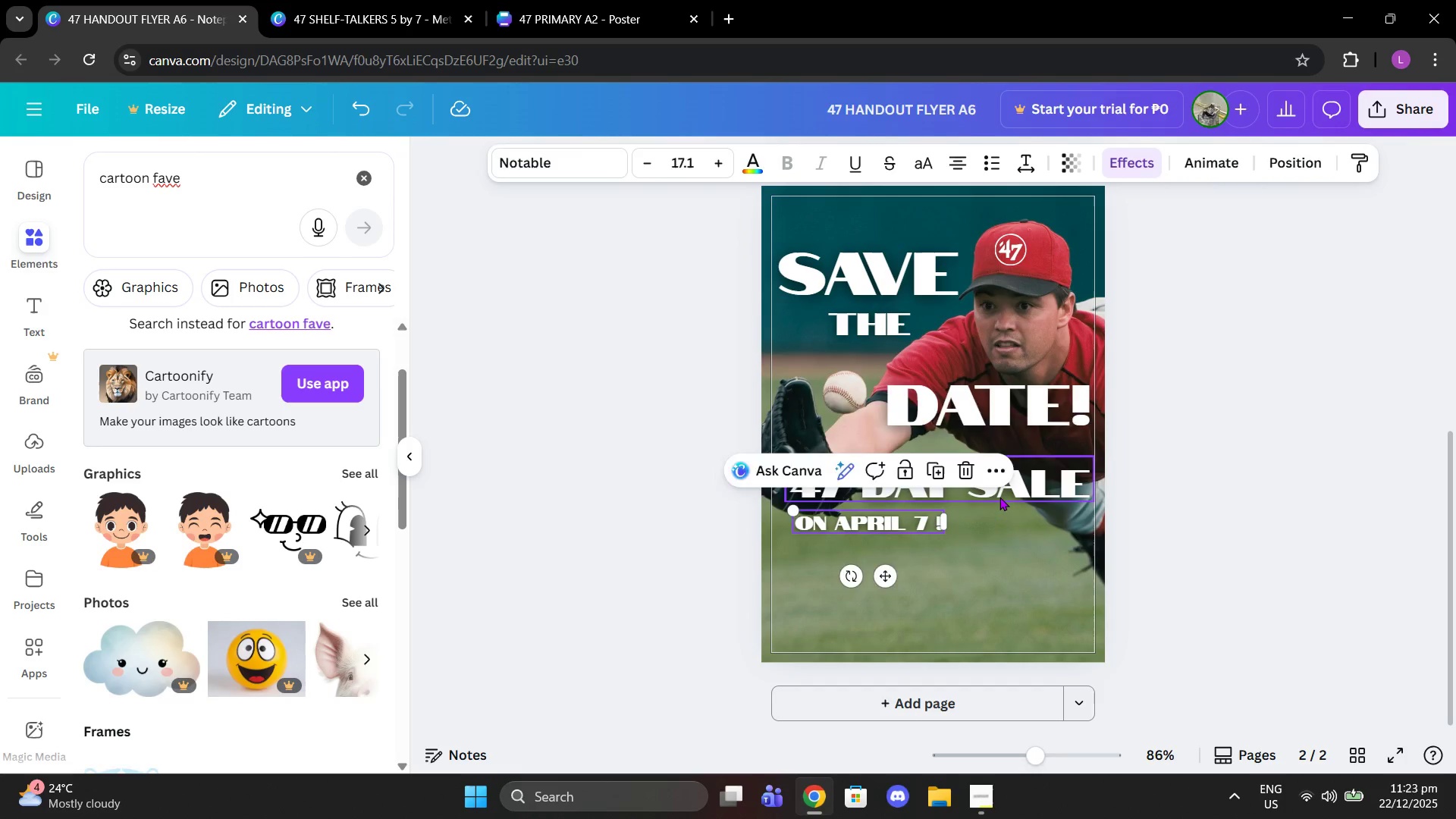 
scroll: coordinate [900, 538], scroll_direction: down, amount: 4.0
 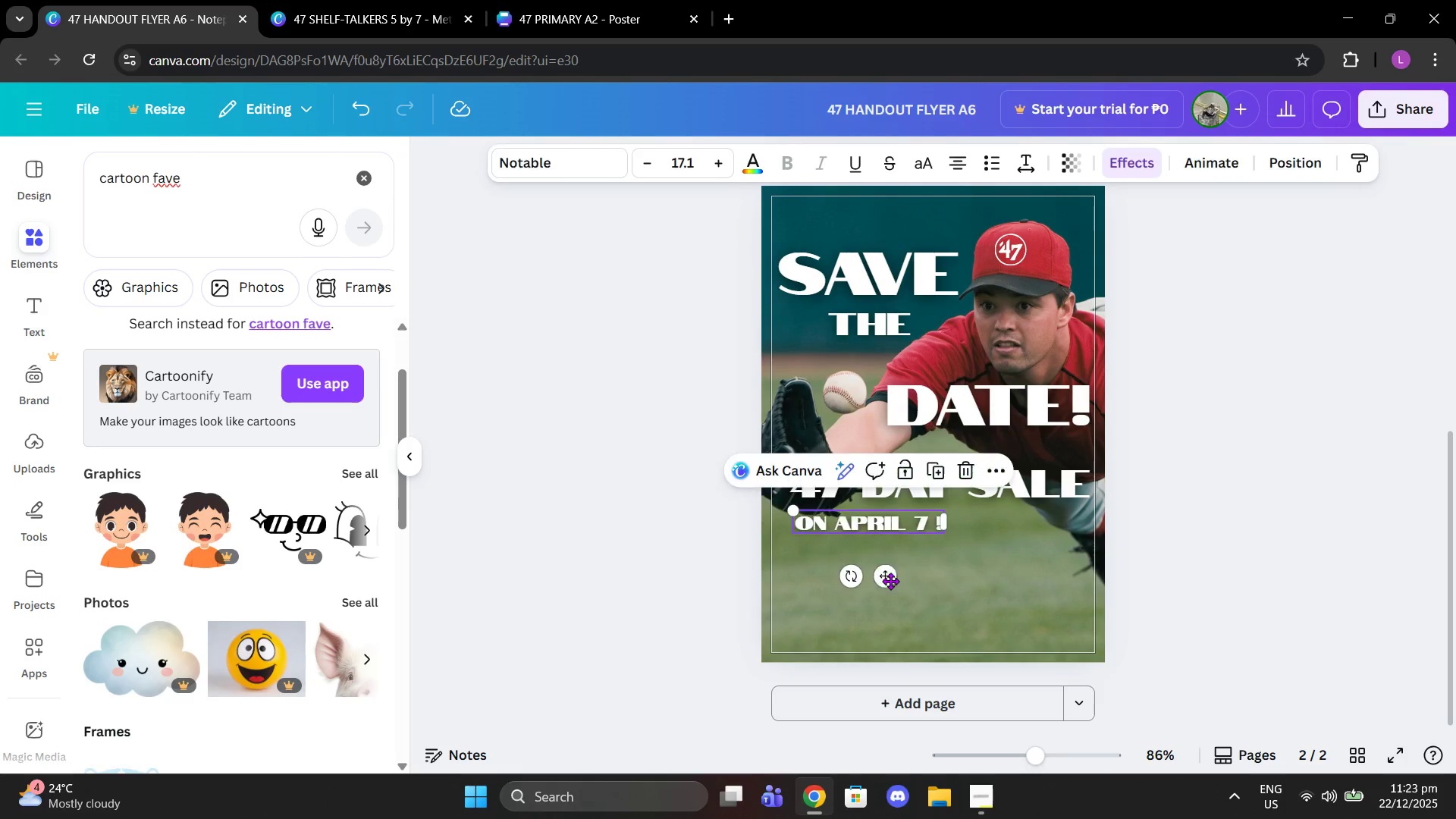 
left_click([999, 497])
 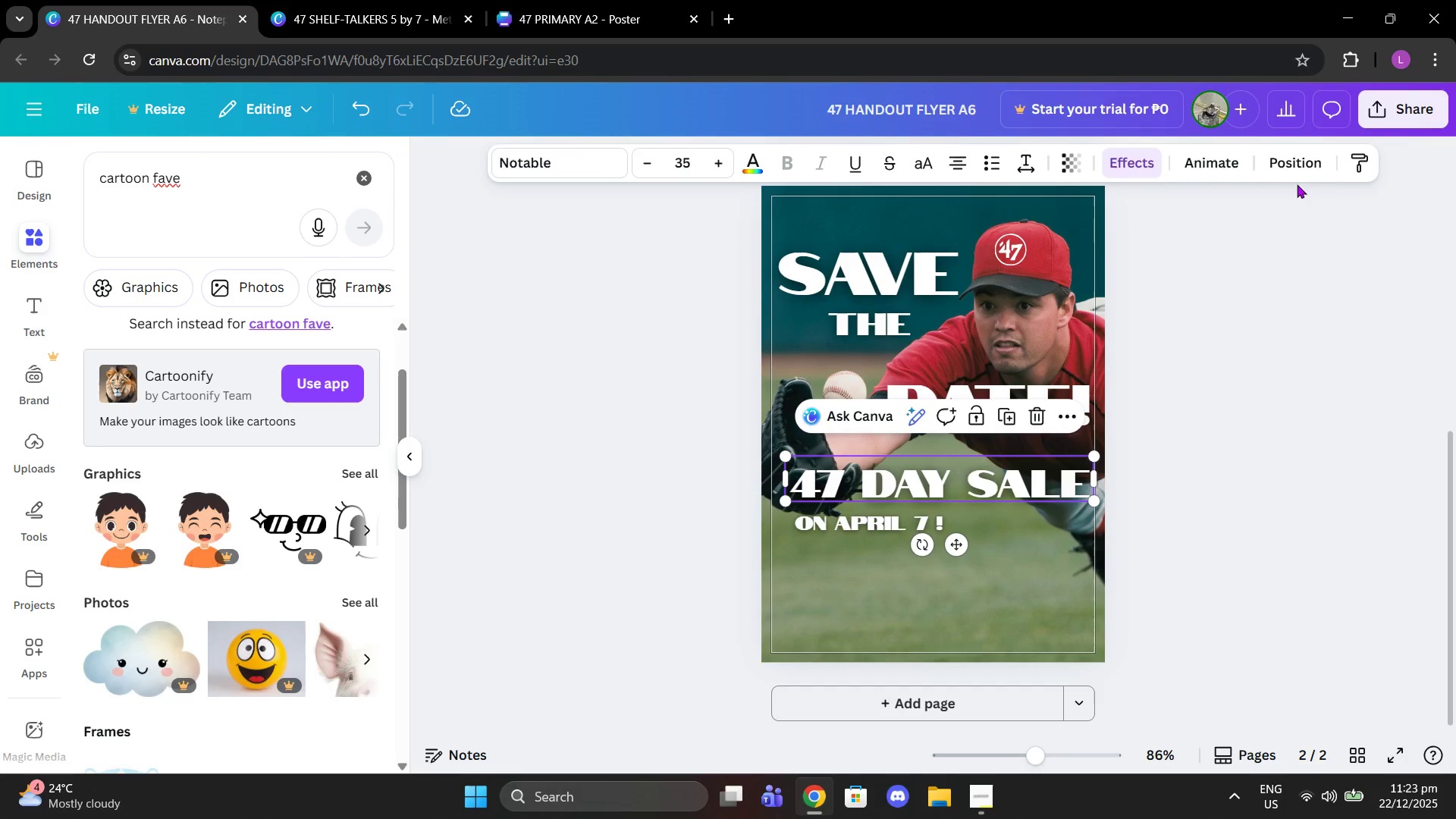 
left_click([1320, 157])
 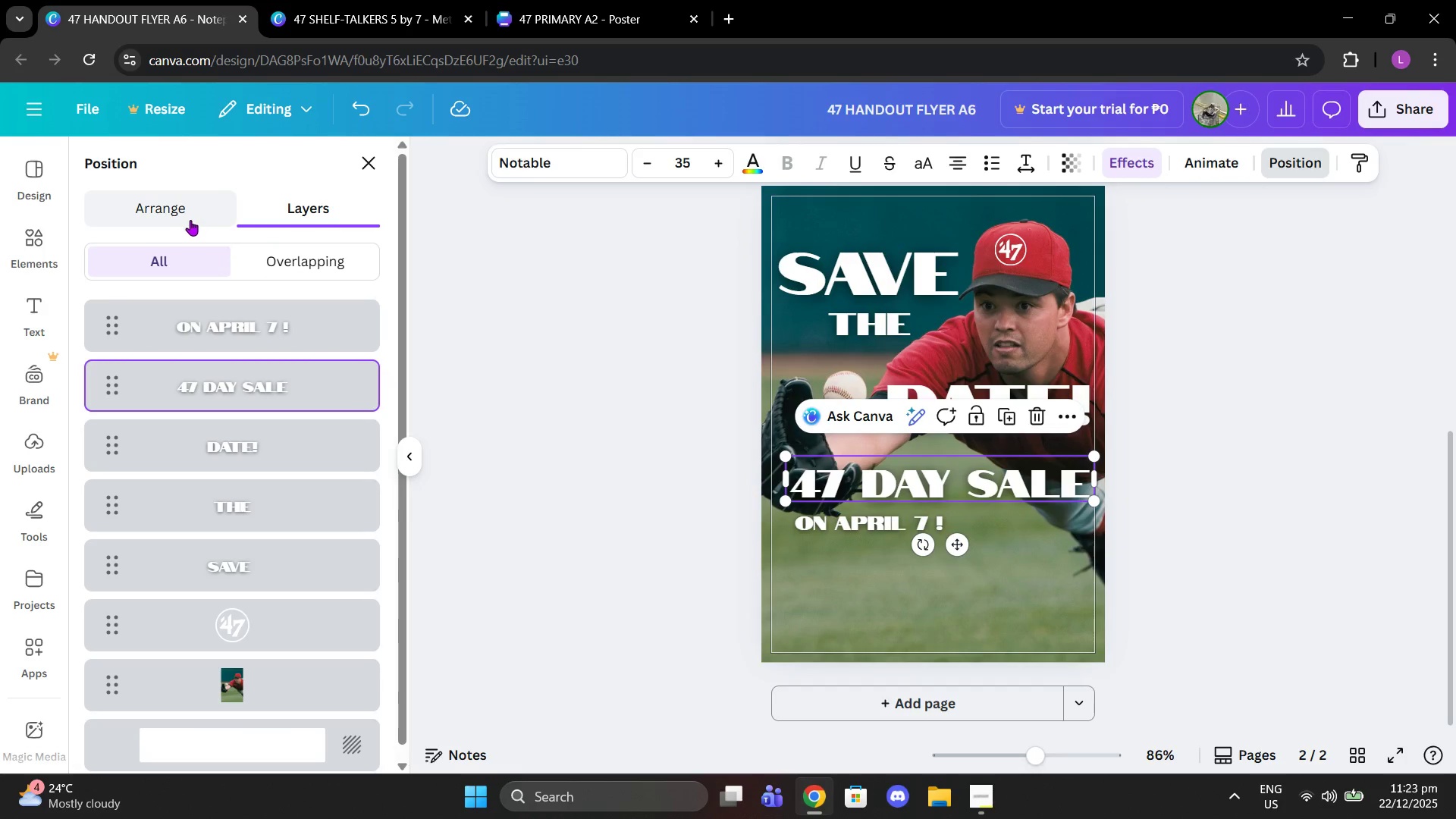 
left_click([205, 200])
 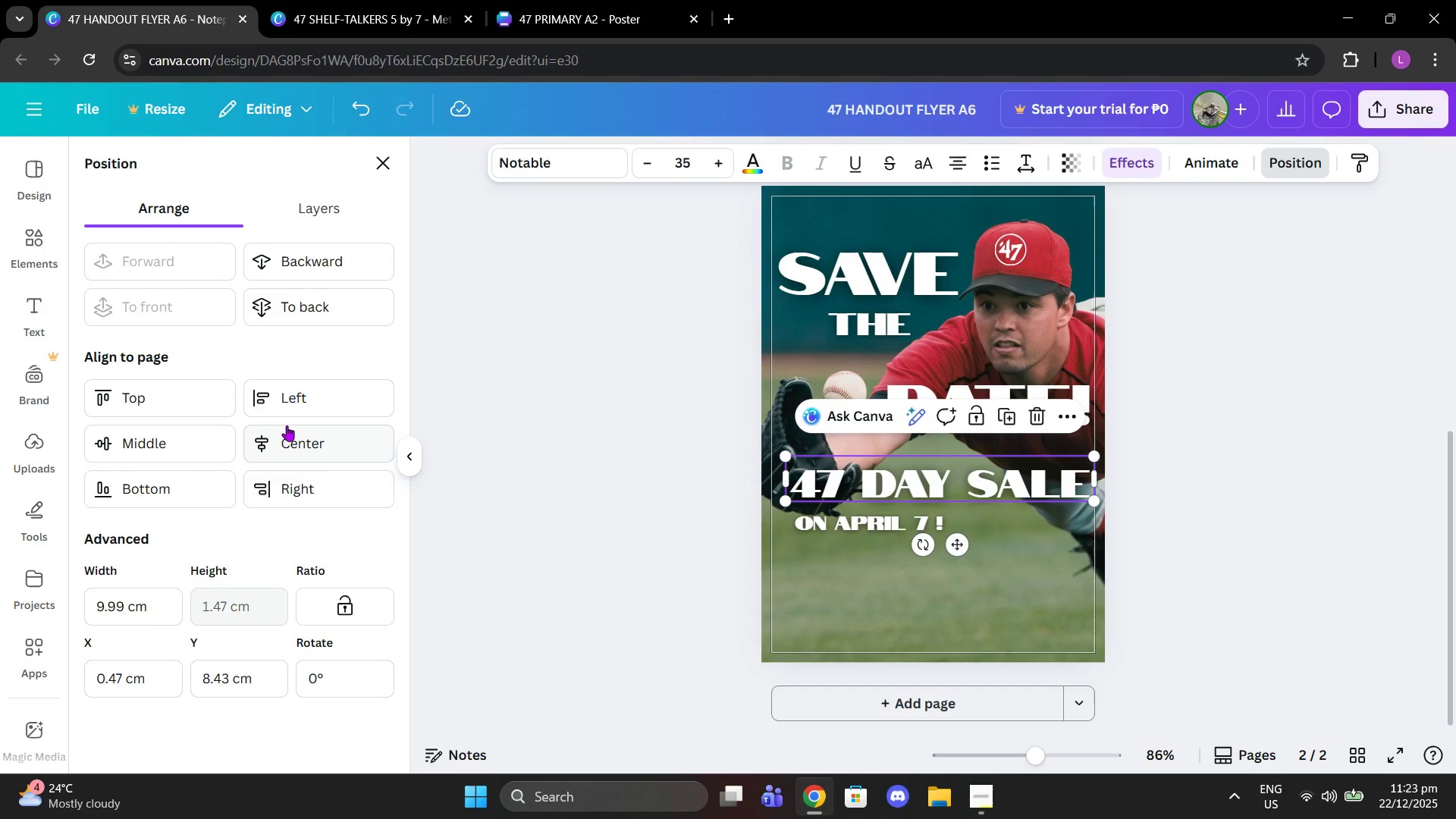 
left_click([285, 452])
 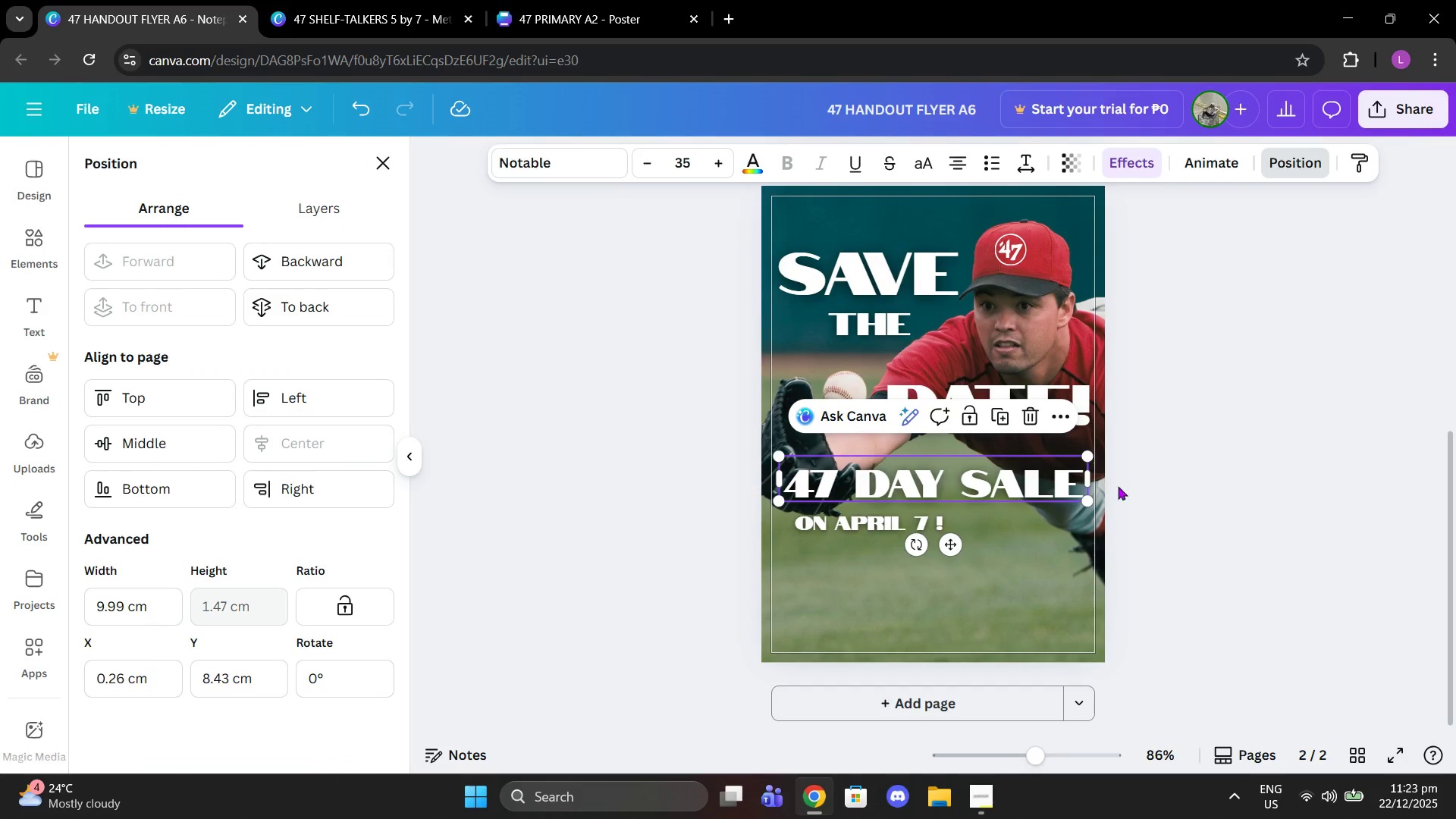 
left_click([1128, 488])
 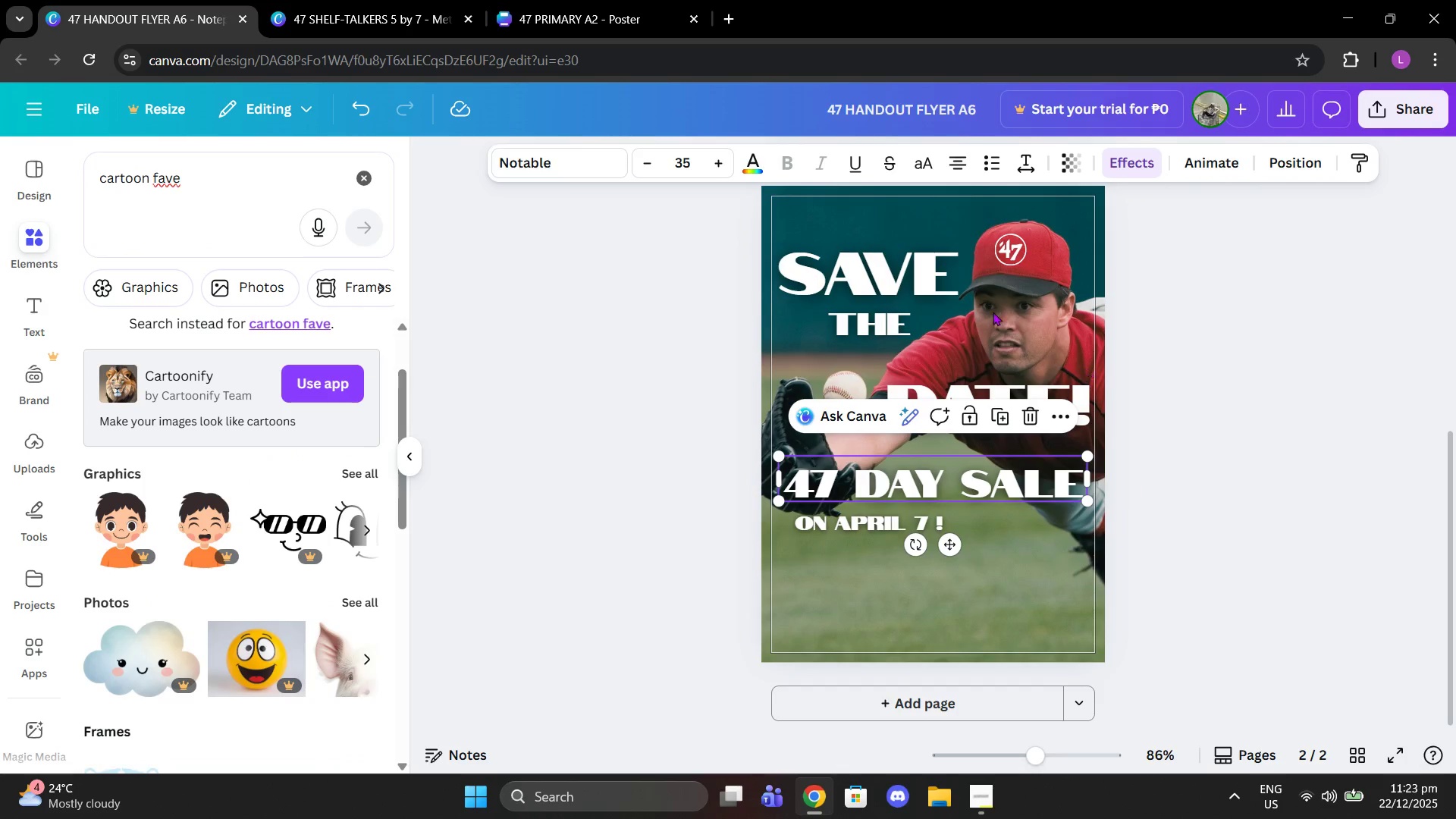 
left_click_drag(start_coordinate=[836, 527], to_coordinate=[828, 526])
 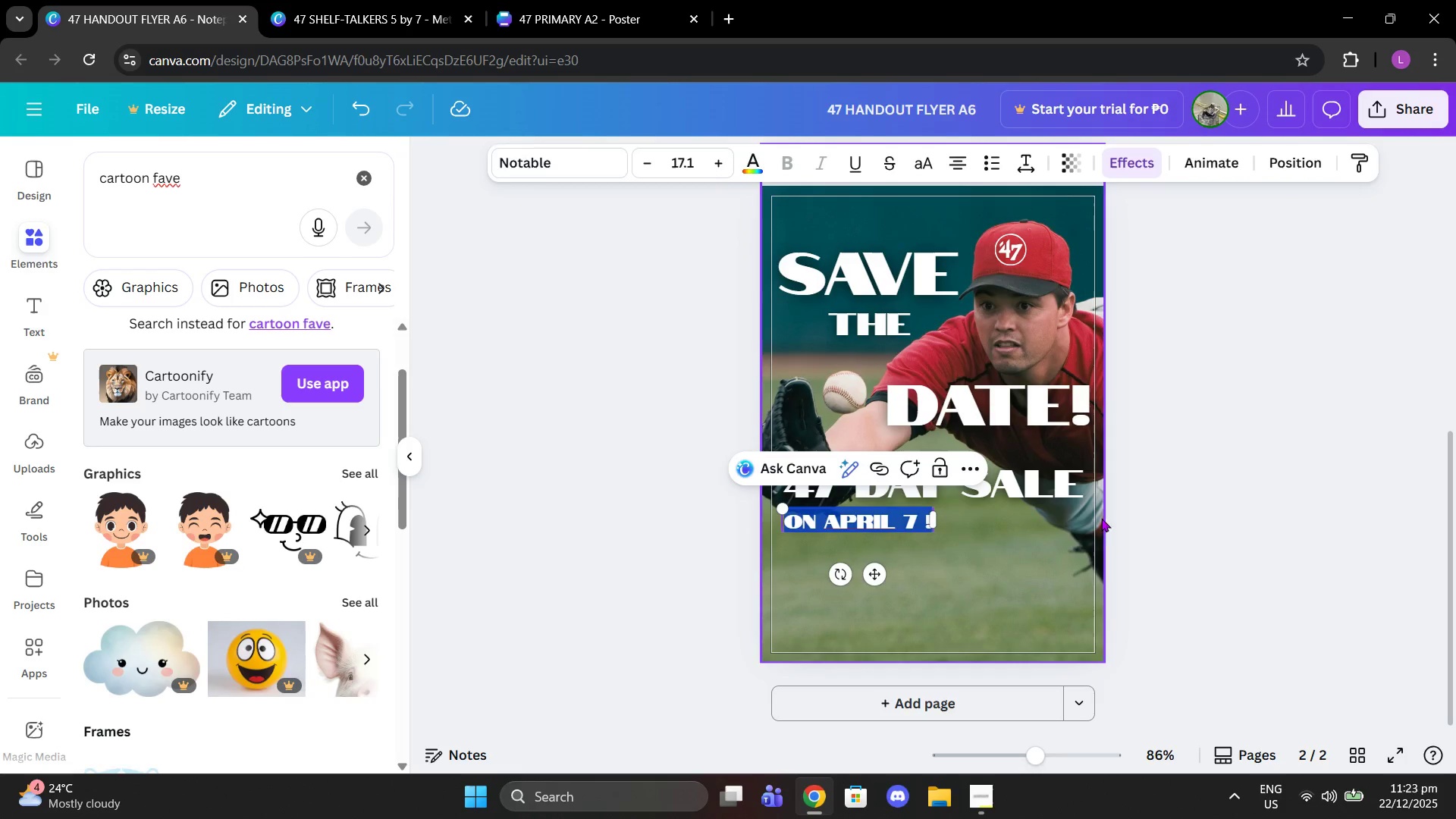 
scroll: coordinate [1099, 515], scroll_direction: up, amount: 4.0
 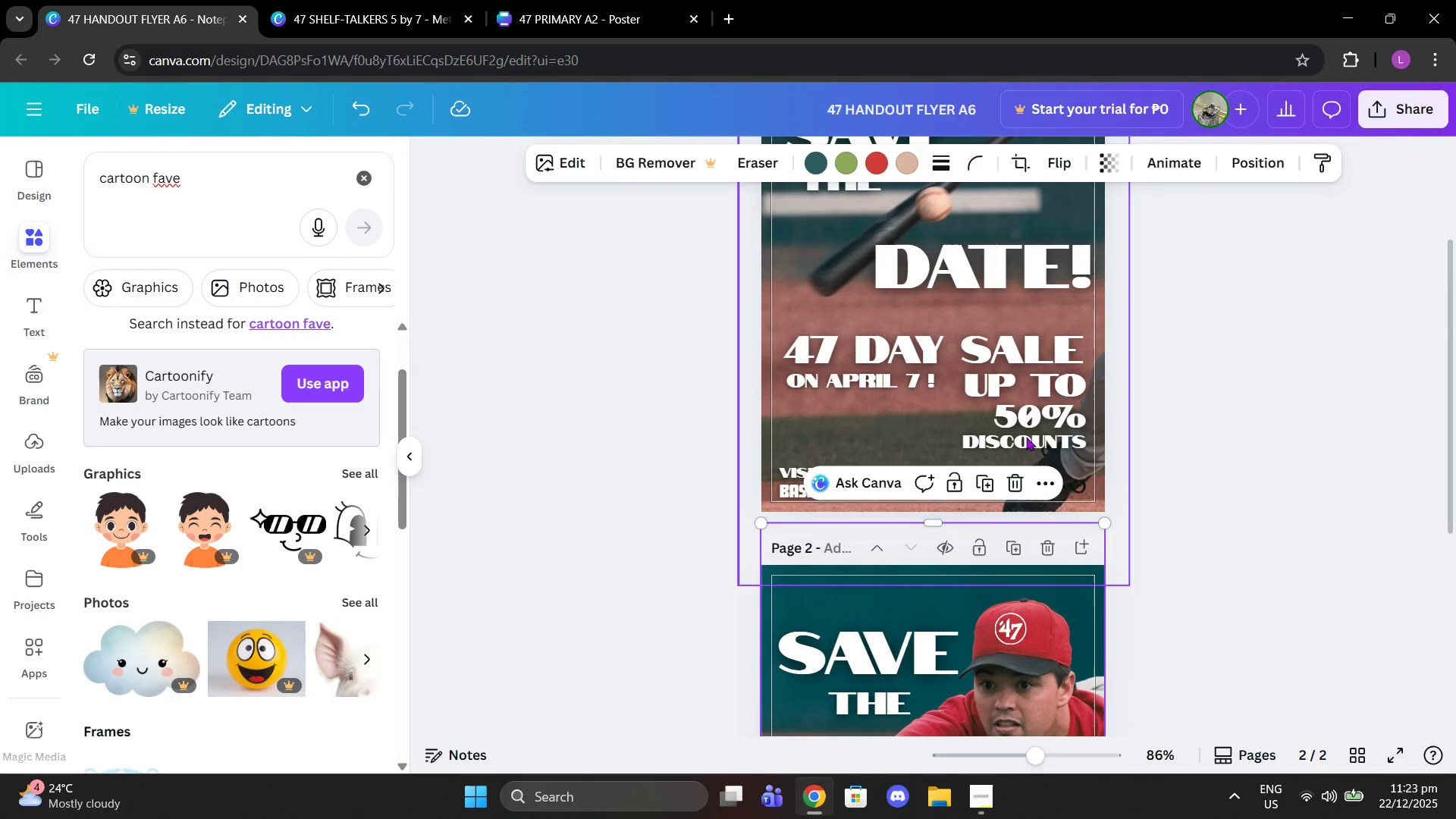 
left_click([1026, 436])
 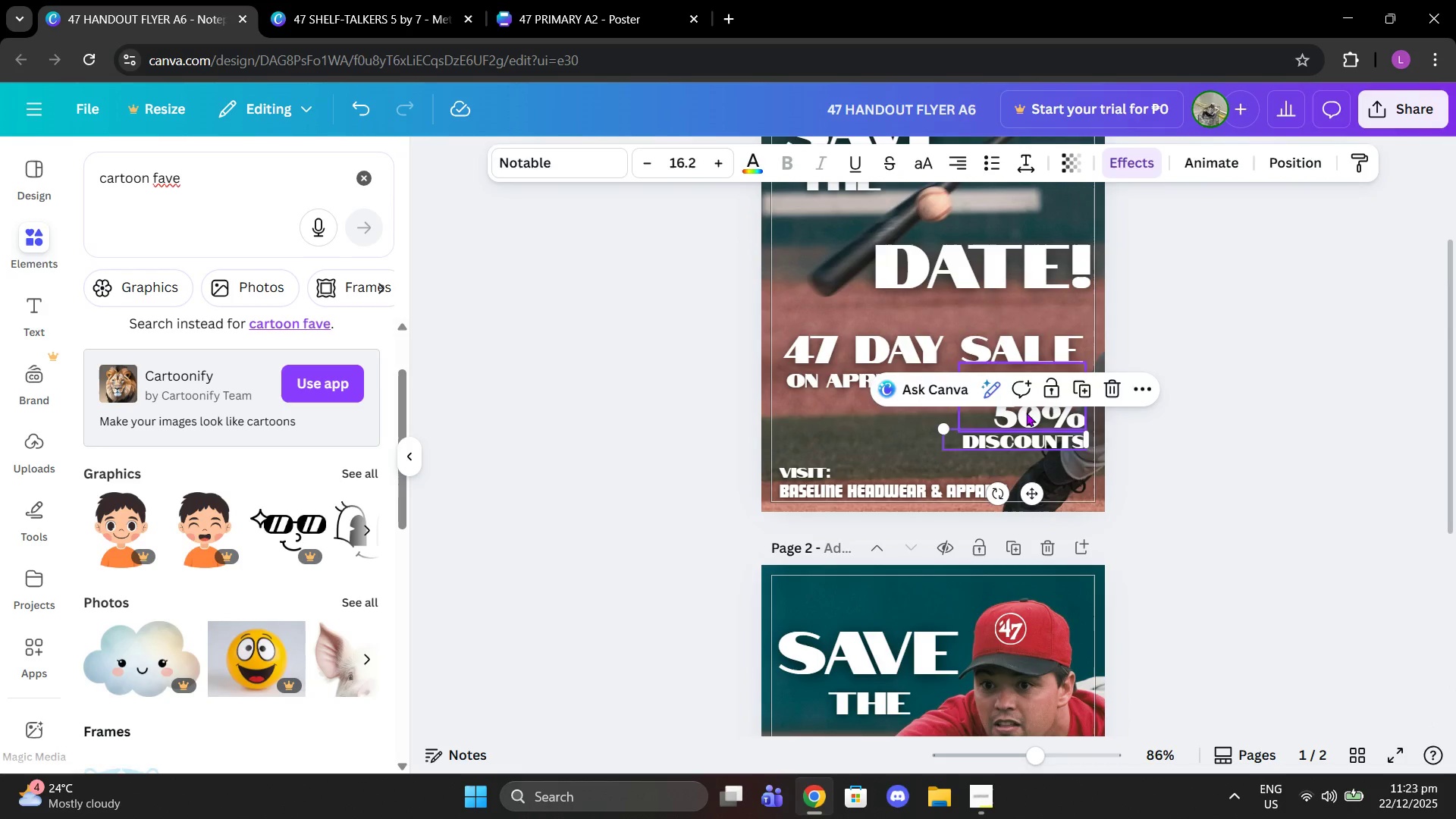 
left_click([1026, 413])
 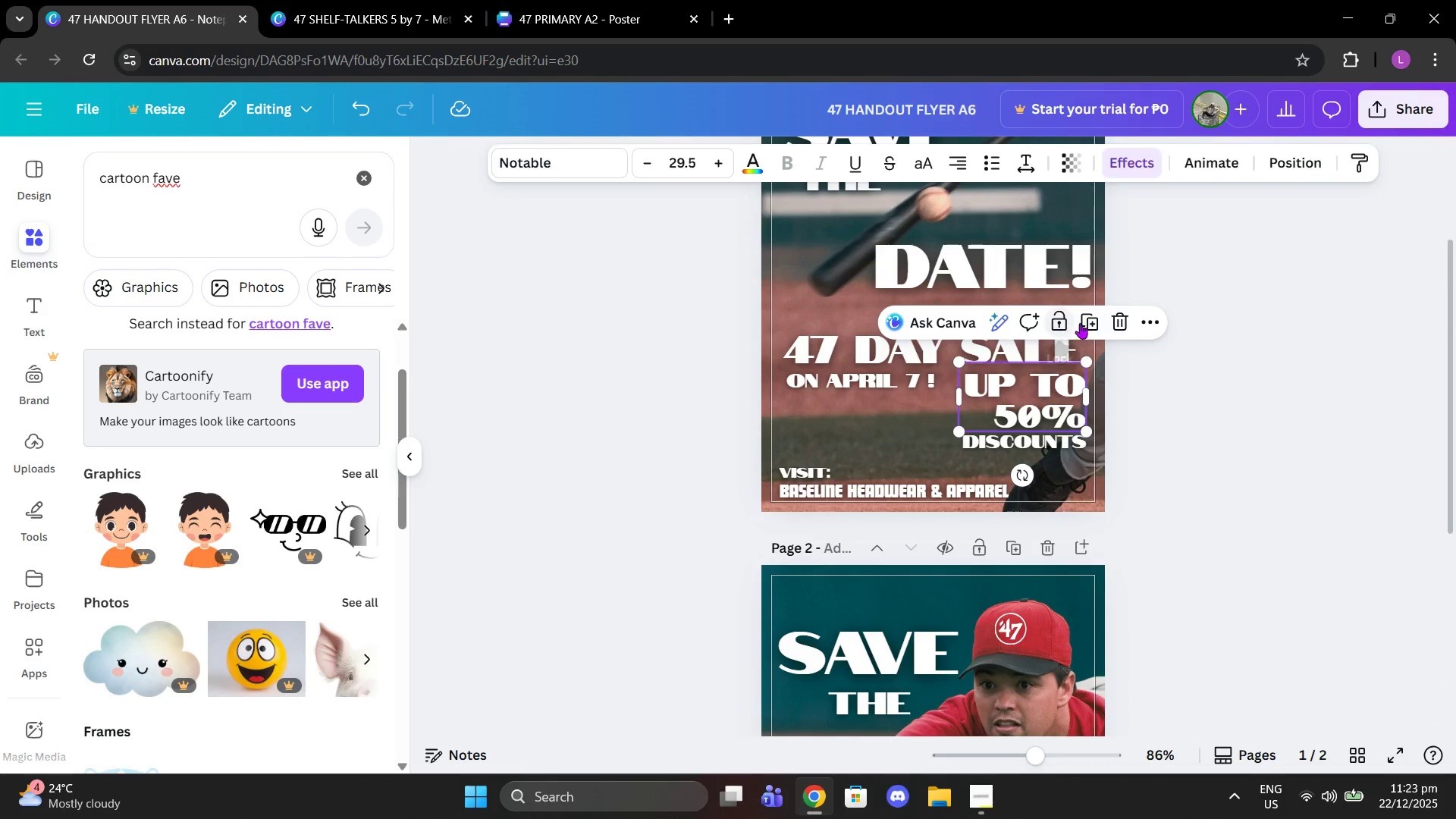 
left_click([1097, 320])
 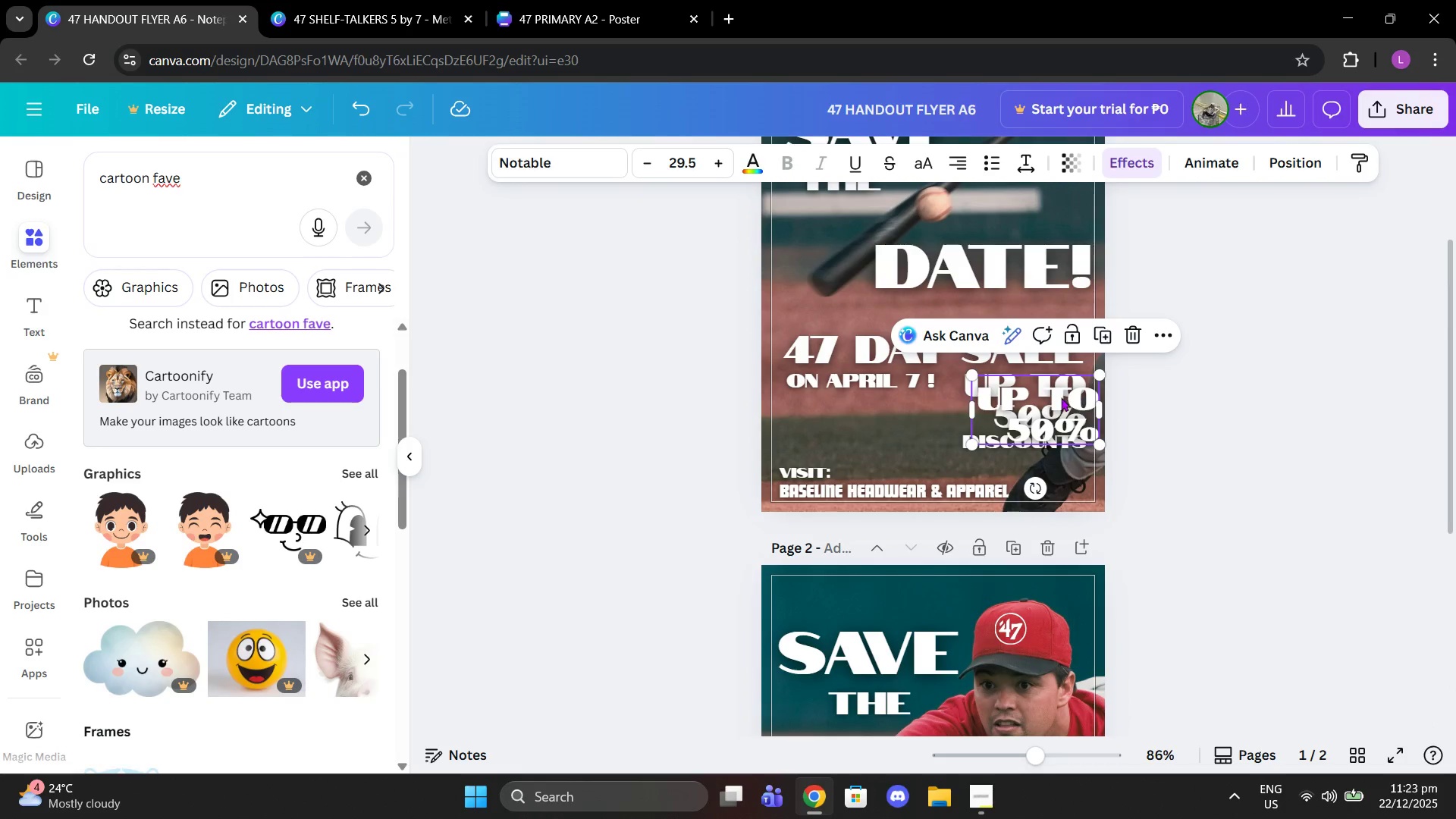 
left_click_drag(start_coordinate=[1055, 397], to_coordinate=[1043, 631])
 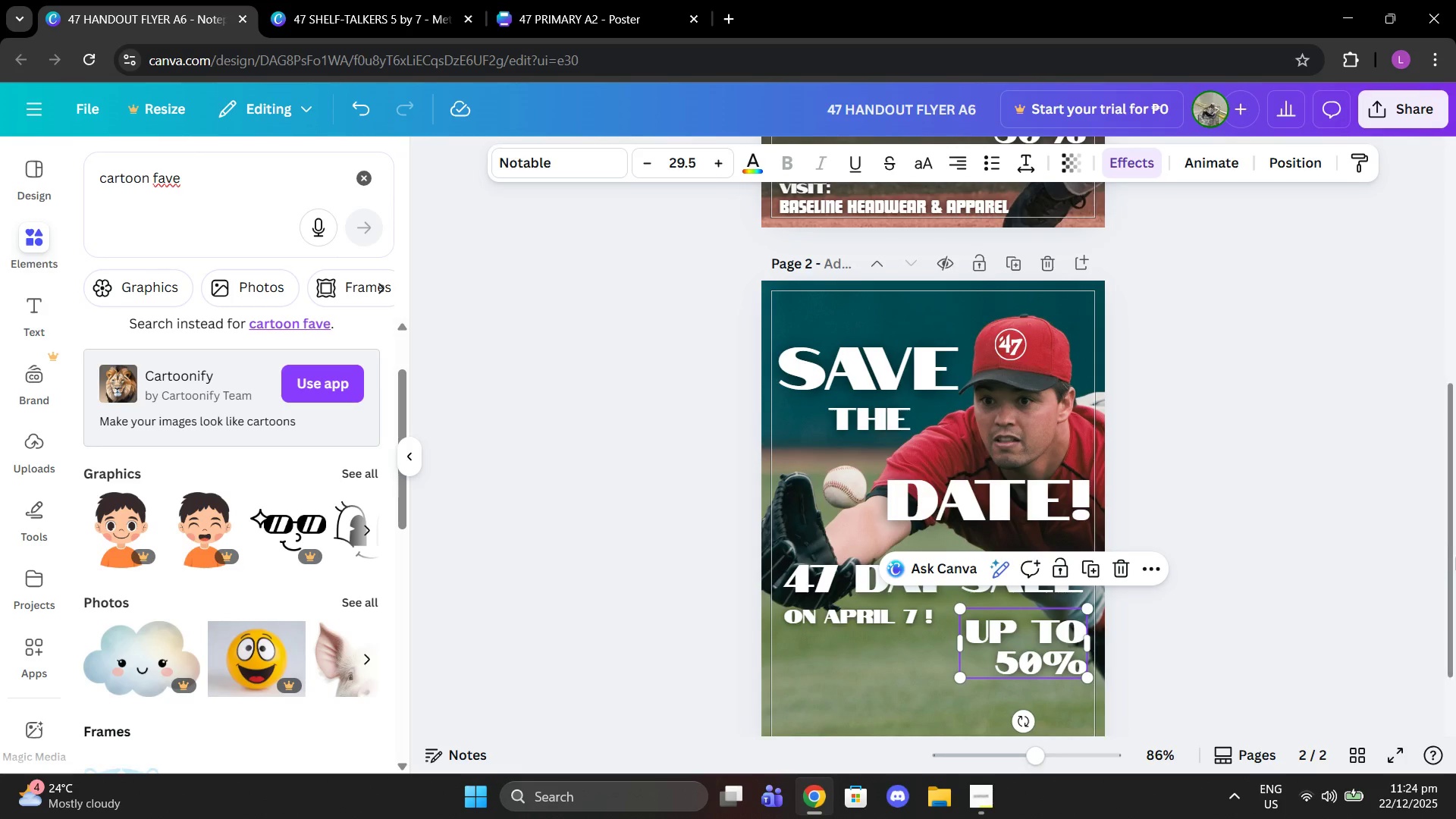 
scroll: coordinate [1047, 576], scroll_direction: down, amount: 3.0
 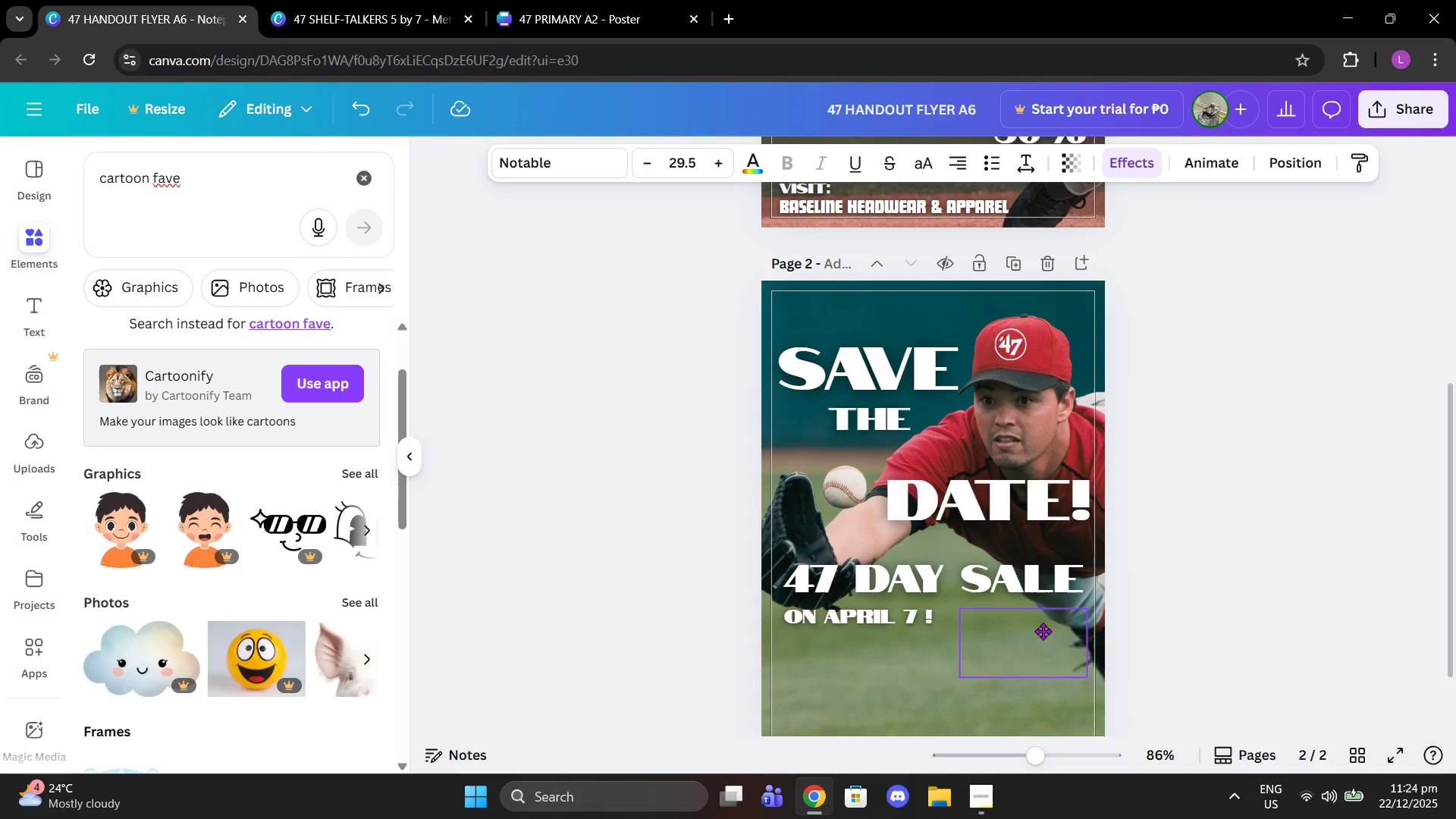 
left_click([1455, 557])
 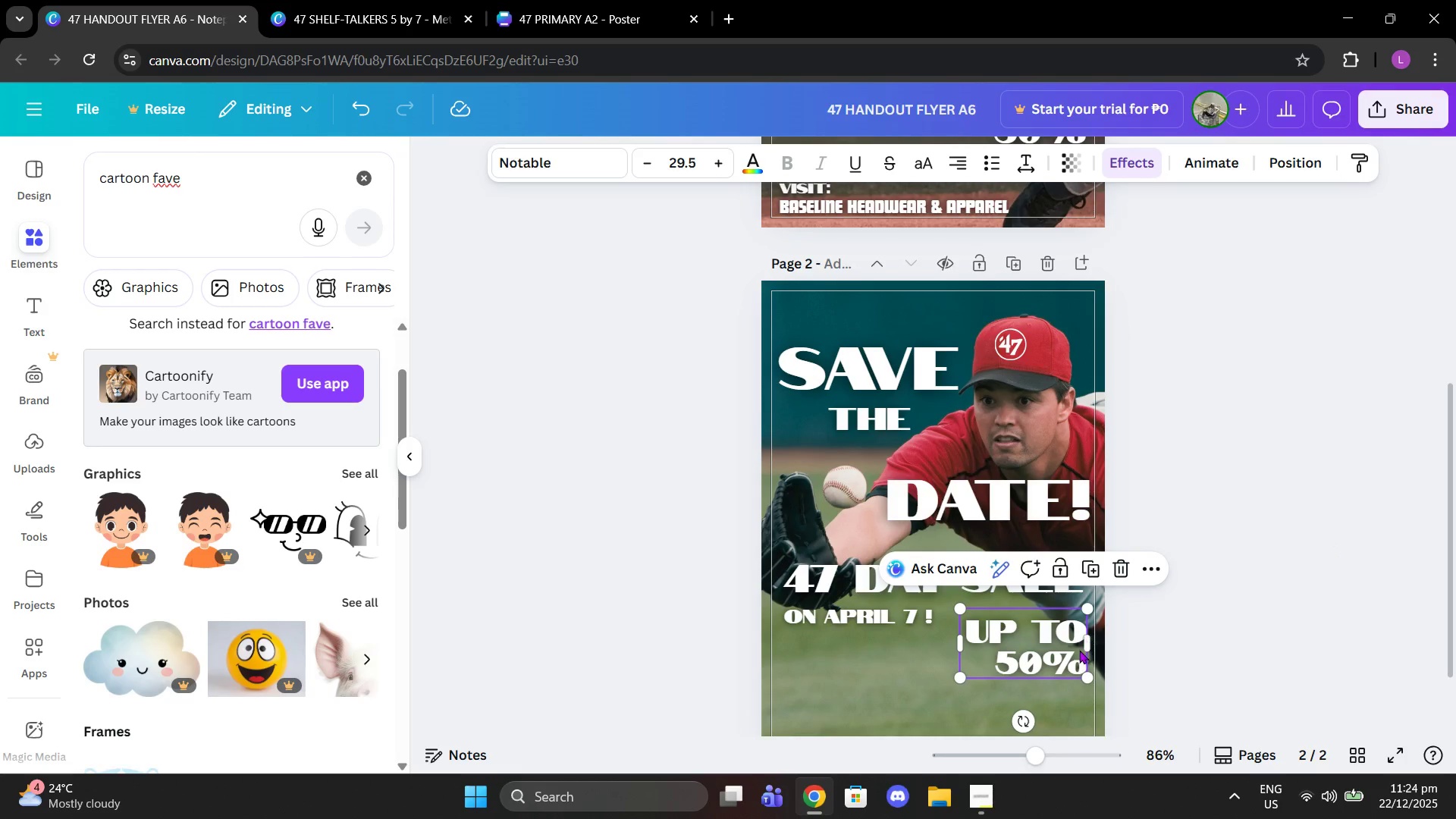 
left_click_drag(start_coordinate=[1065, 651], to_coordinate=[1065, 638])
 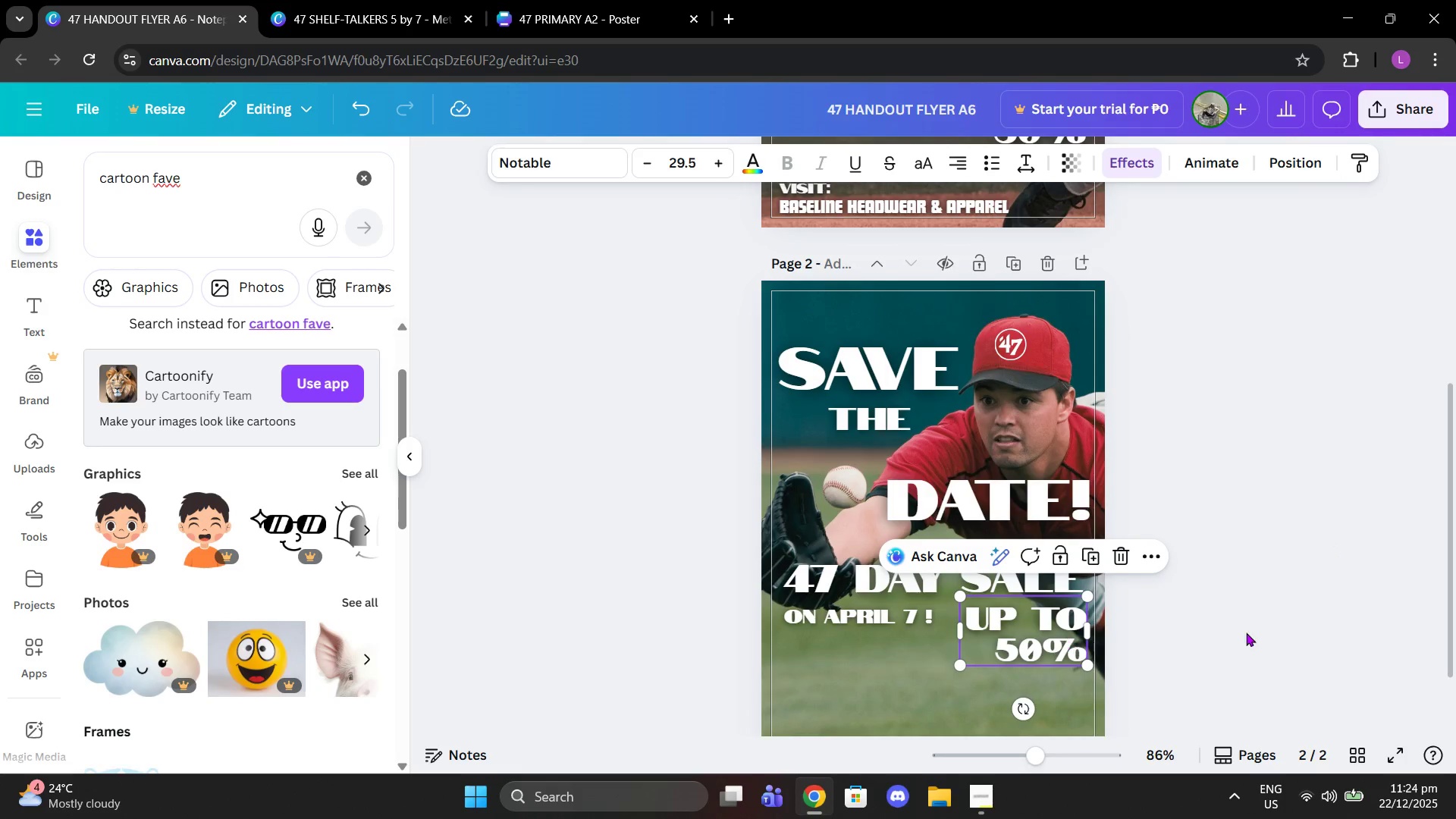 
left_click([1246, 632])
 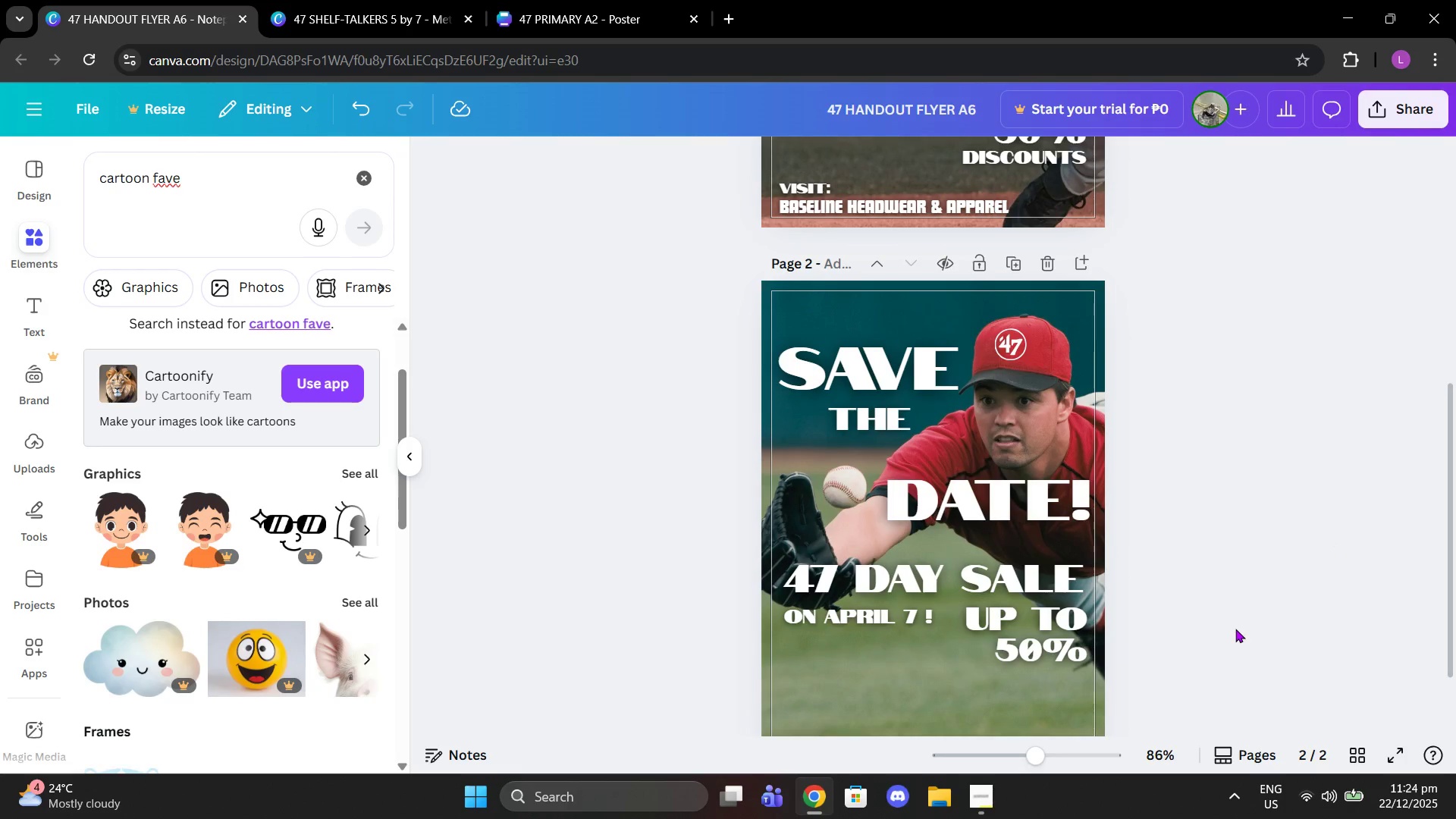 
scroll: coordinate [1235, 629], scroll_direction: down, amount: 1.0
 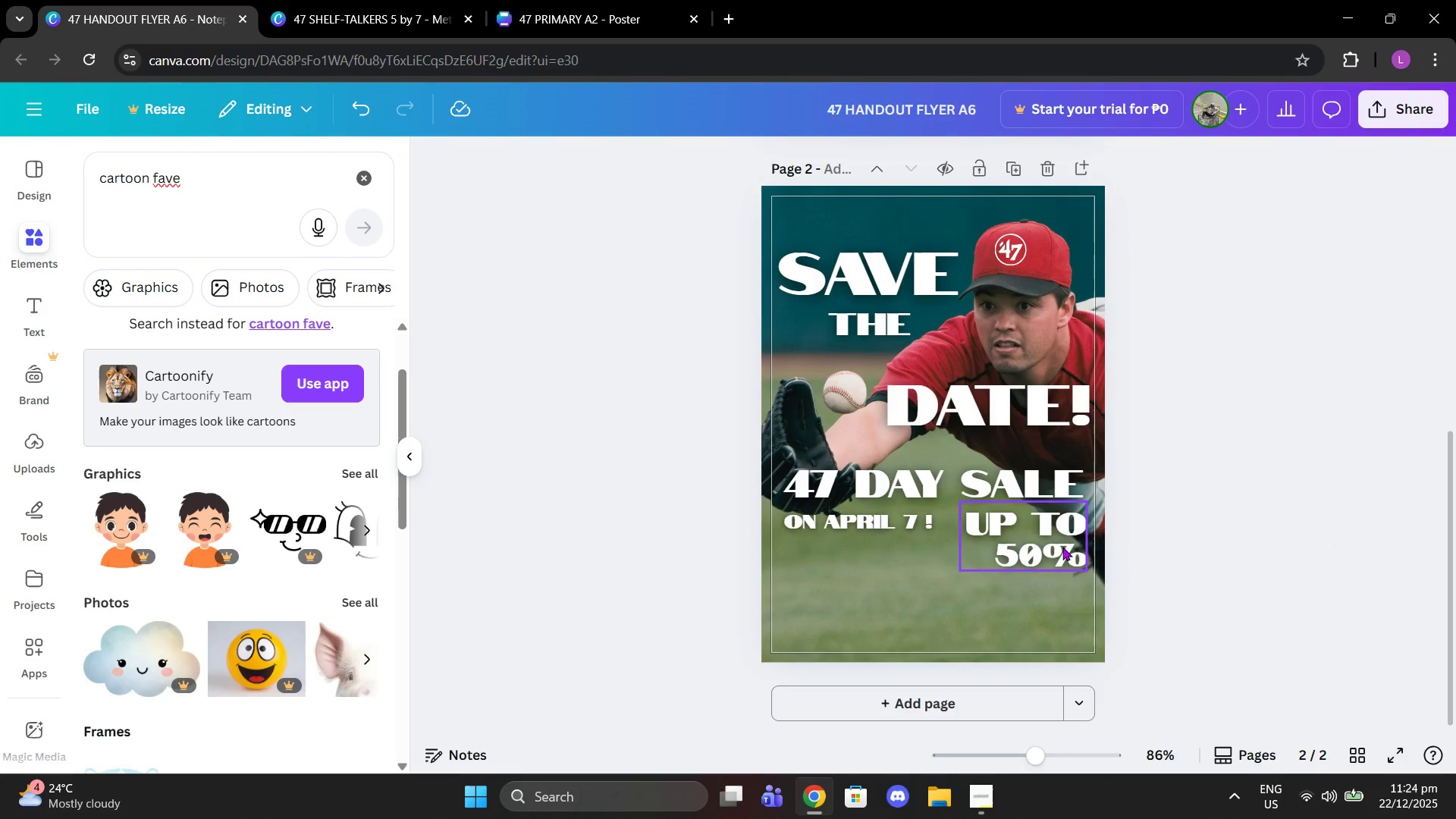 
scroll: coordinate [1125, 542], scroll_direction: up, amount: 3.0
 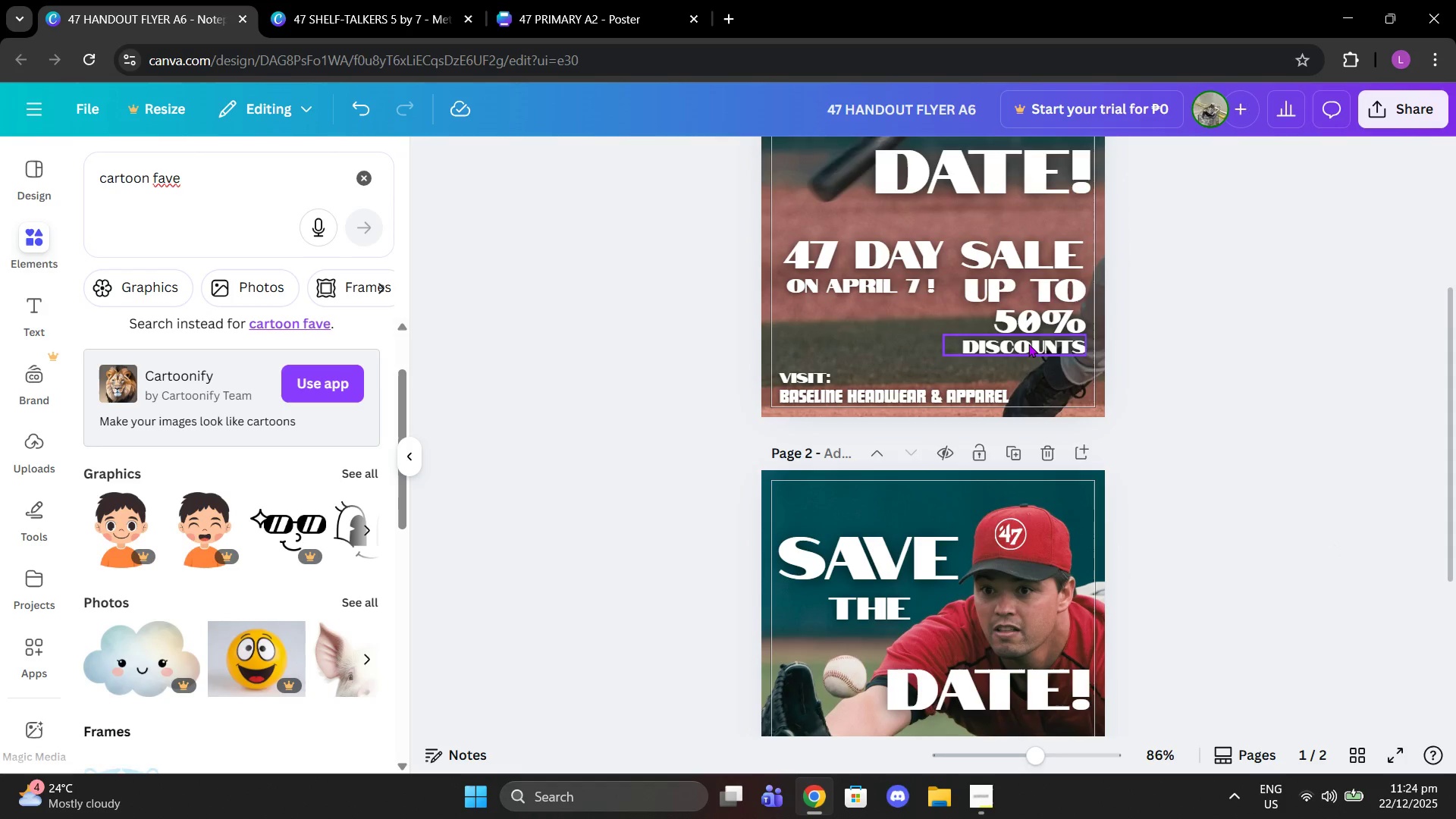 
left_click([1028, 344])
 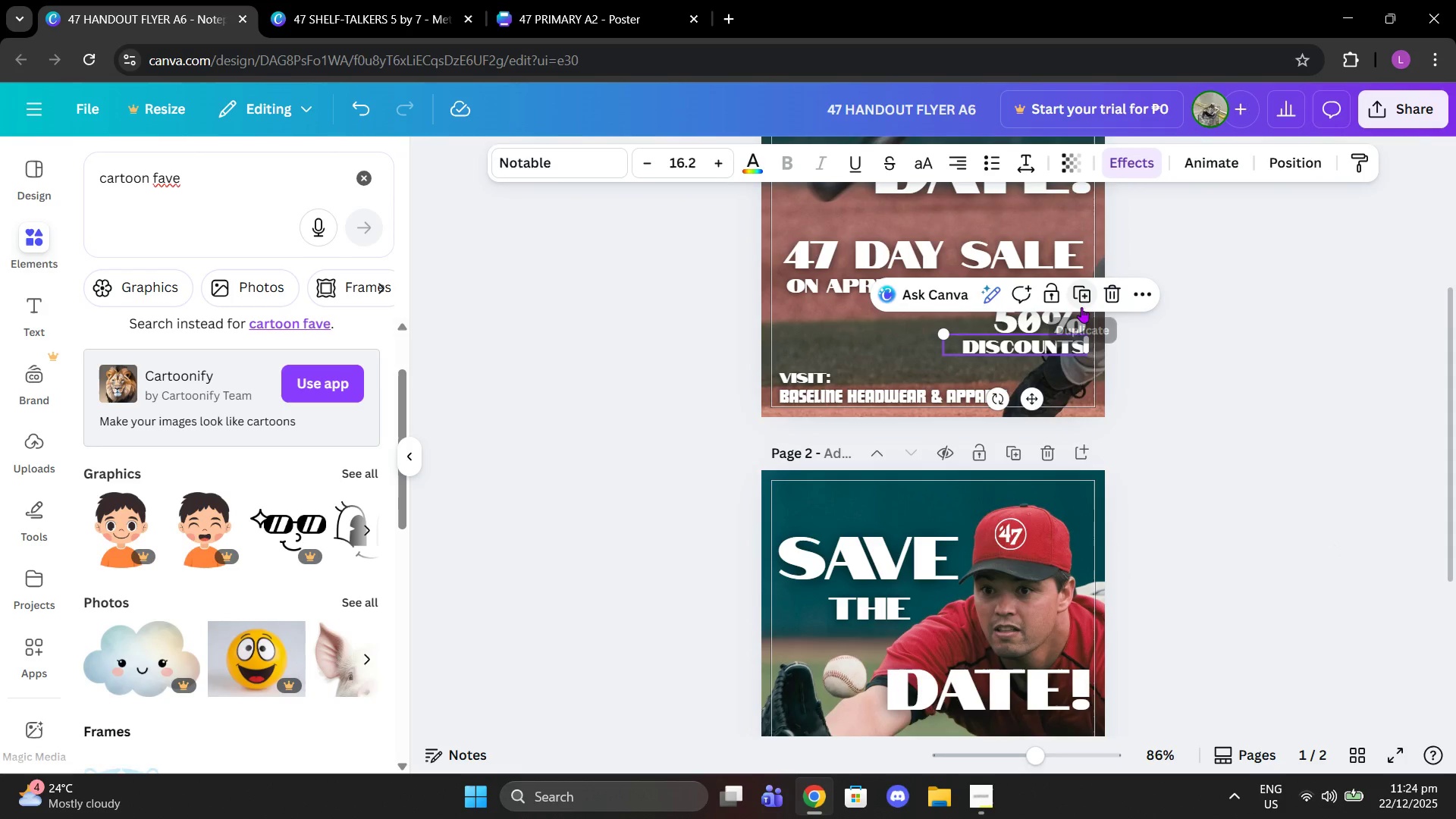 
left_click([1081, 303])
 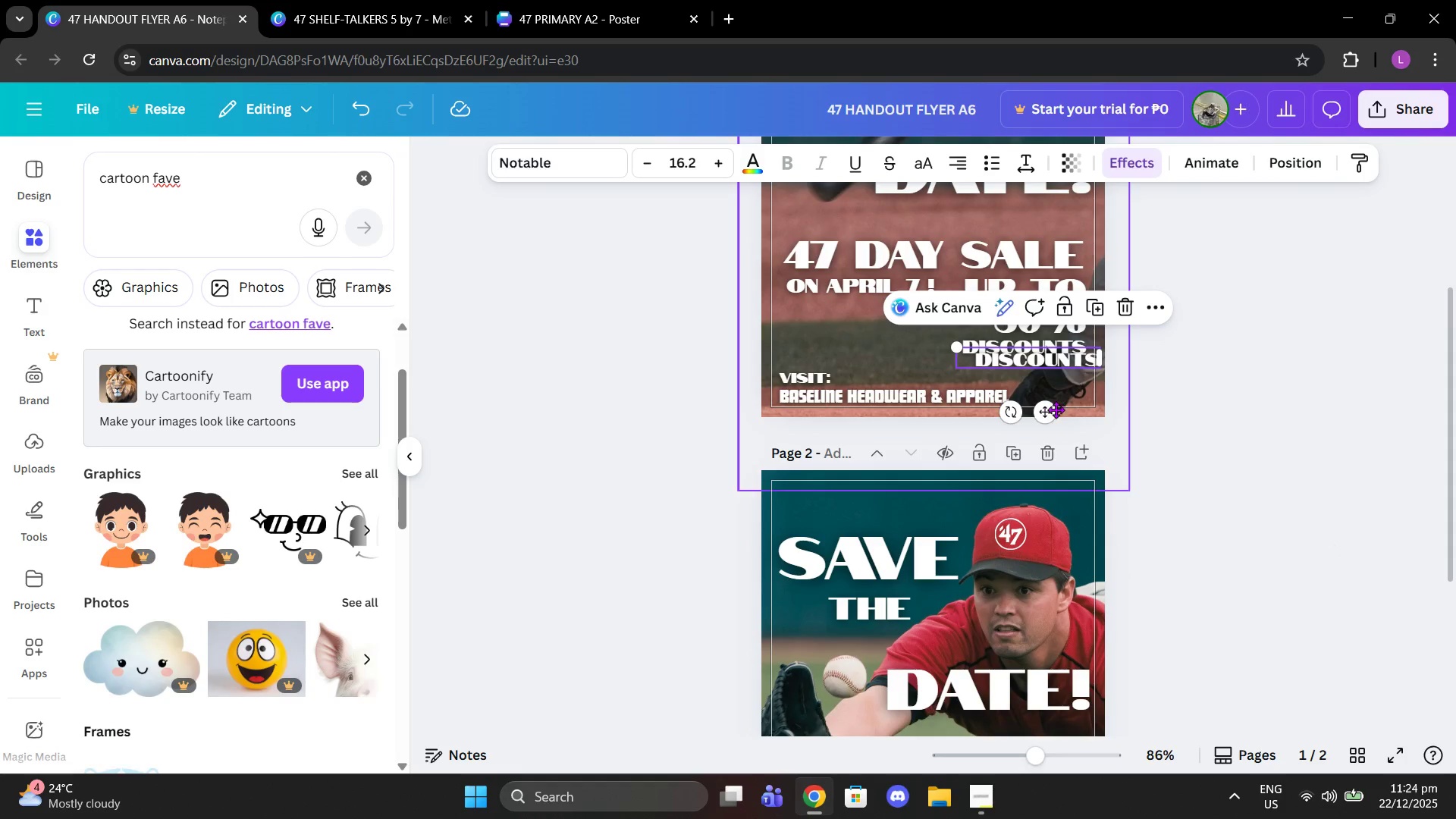 
left_click_drag(start_coordinate=[1056, 417], to_coordinate=[1050, 460])
 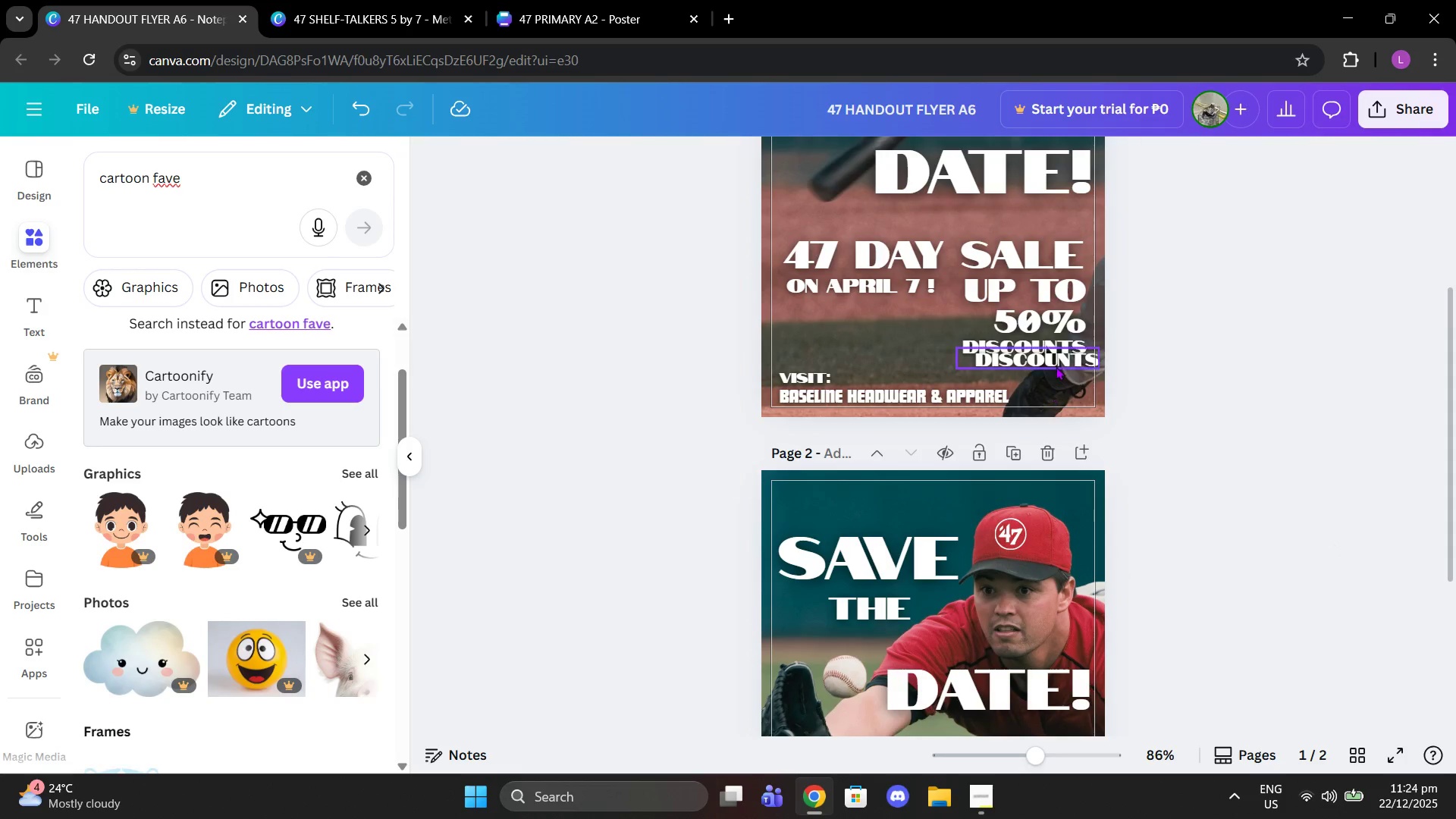 
left_click_drag(start_coordinate=[1056, 357], to_coordinate=[1044, 582])
 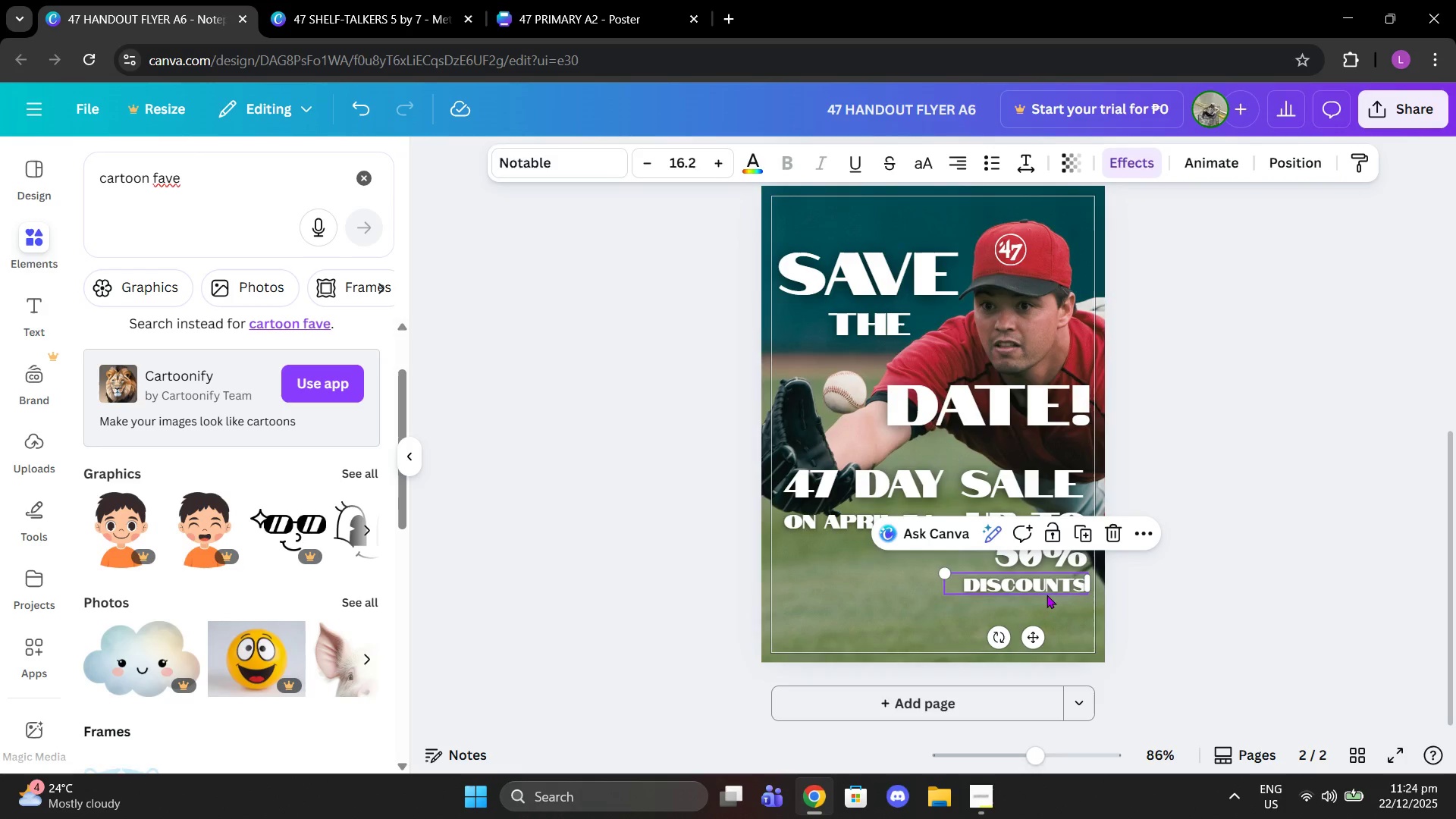 
scroll: coordinate [1052, 525], scroll_direction: down, amount: 4.0
 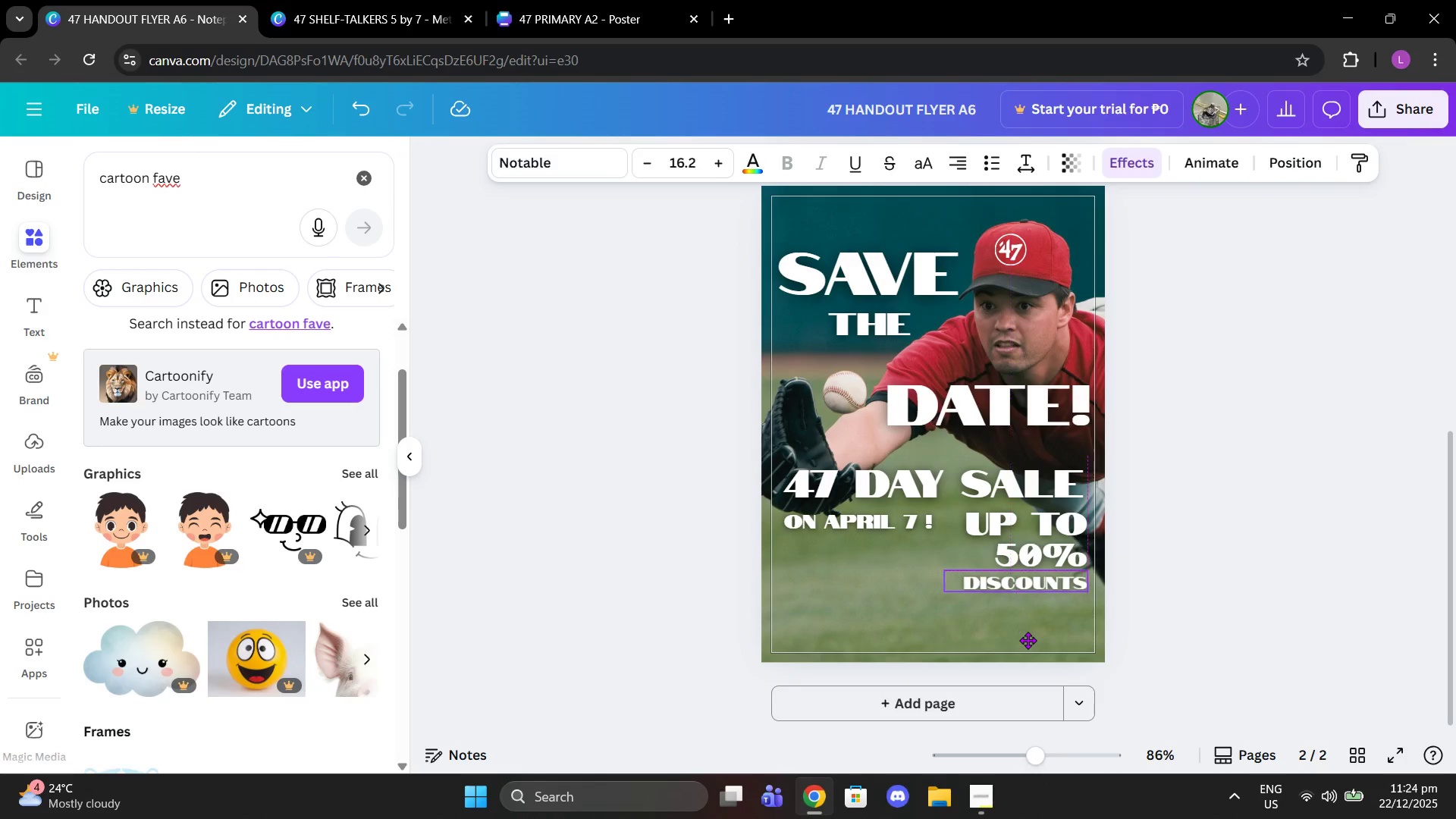 
left_click_drag(start_coordinate=[1354, 575], to_coordinate=[1354, 569])
 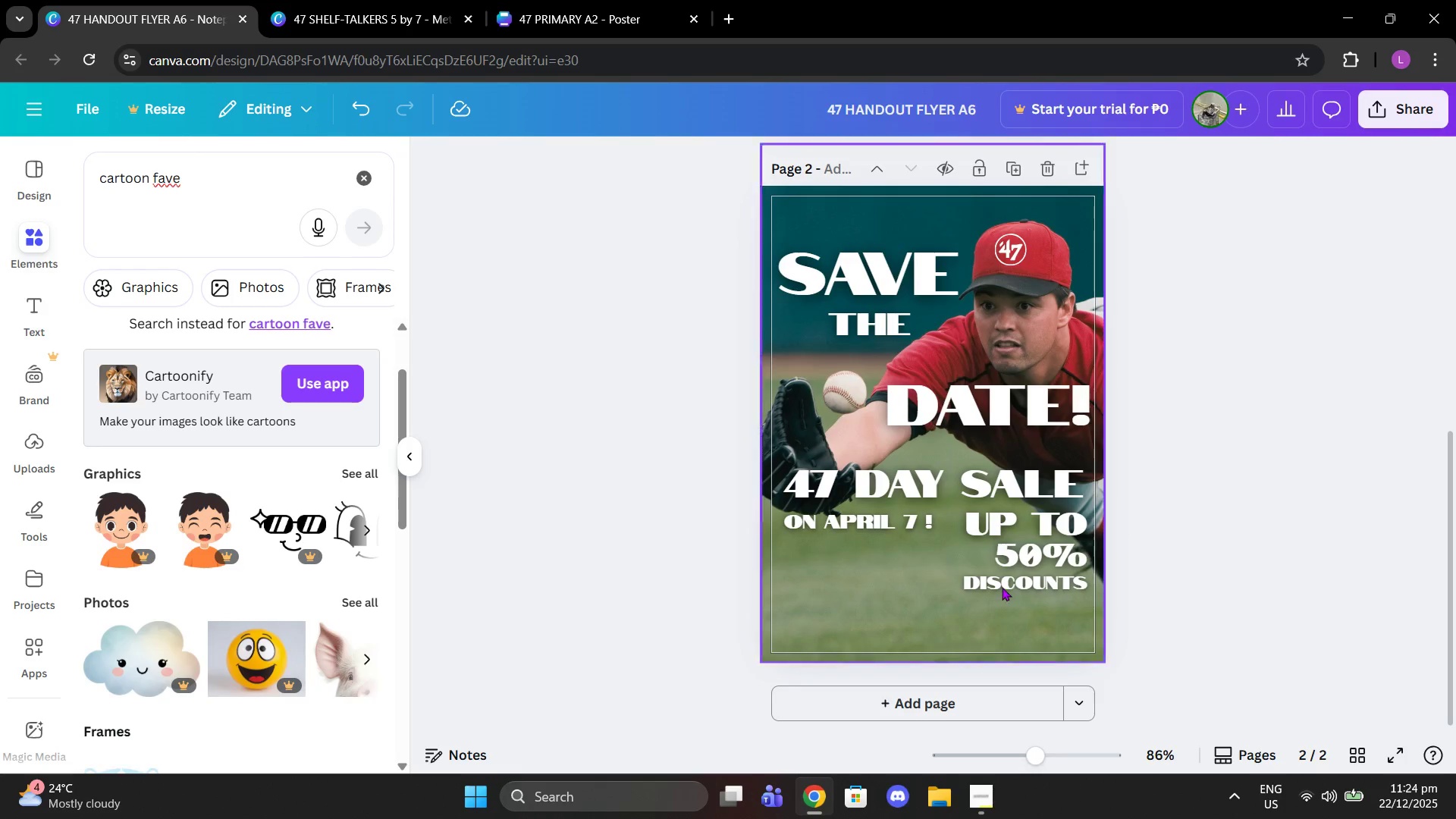 
left_click([852, 525])
 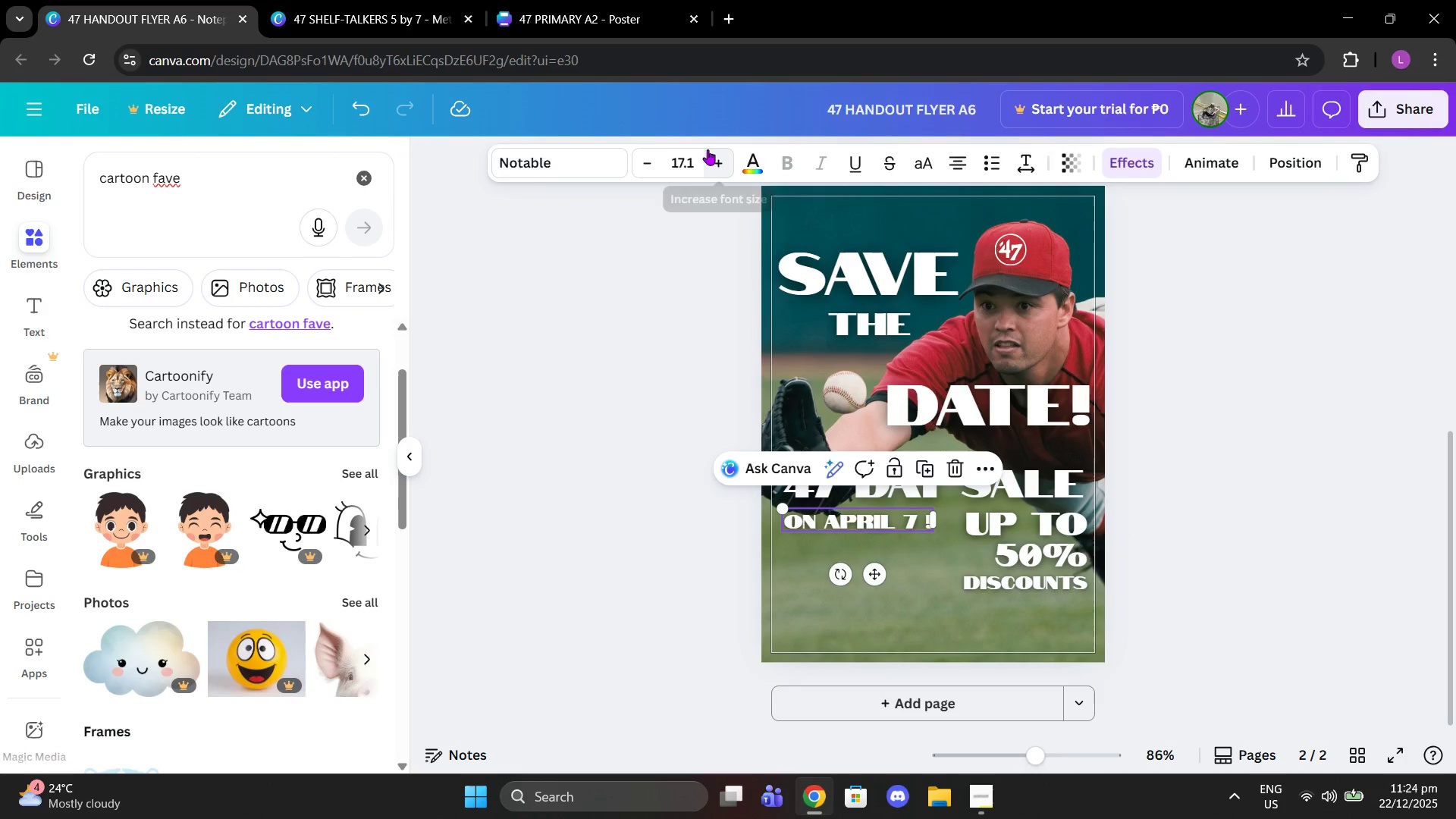 
left_click([695, 165])
 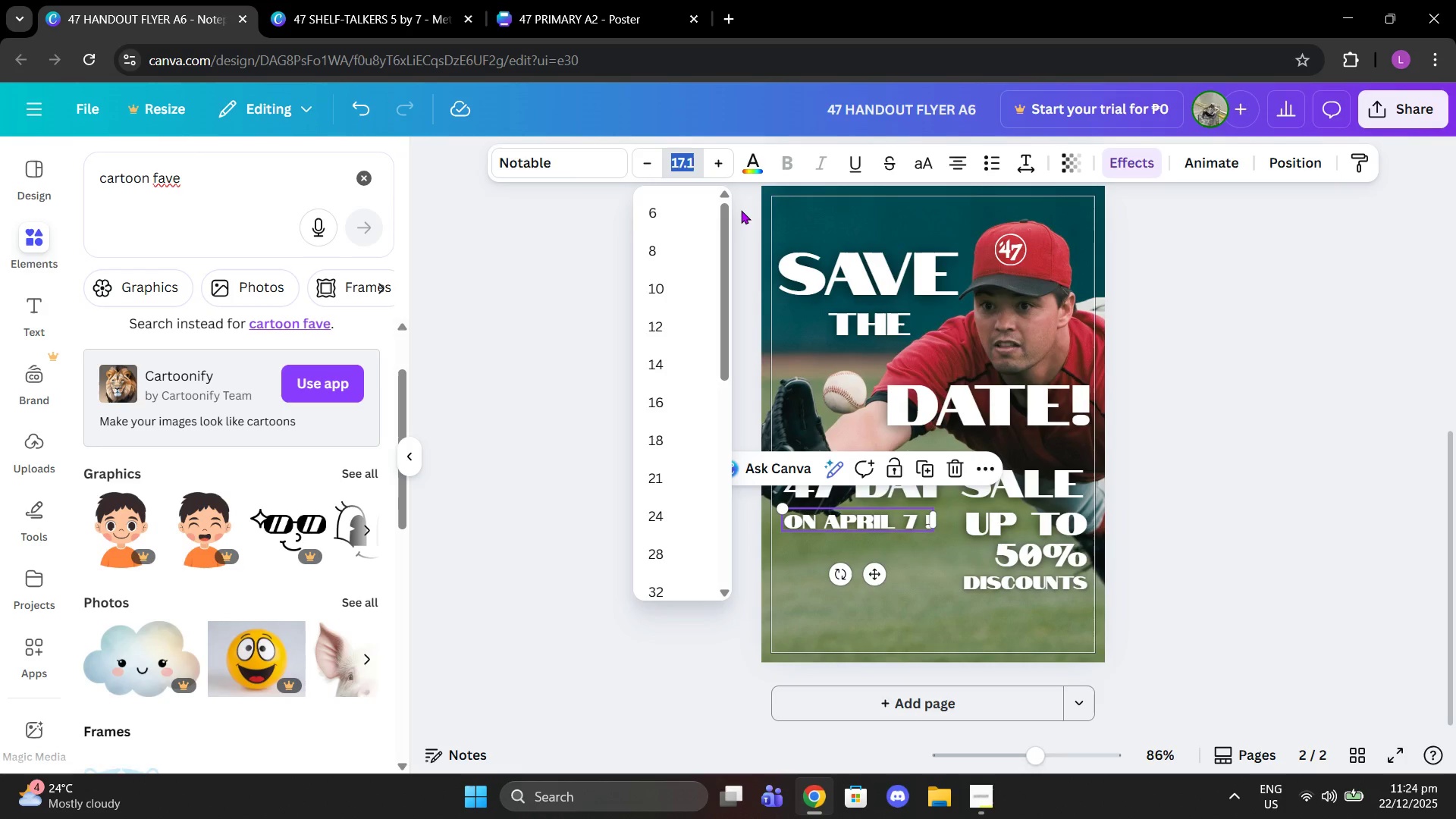 
type(18)
 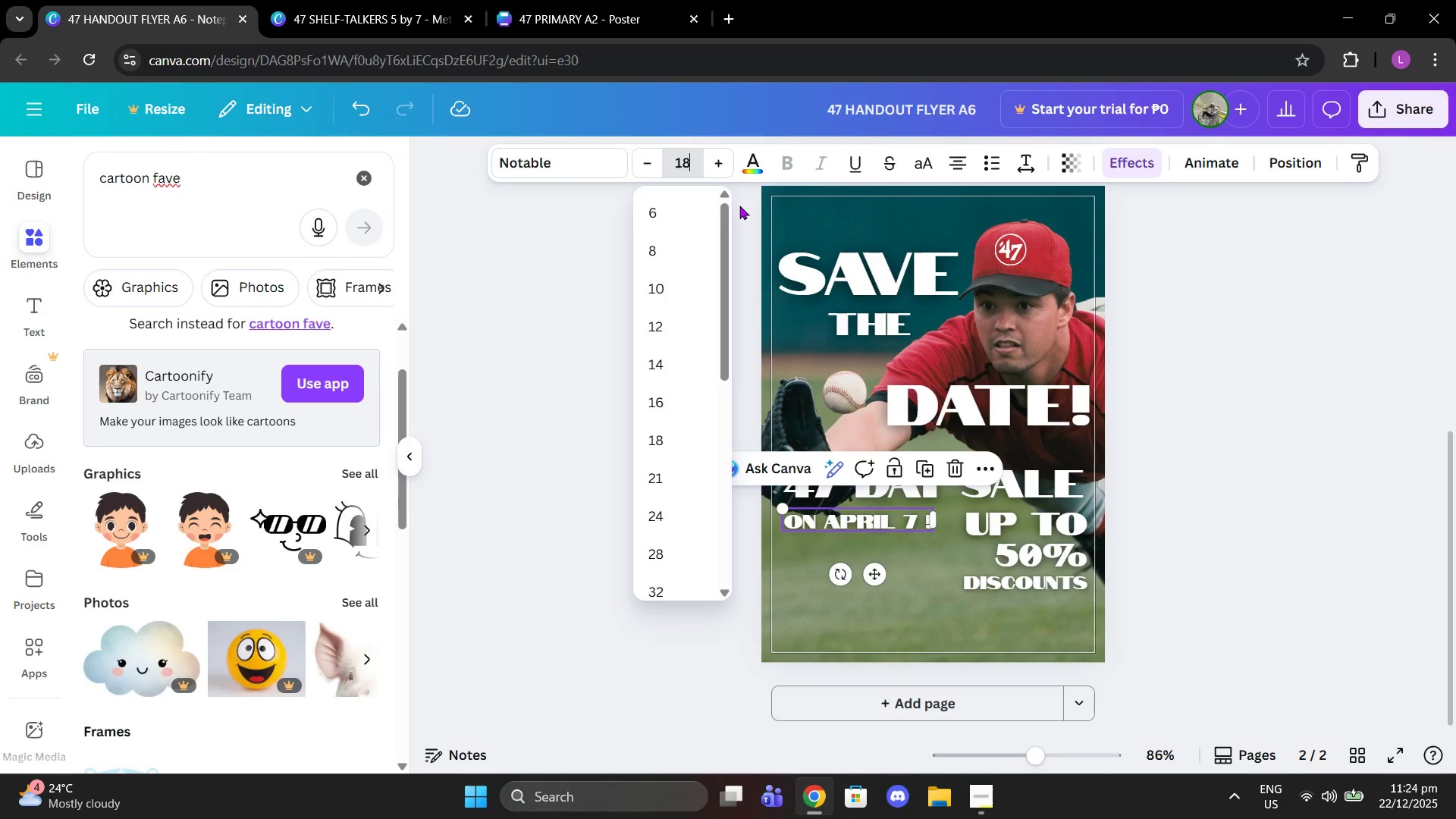 
key(Enter)
 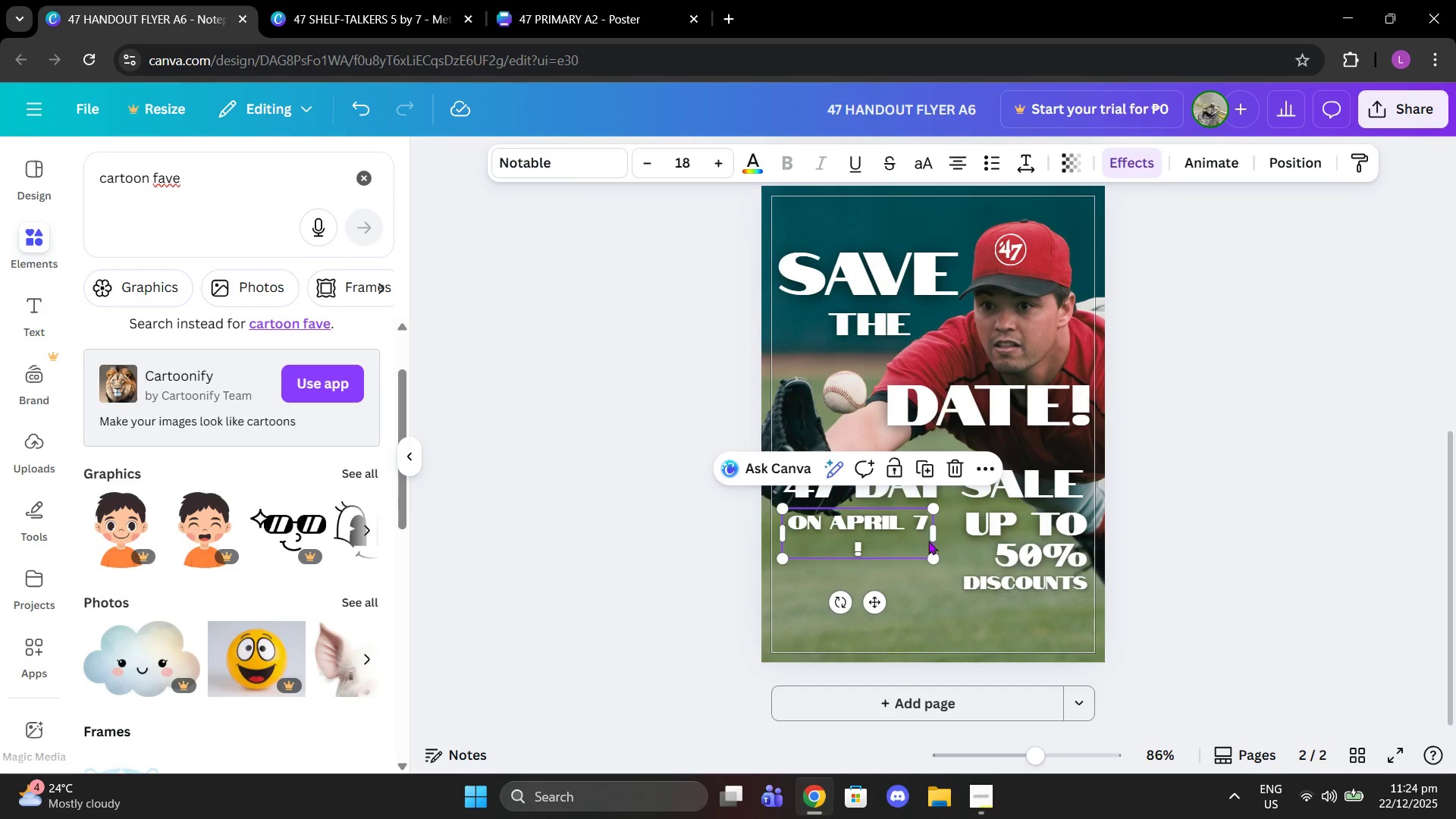 
left_click_drag(start_coordinate=[934, 534], to_coordinate=[942, 534])
 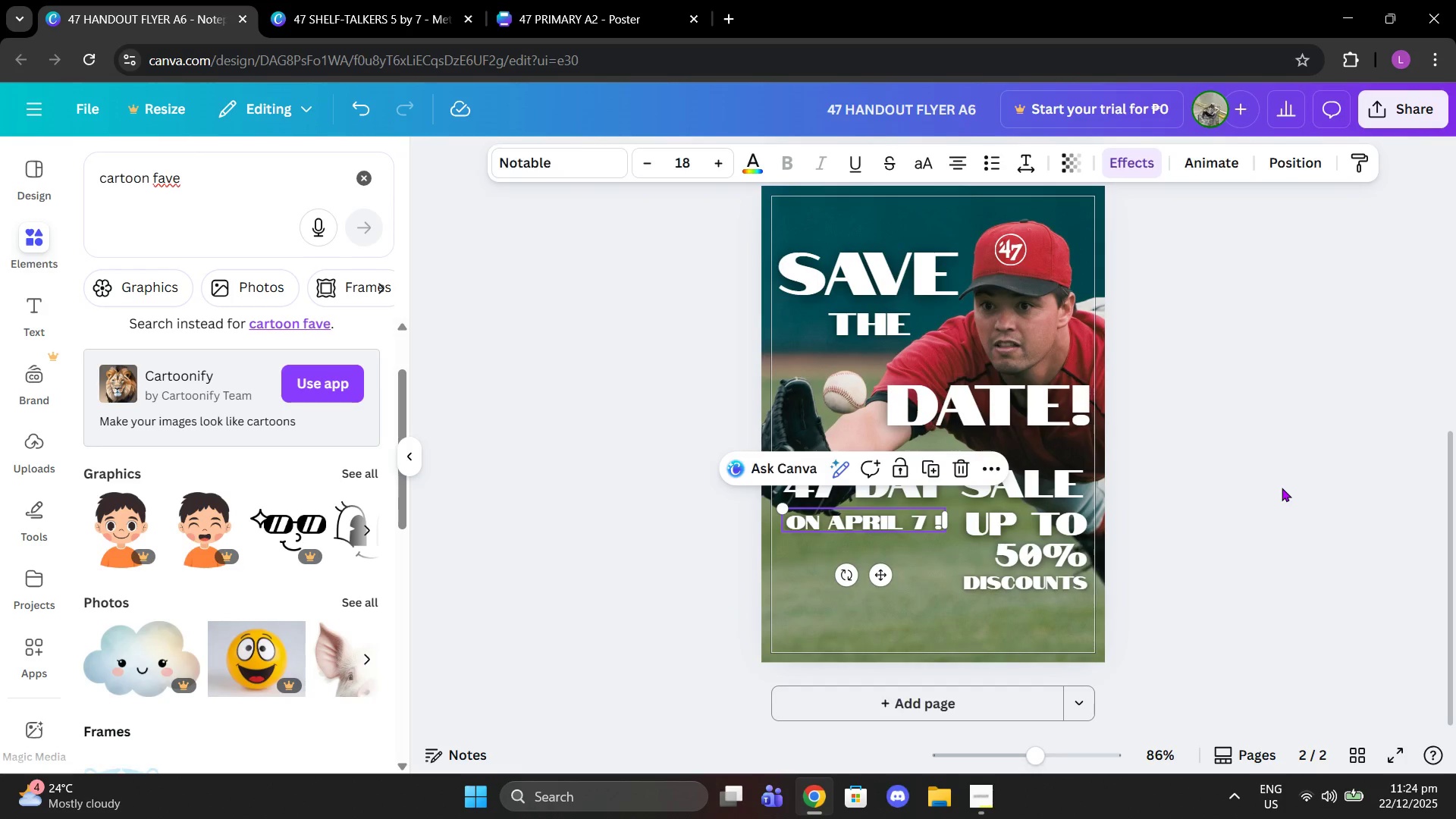 
left_click([1282, 488])
 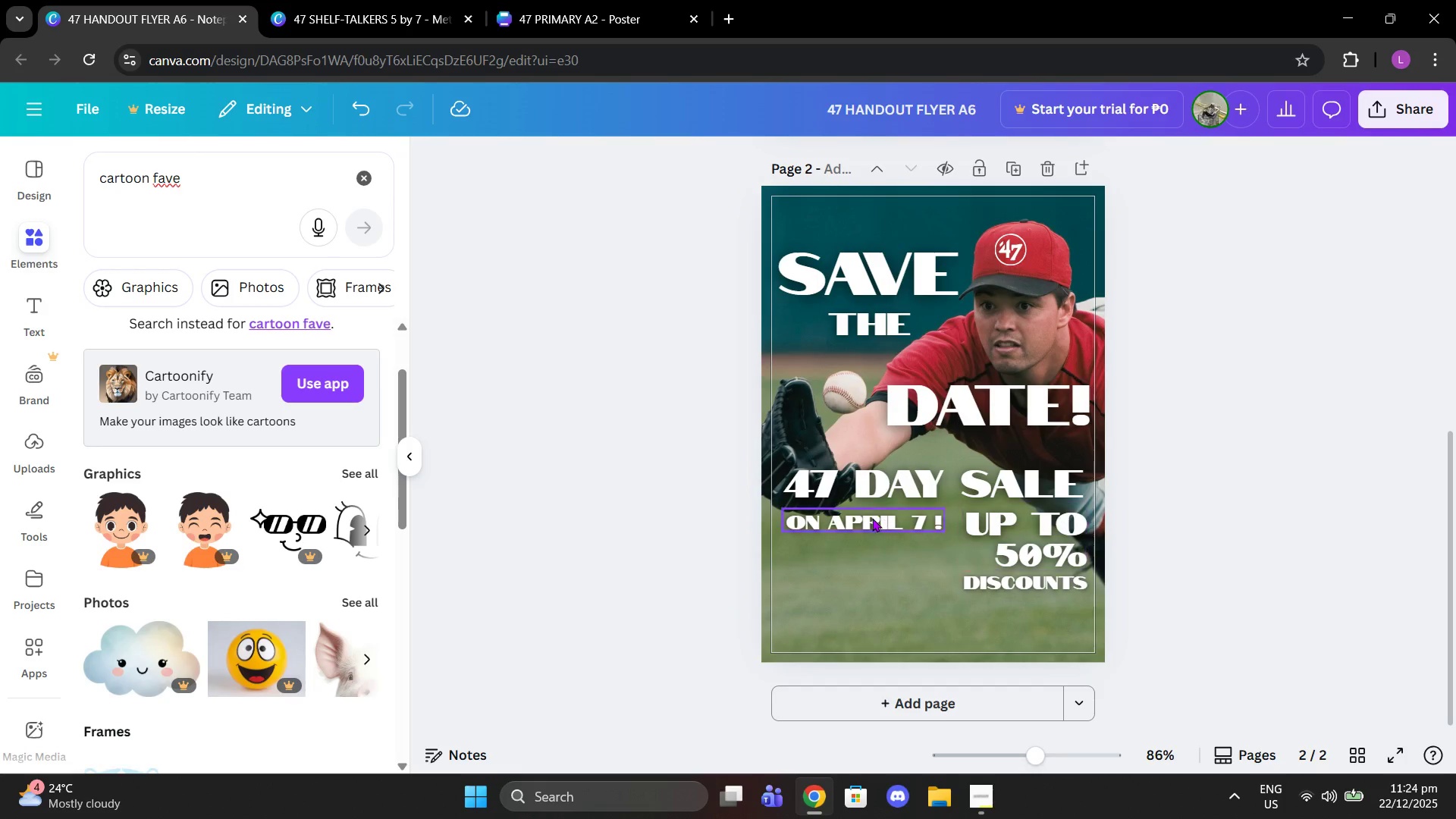 
left_click_drag(start_coordinate=[872, 518], to_coordinate=[872, 509])
 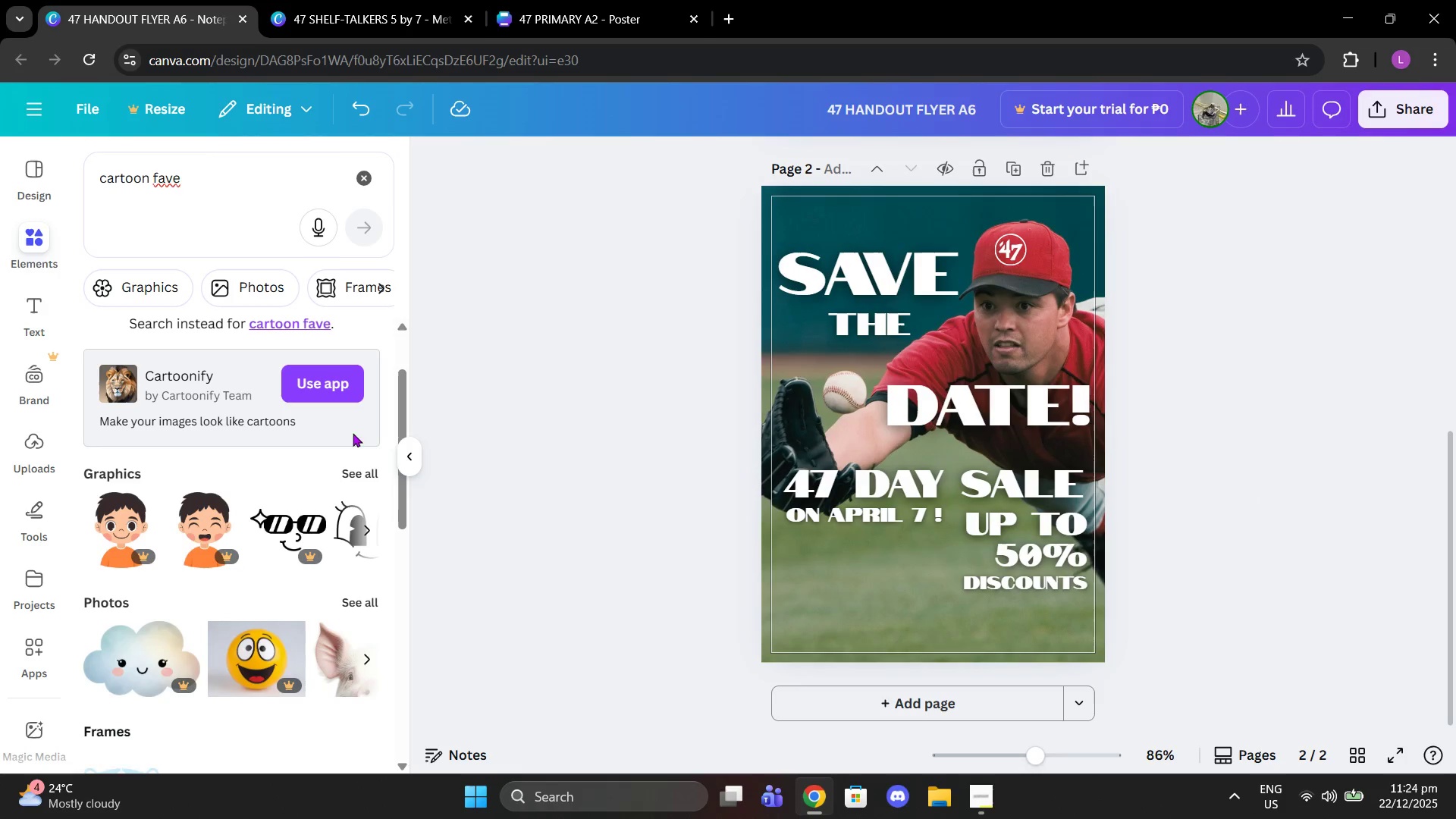 
left_click([362, 463])
 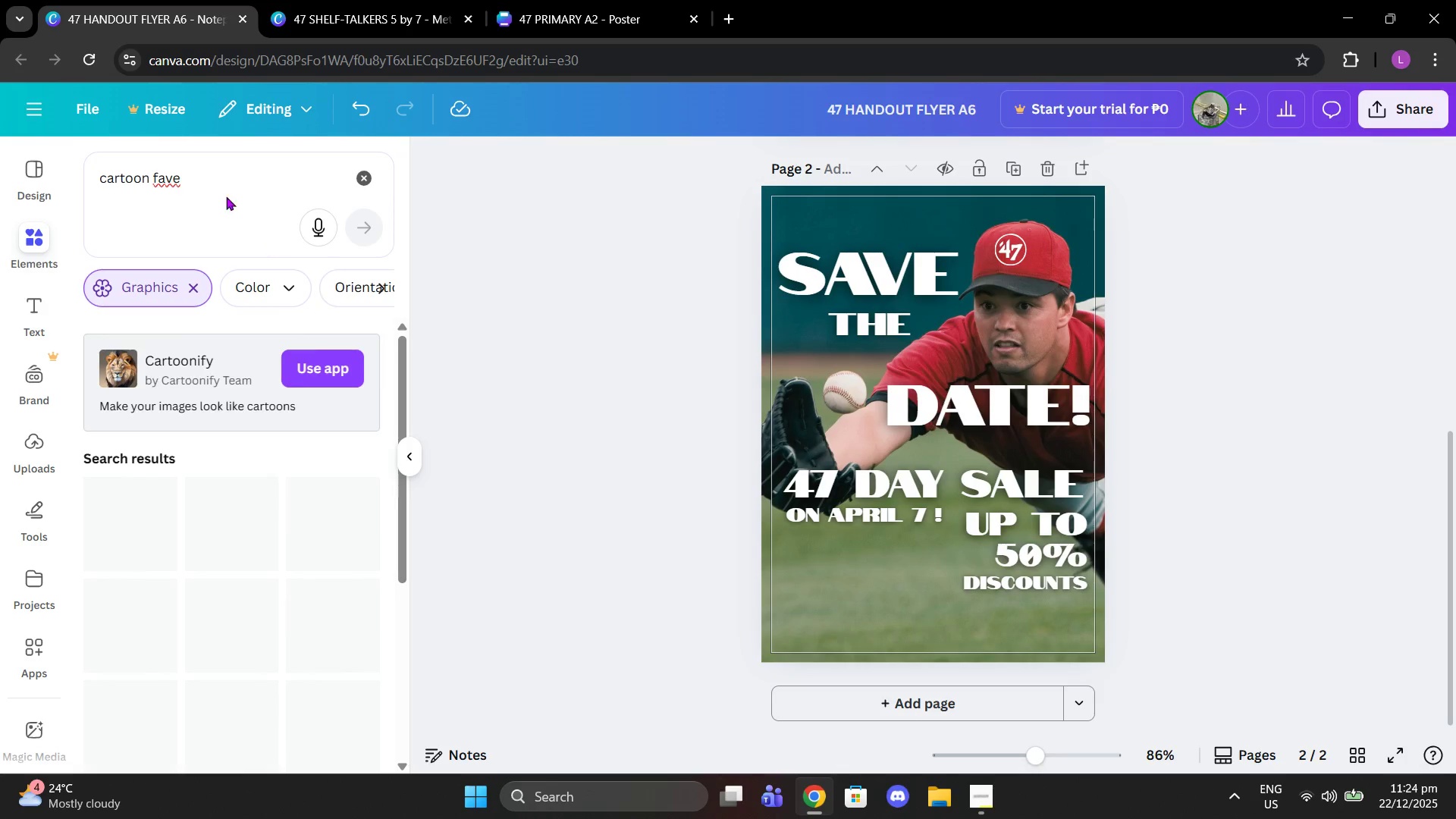 
left_click([215, 177])
 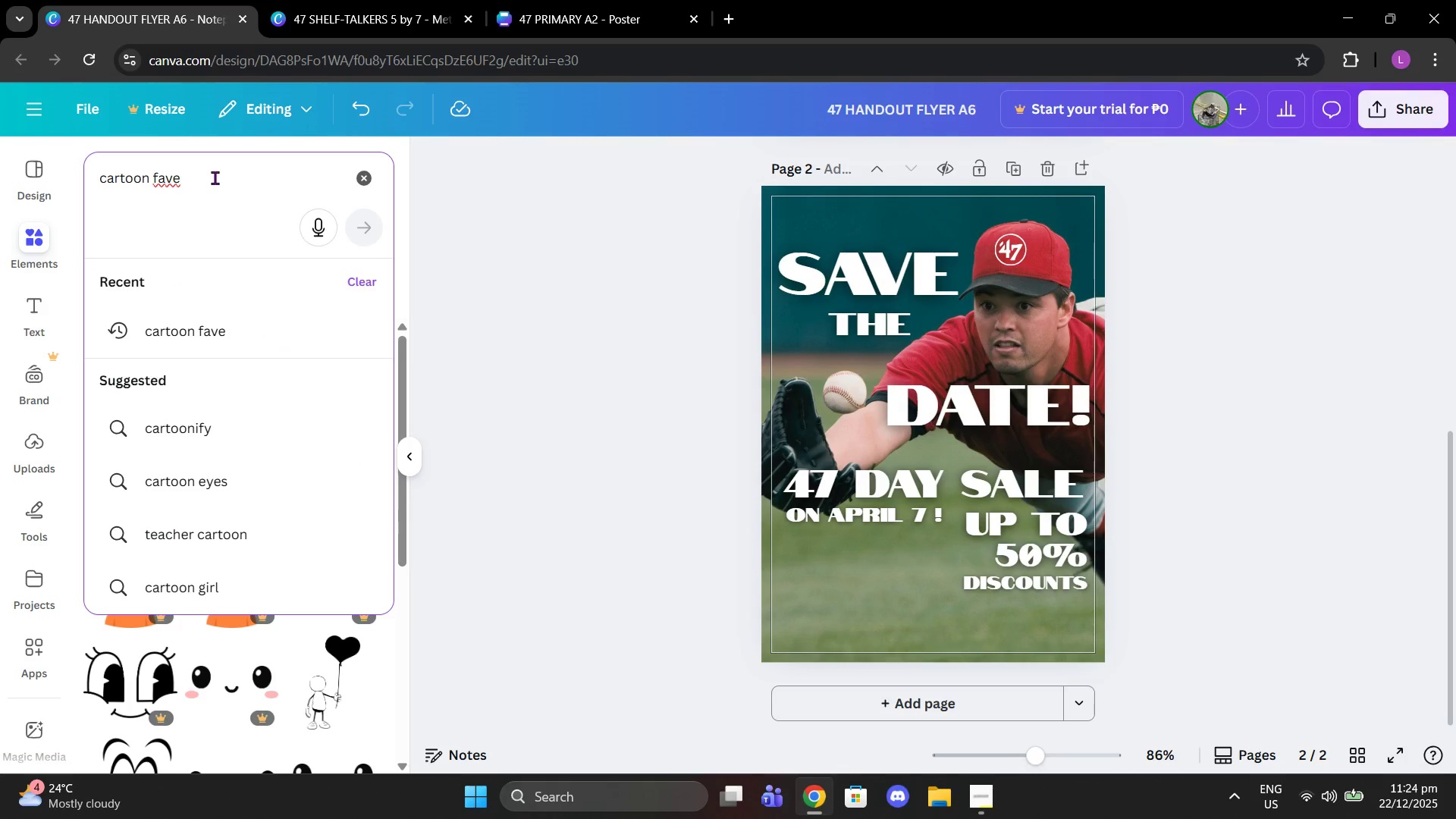 
key(Backspace)
key(Backspace)
type(ce)
 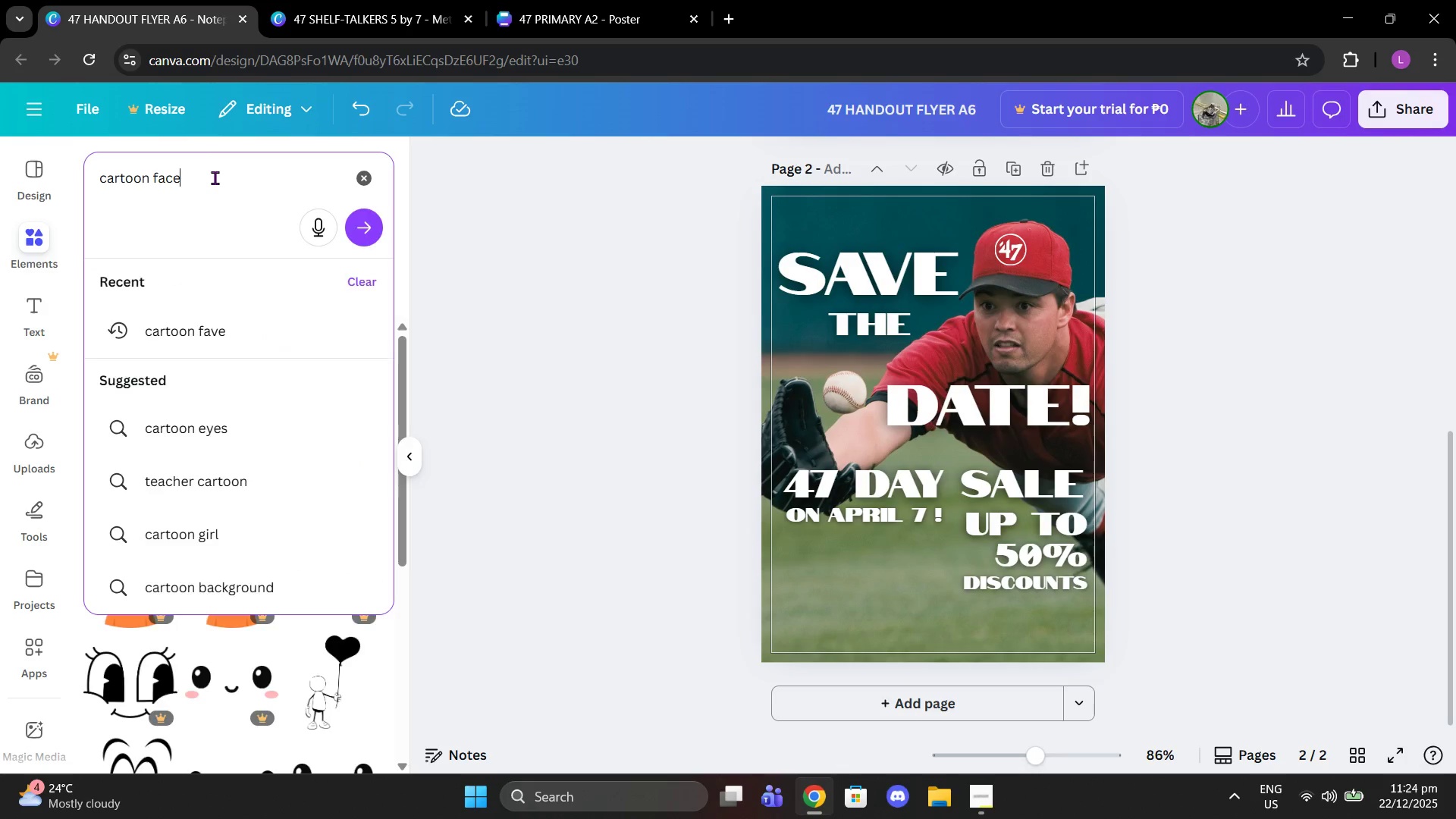 
key(Enter)
 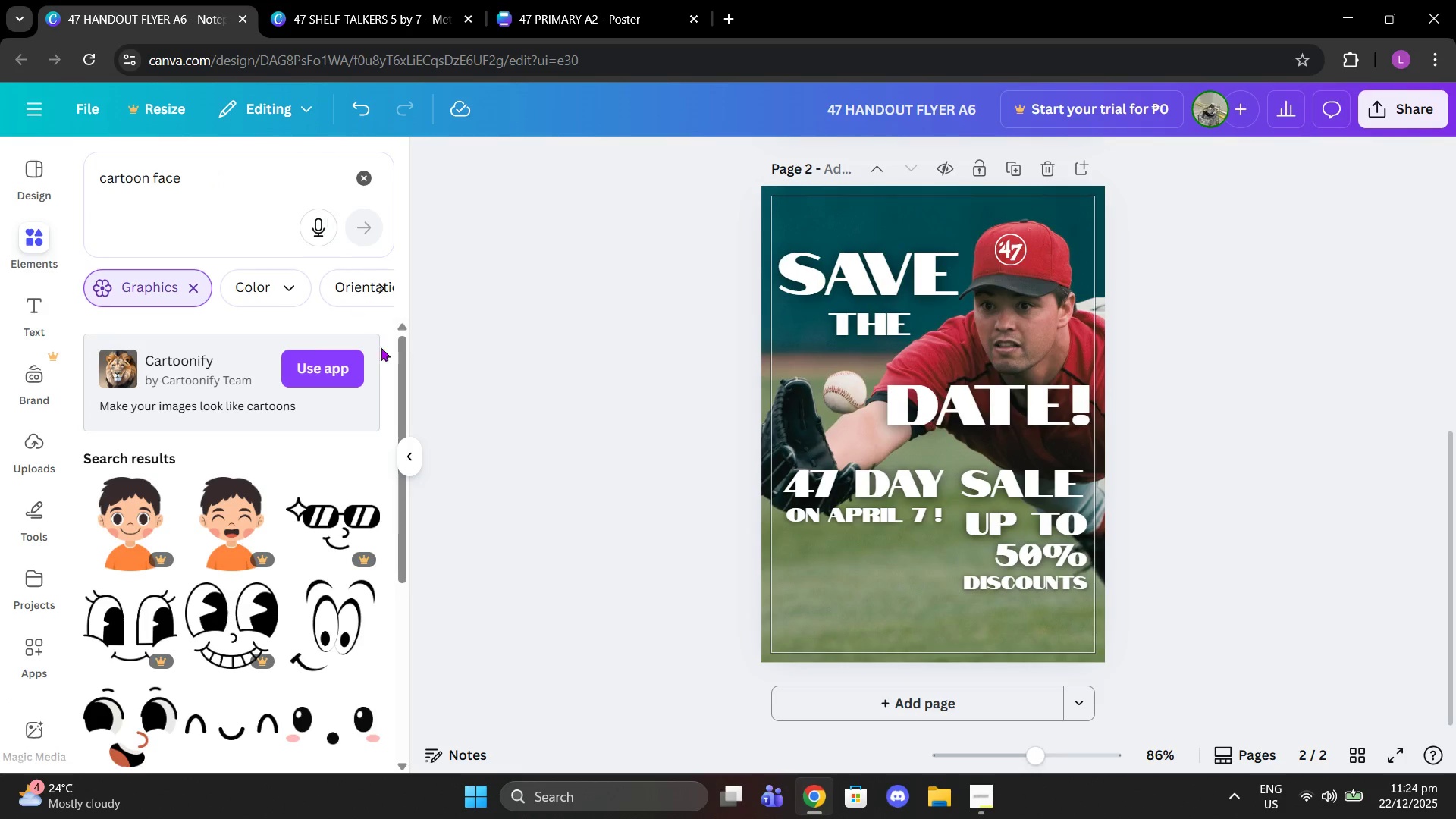 
scroll: coordinate [340, 558], scroll_direction: down, amount: 7.0
 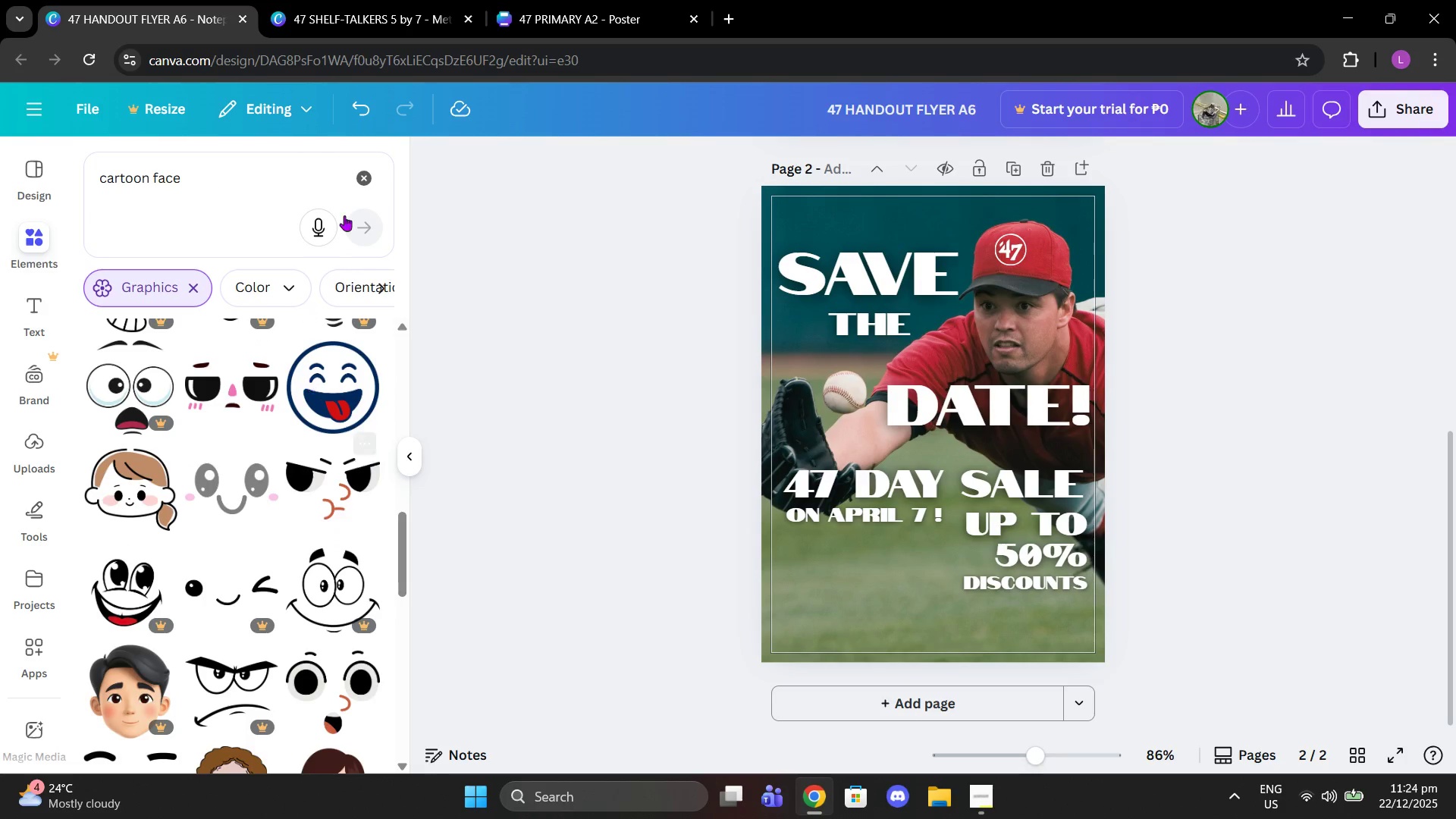 
left_click([359, 165])
 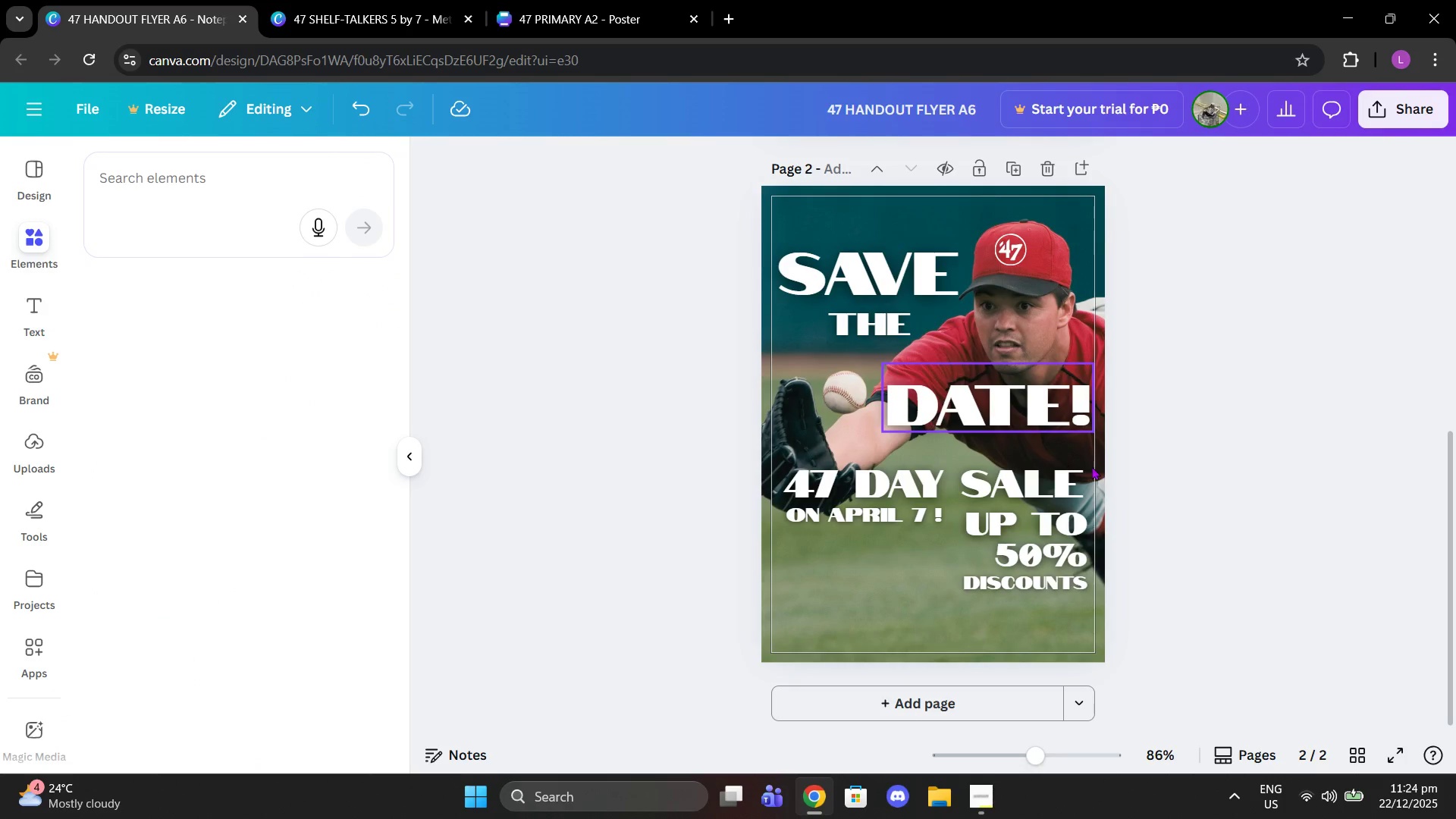 
scroll: coordinate [1092, 466], scroll_direction: up, amount: 2.0
 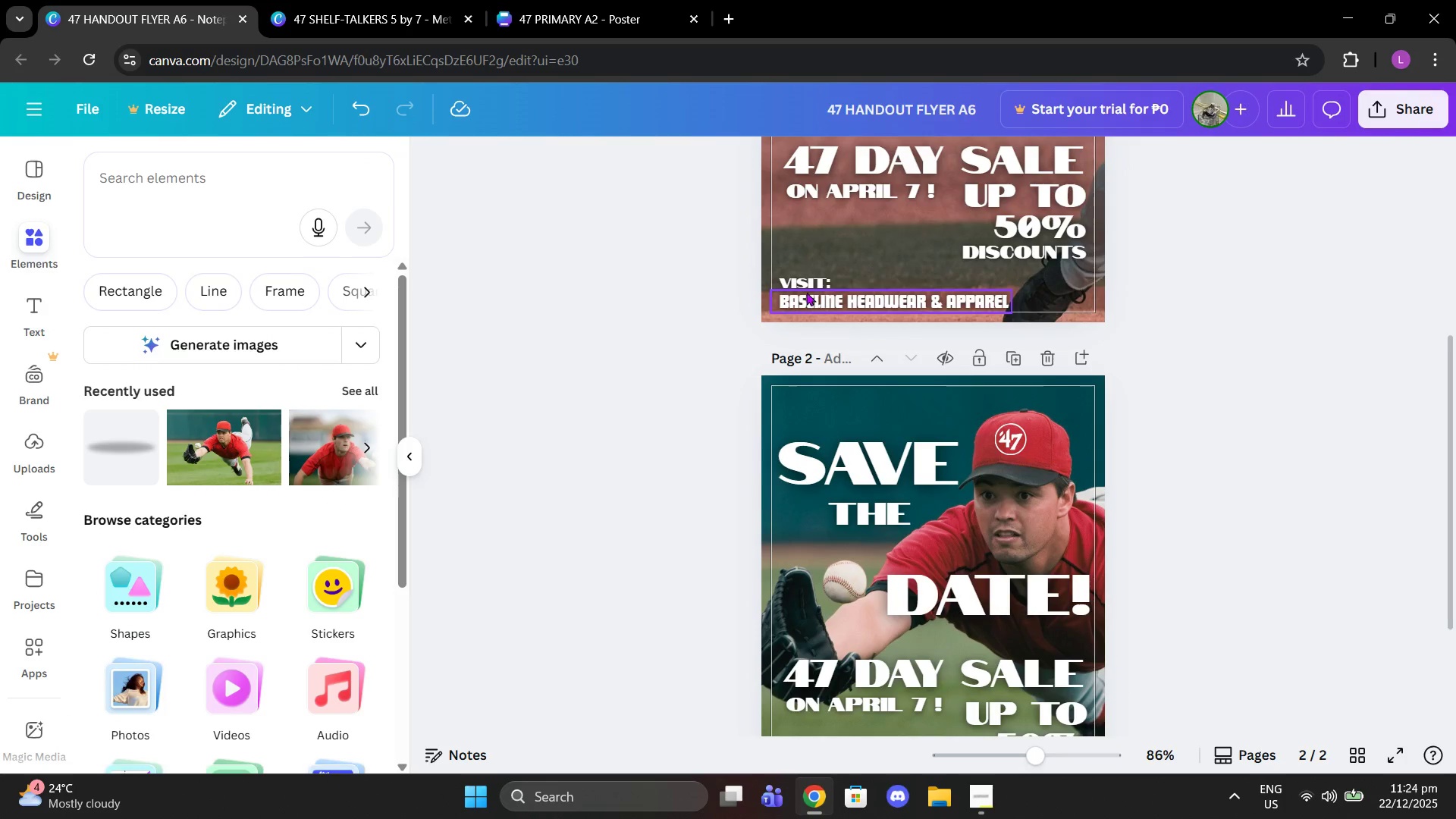 
left_click([805, 289])
 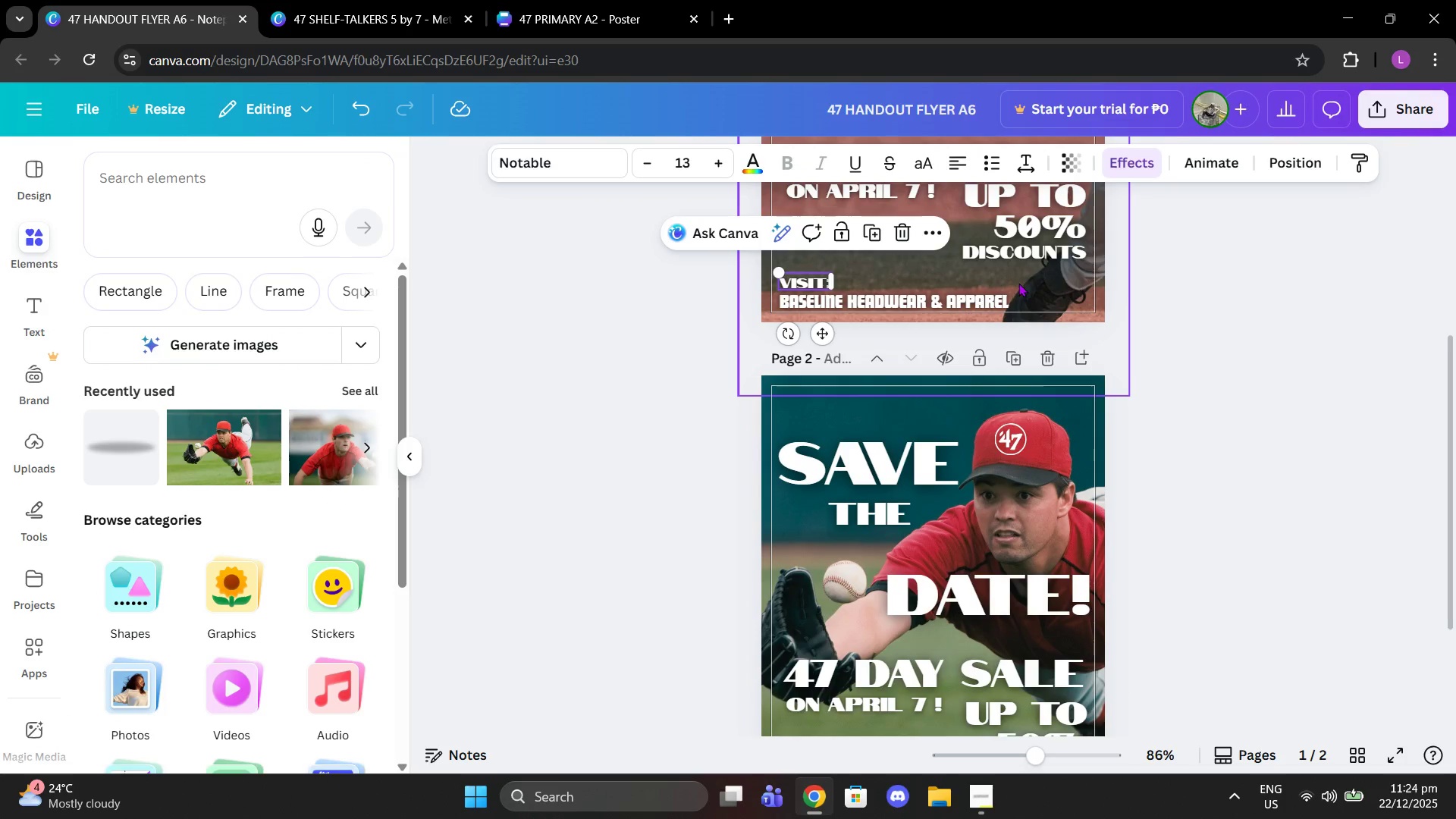 
left_click([1018, 283])
 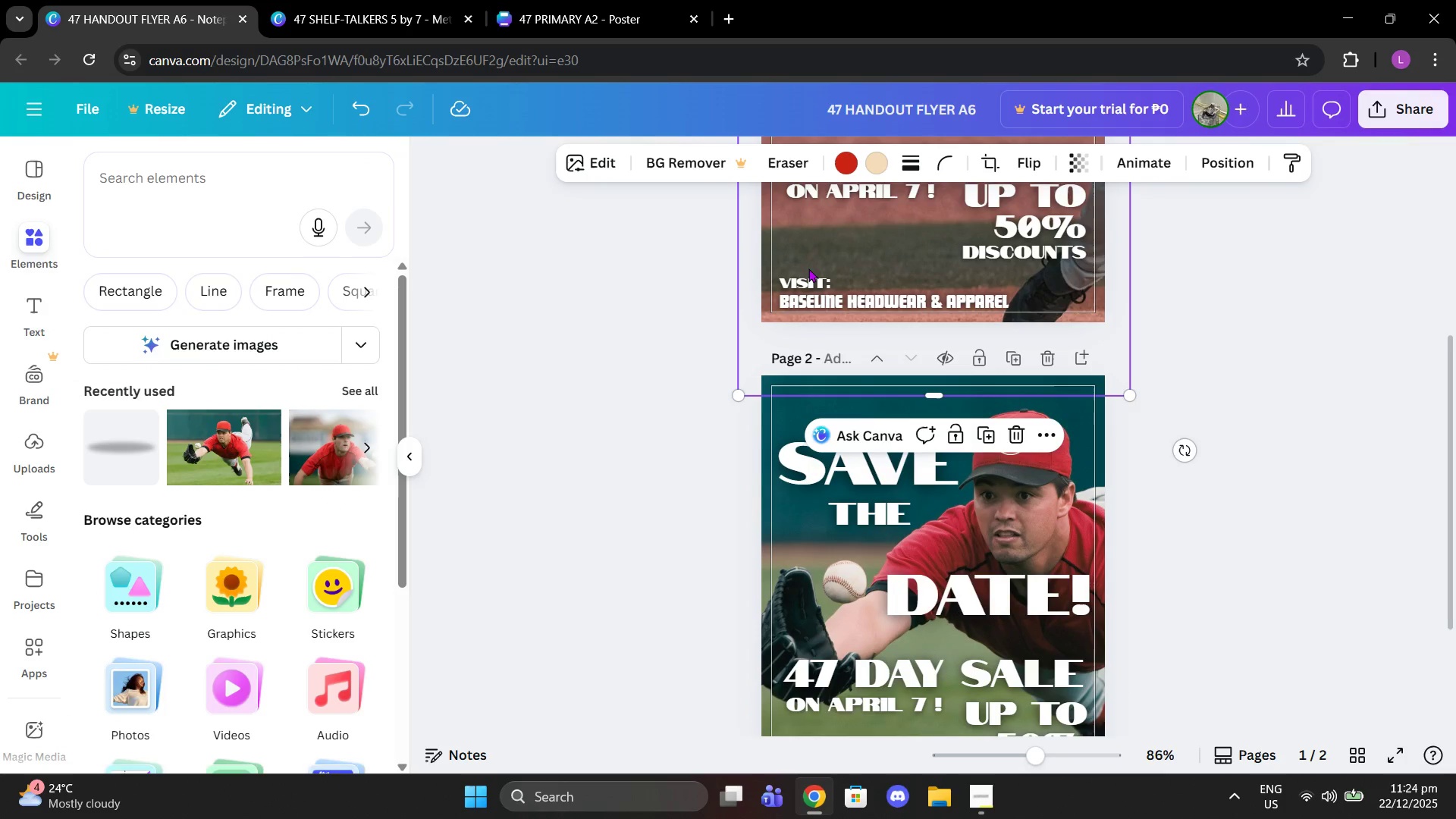 
double_click([812, 271])
 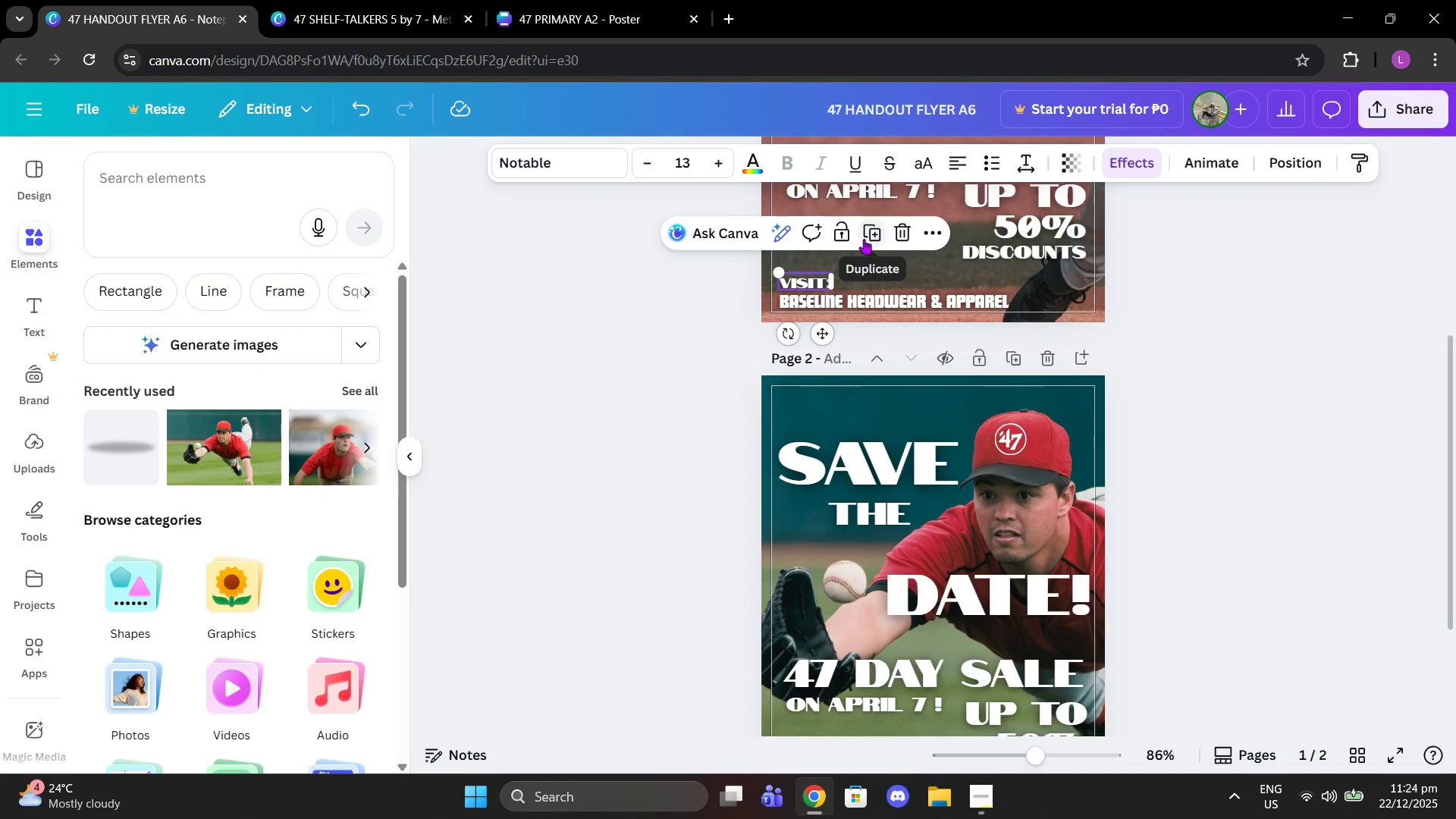 
left_click([864, 239])
 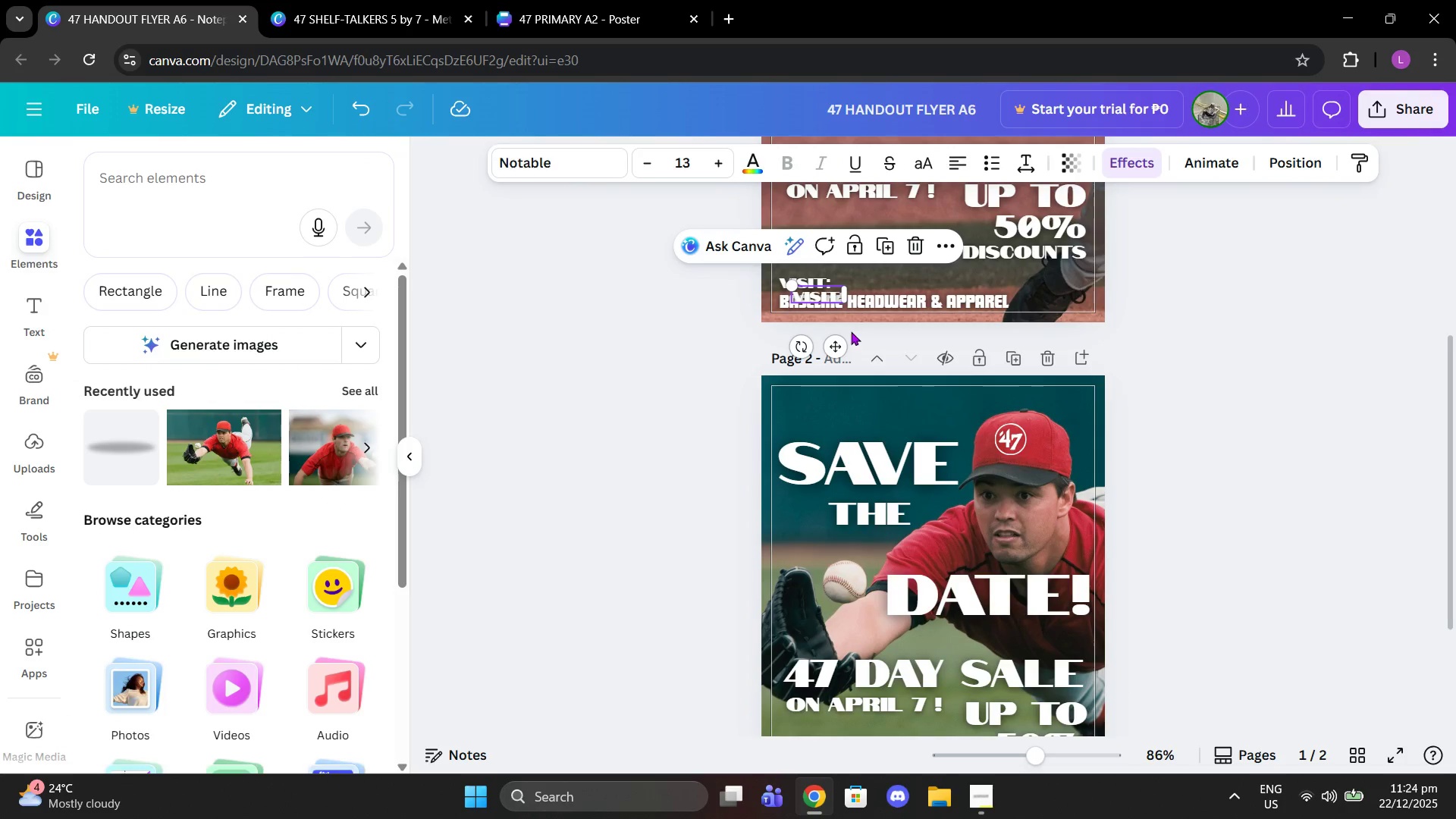 
left_click_drag(start_coordinate=[837, 343], to_coordinate=[822, 656])
 